 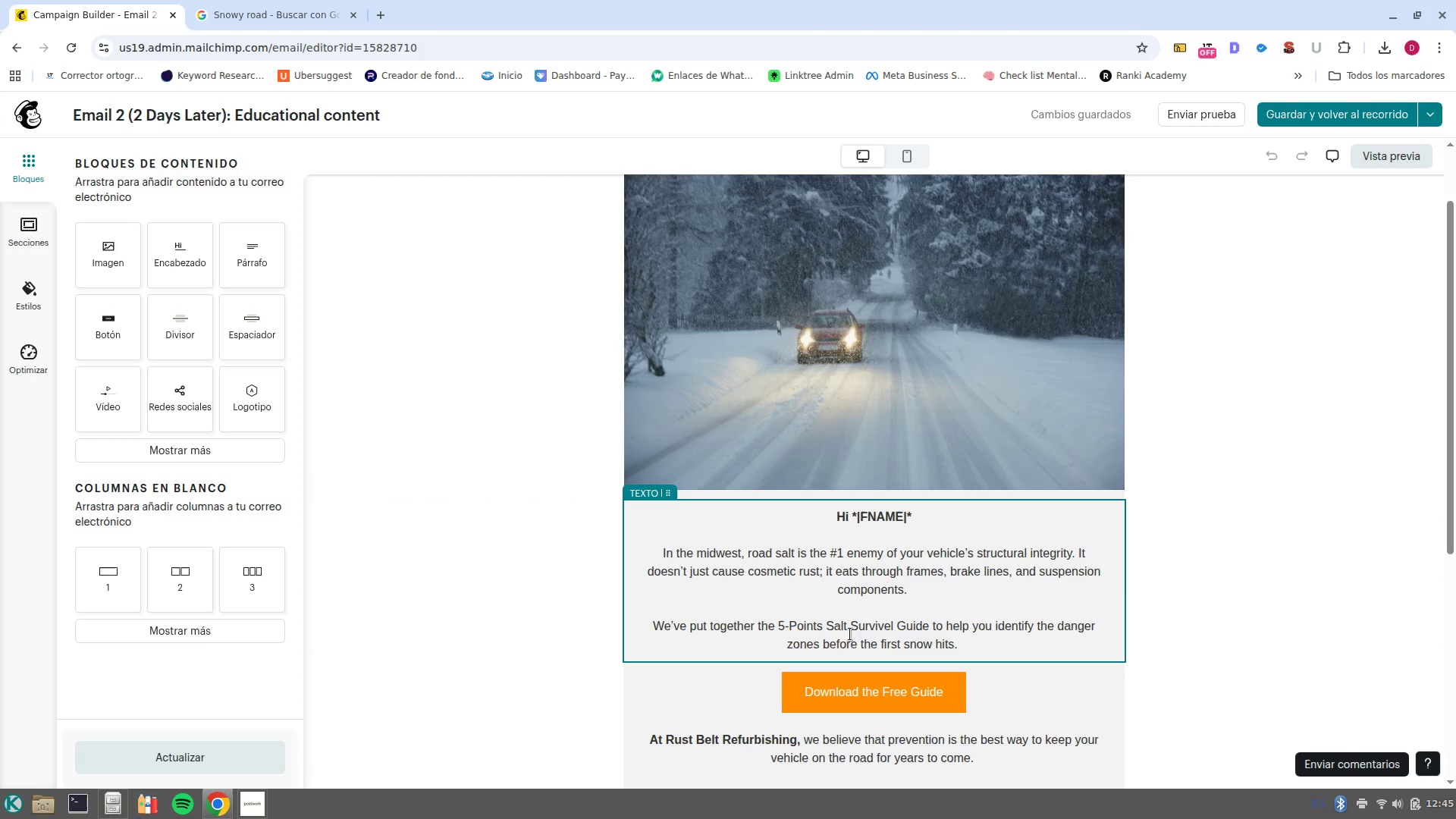 
left_click_drag(start_coordinate=[977, 651], to_coordinate=[654, 537])
 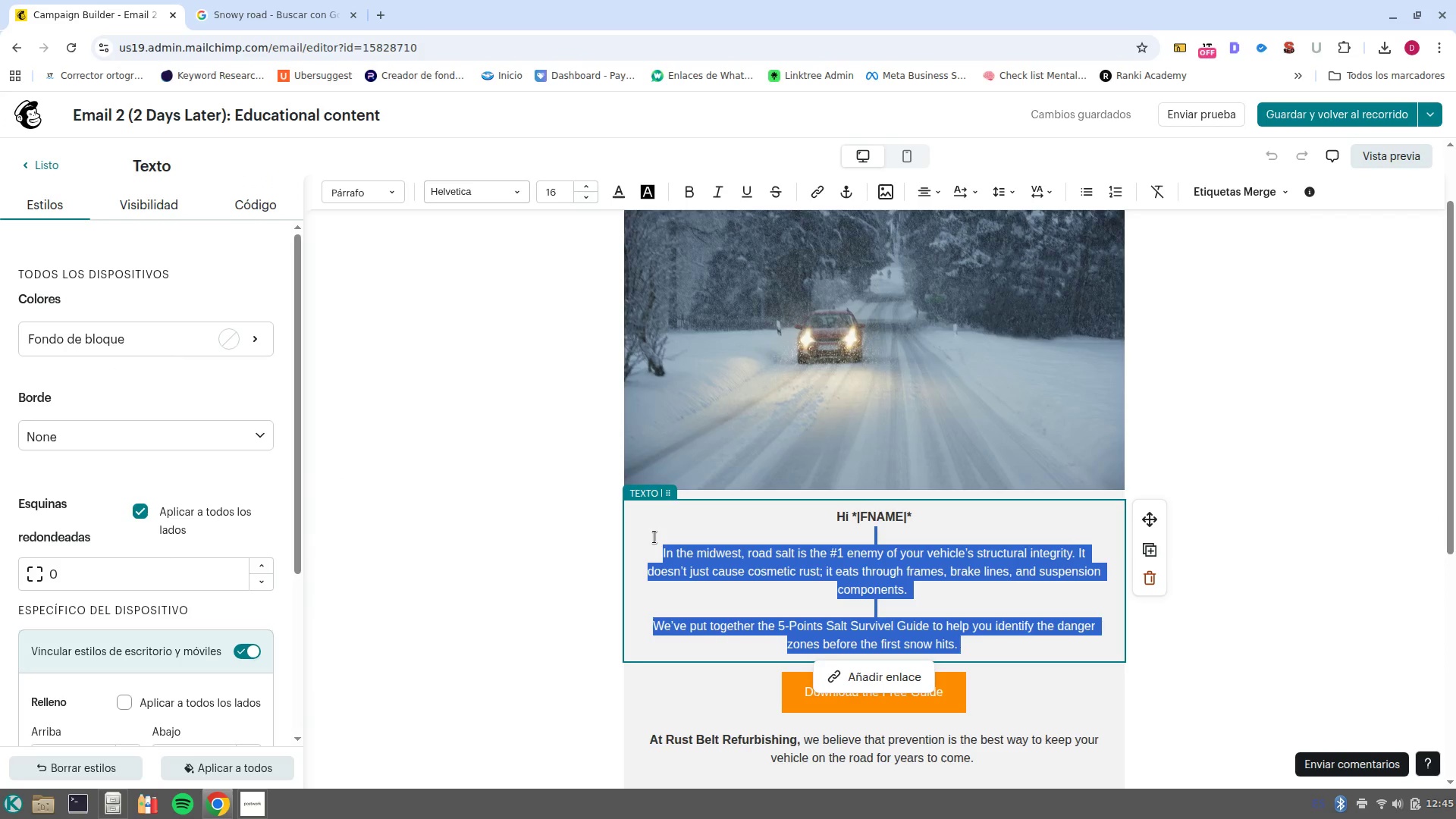 
key(Backspace)
 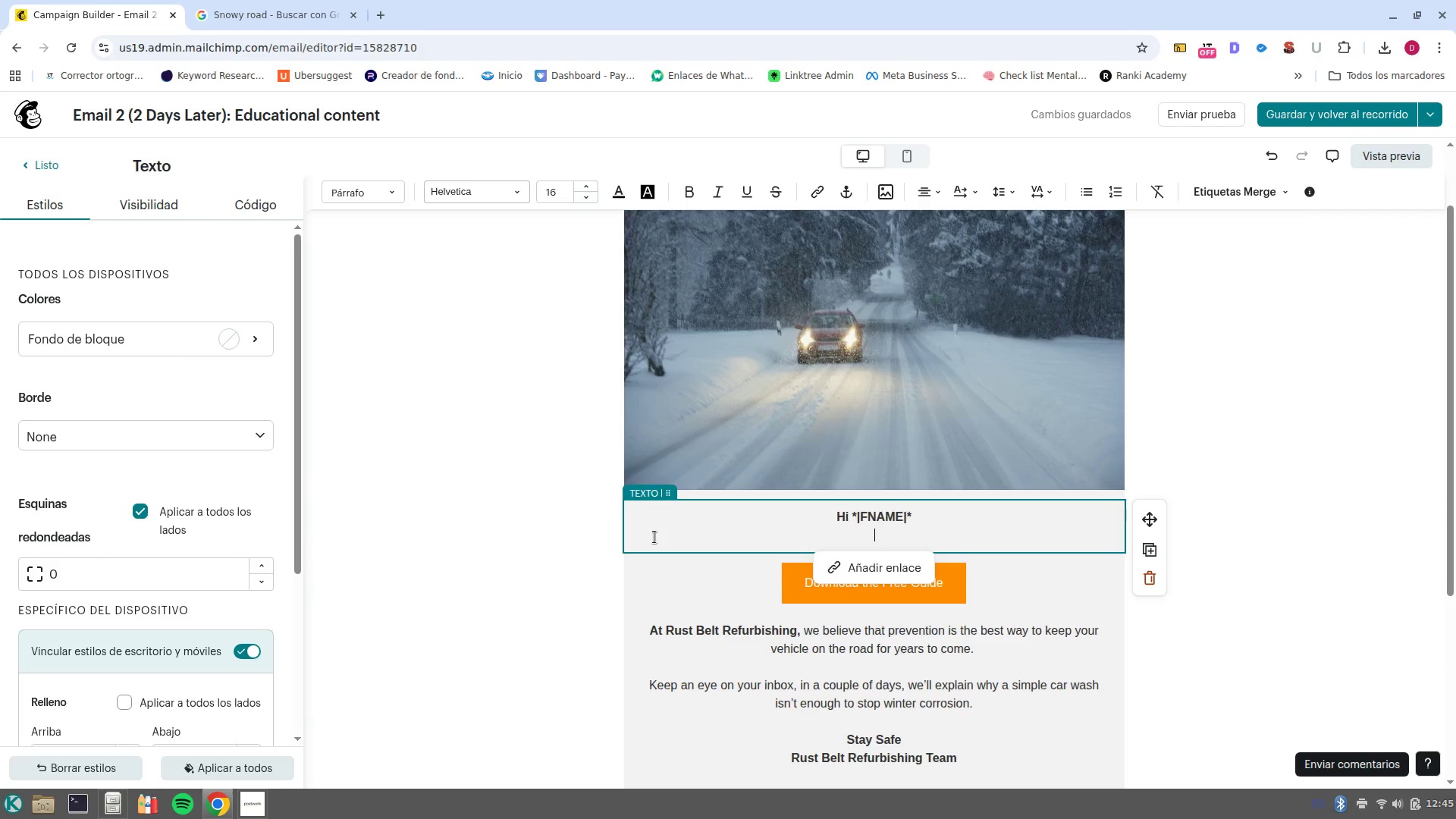 
key(Enter)
 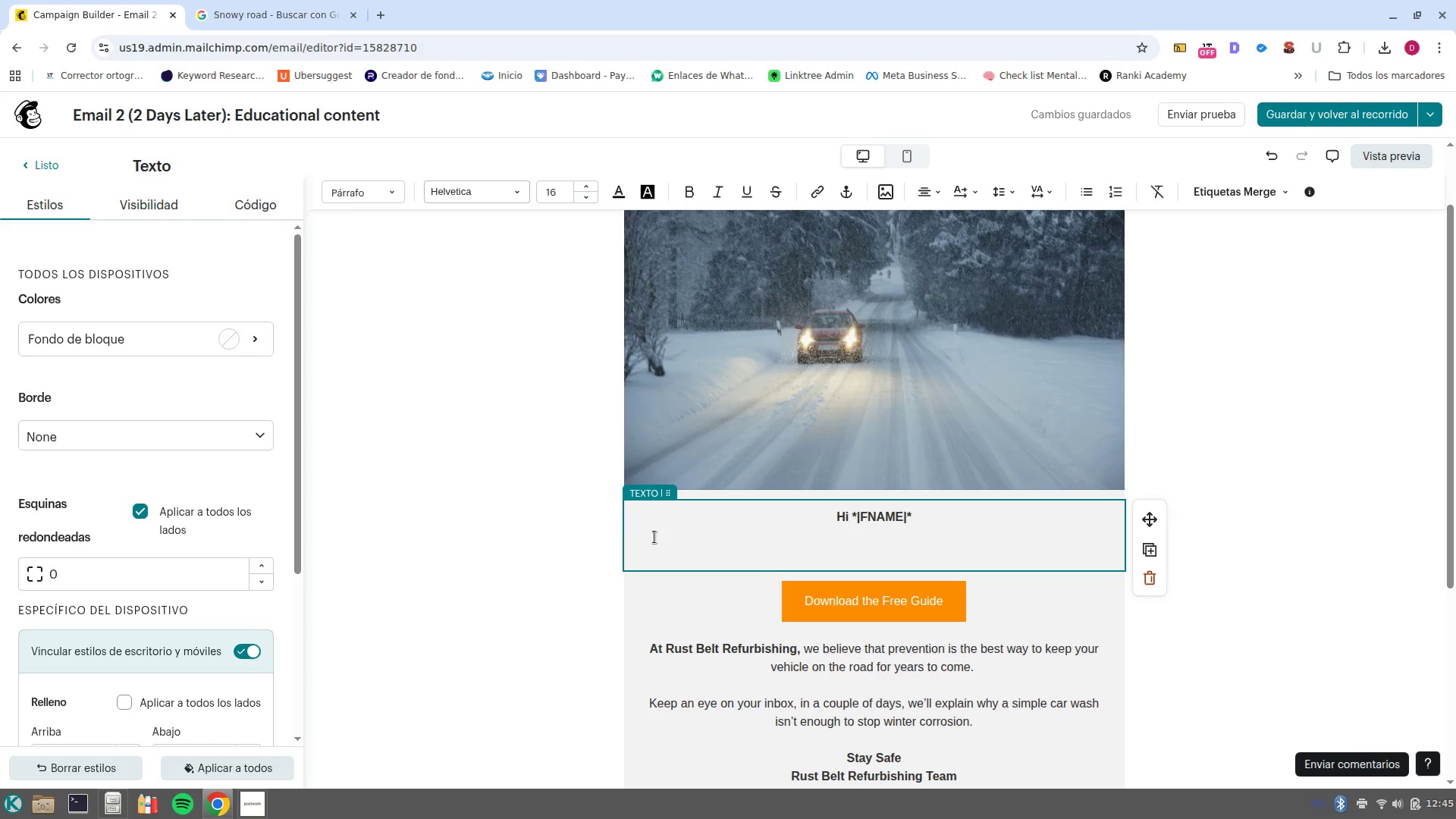 
wait(8.14)
 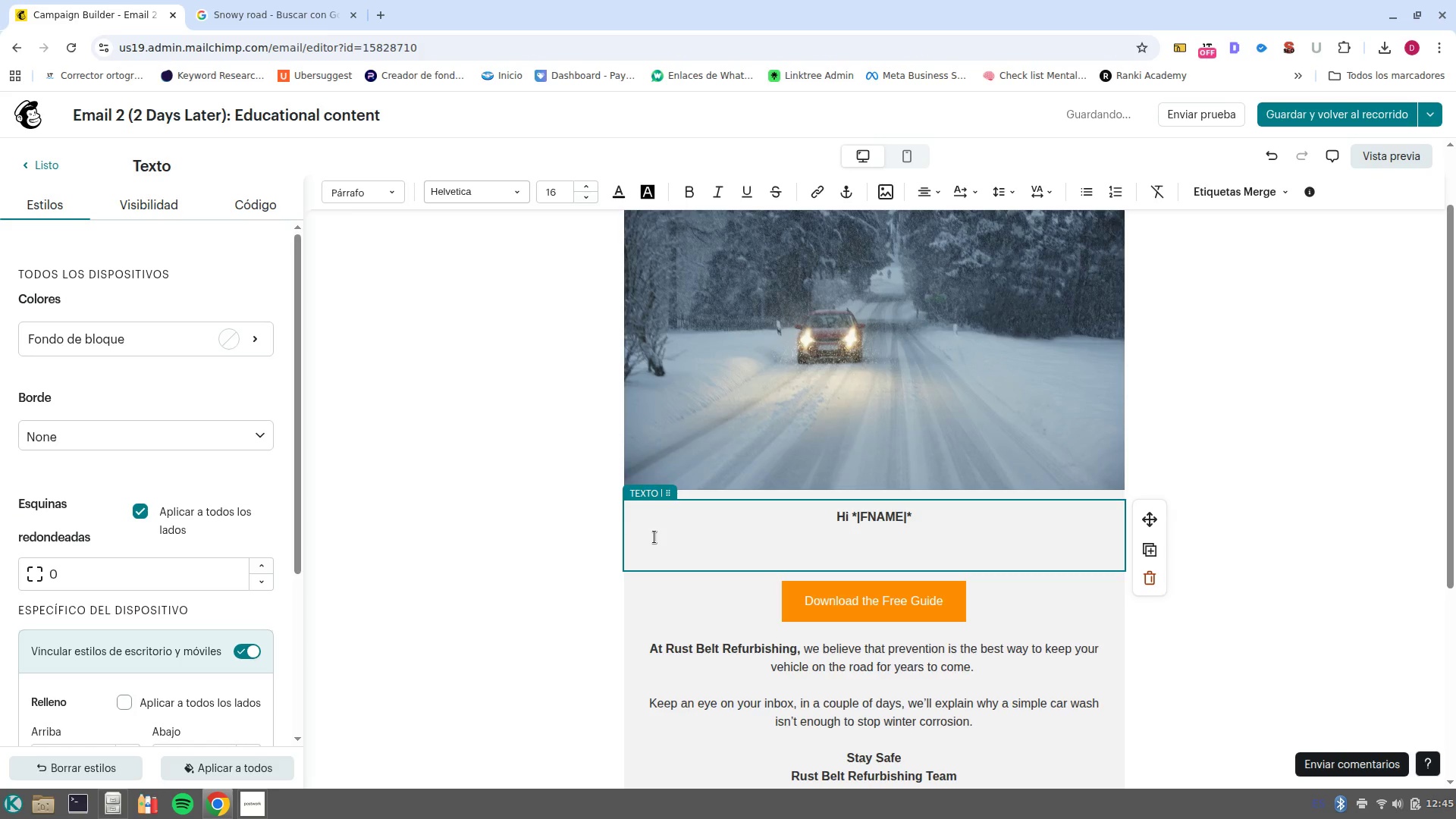 
type(When t)
 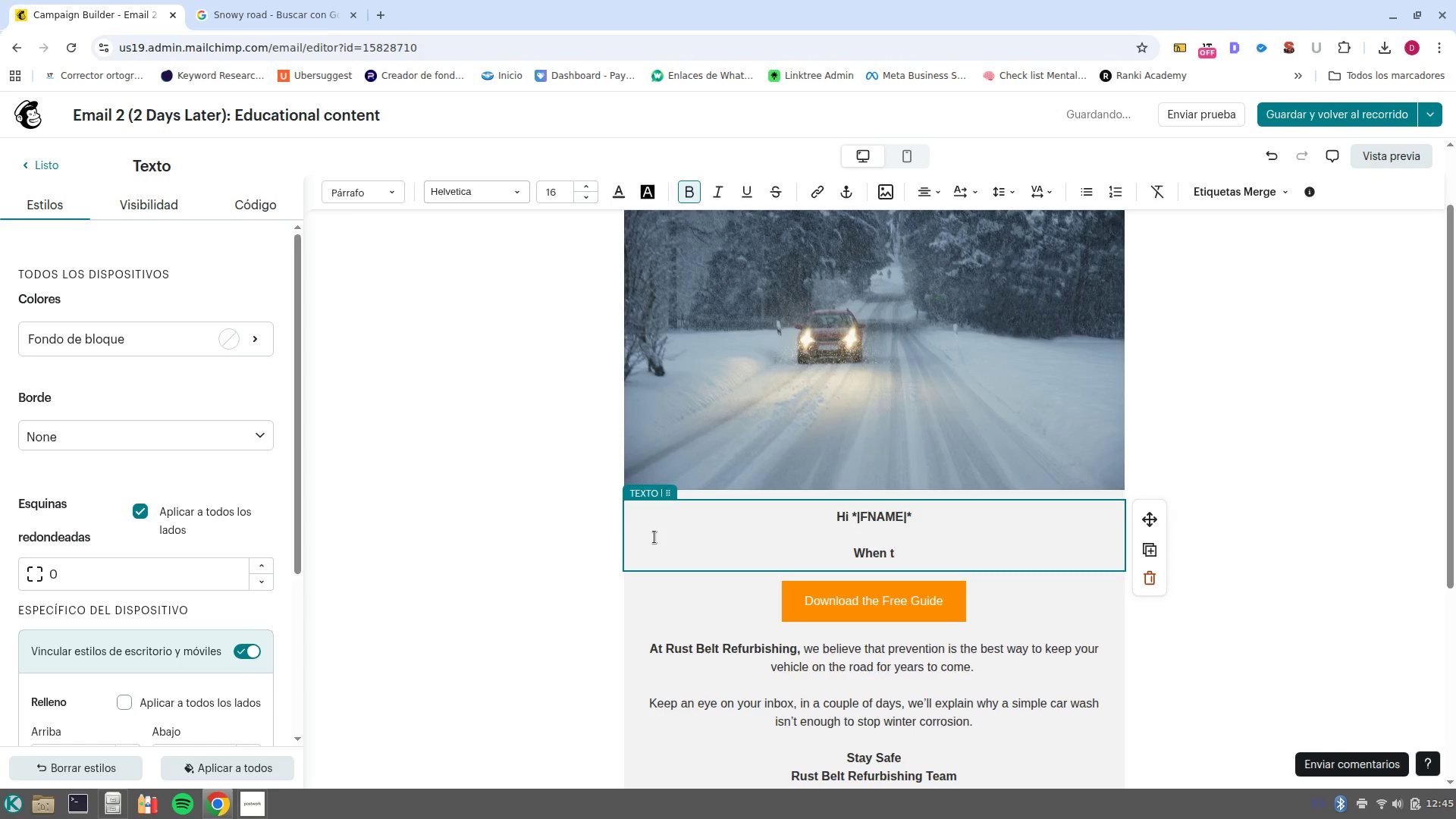 
key(Shift+ArrowUp)
 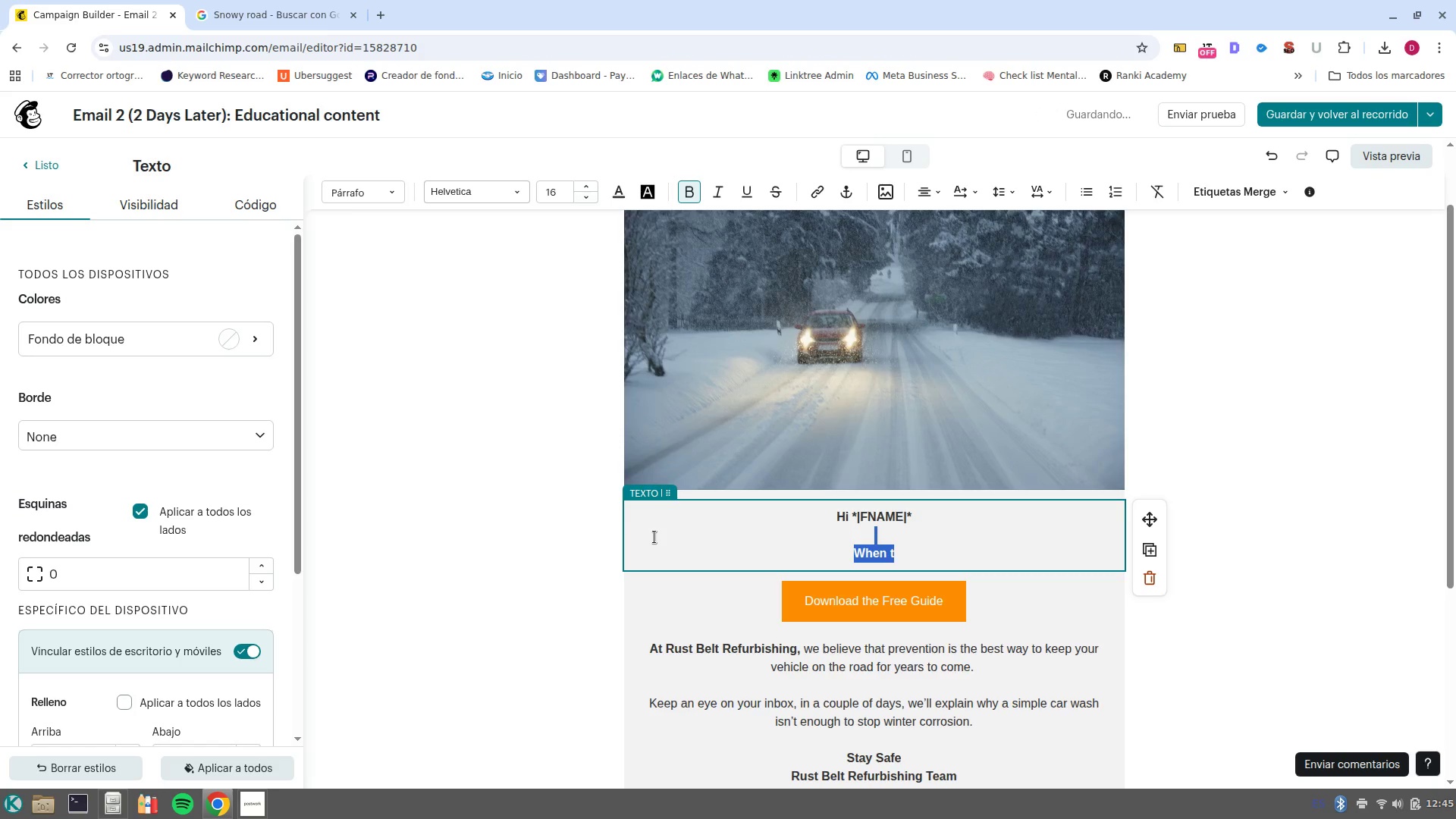 
key(Control+B)
 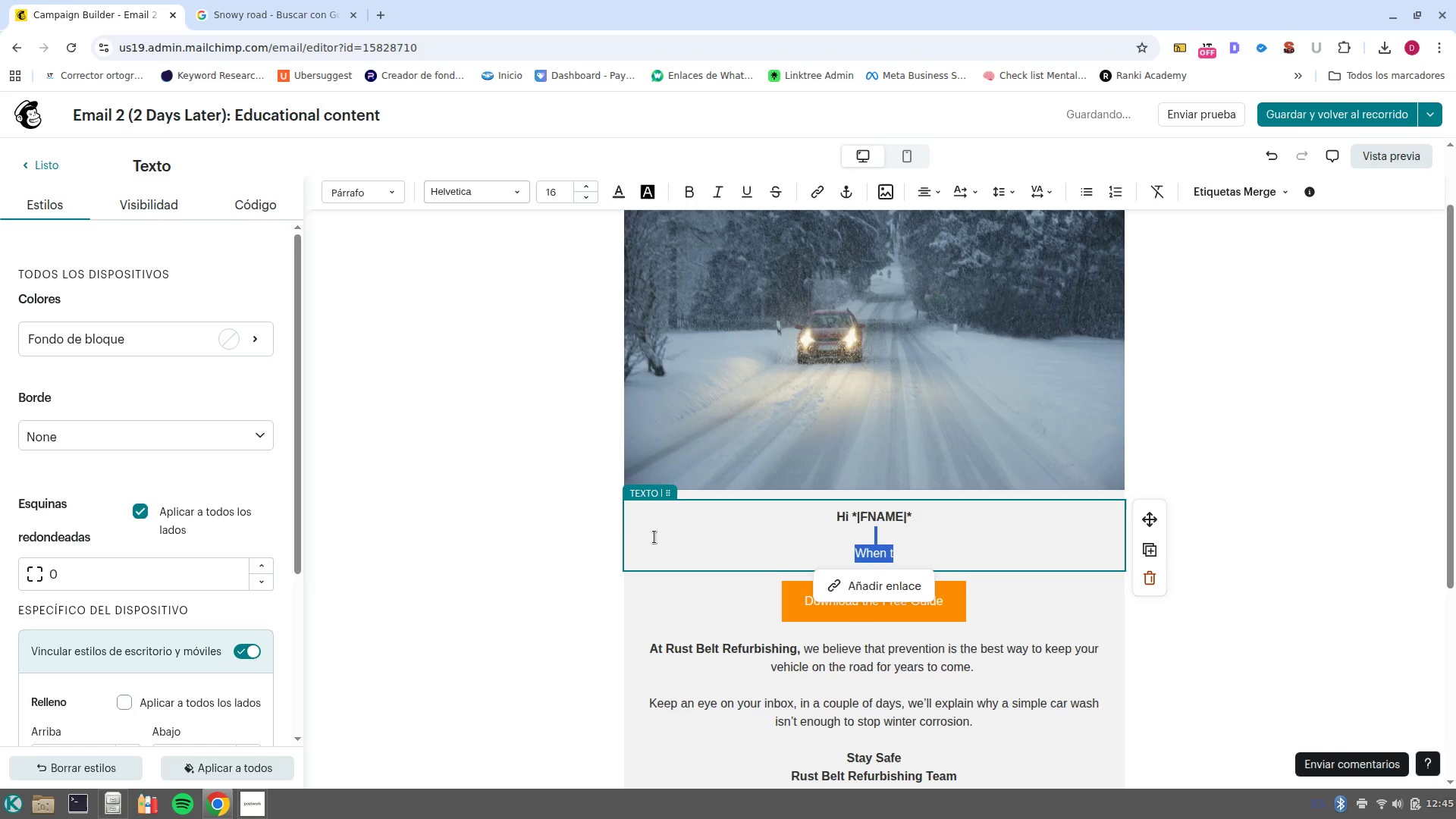 
key(Control+ArrowRight)
 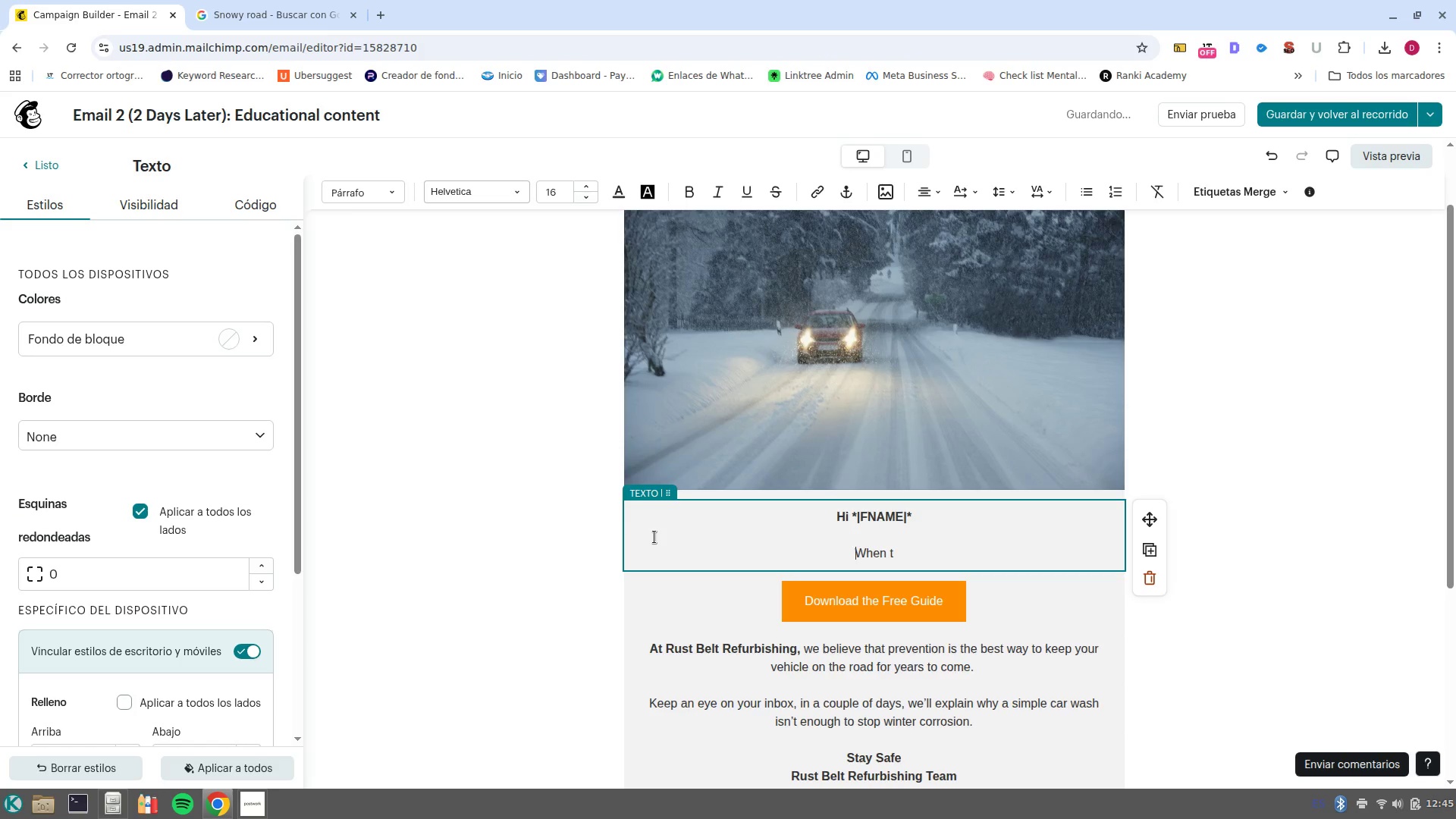 
key(Control+ArrowRight)
 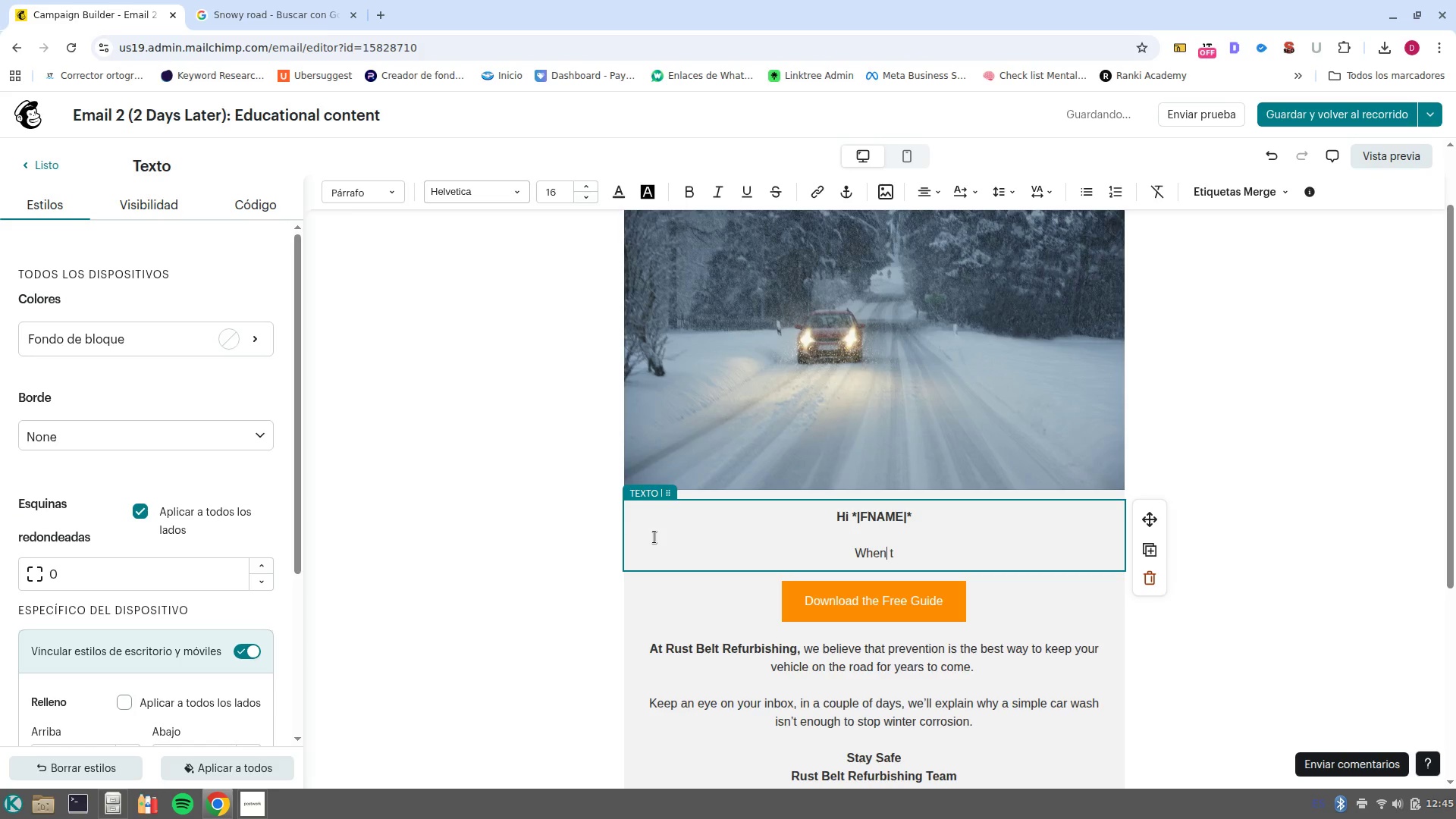 
key(Control+ArrowRight)
 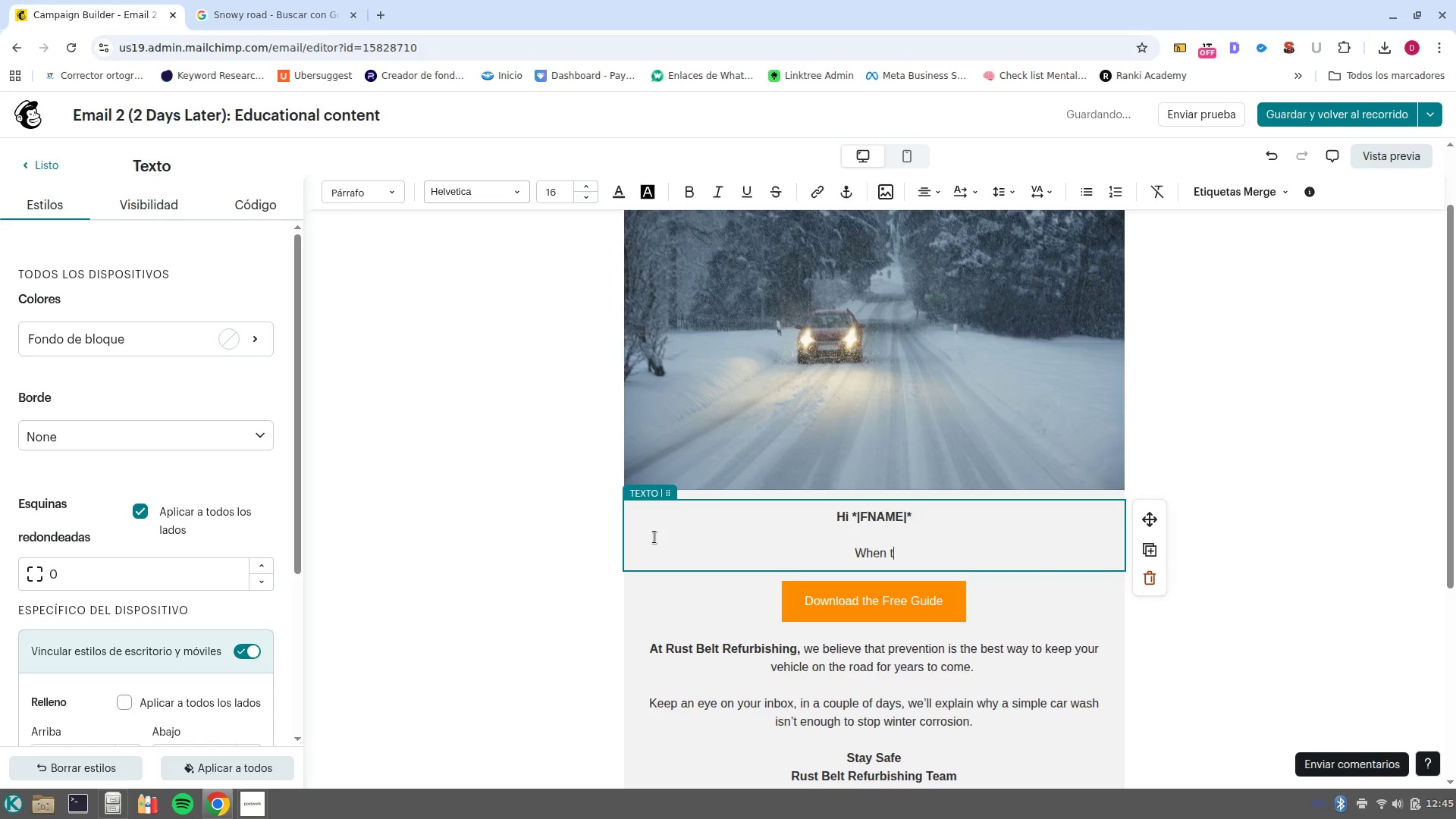 
type(he first storm hits, )
 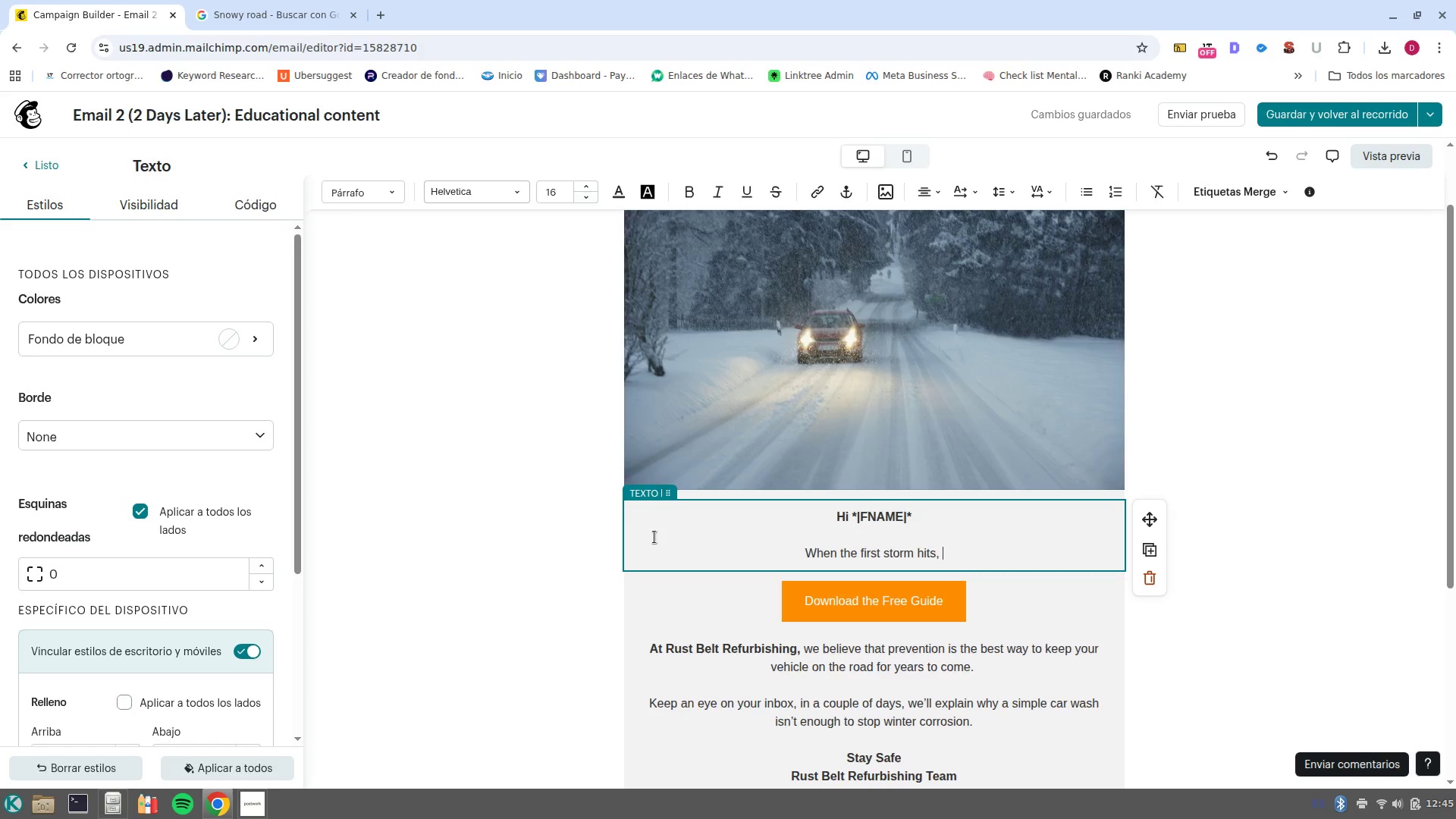 
wait(5.28)
 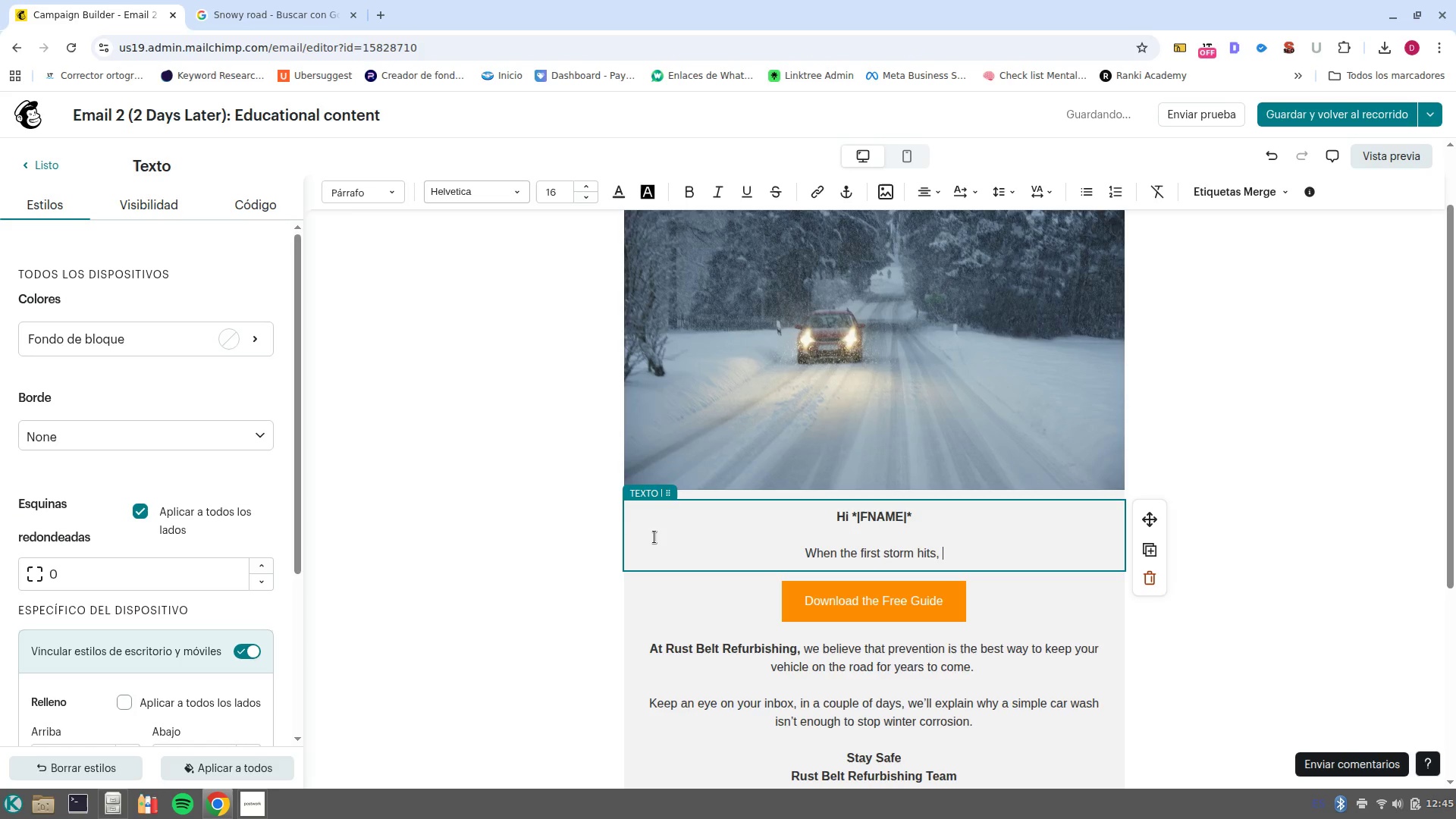 
scroll: coordinate [654, 537], scroll_direction: down, amount: 1.0
 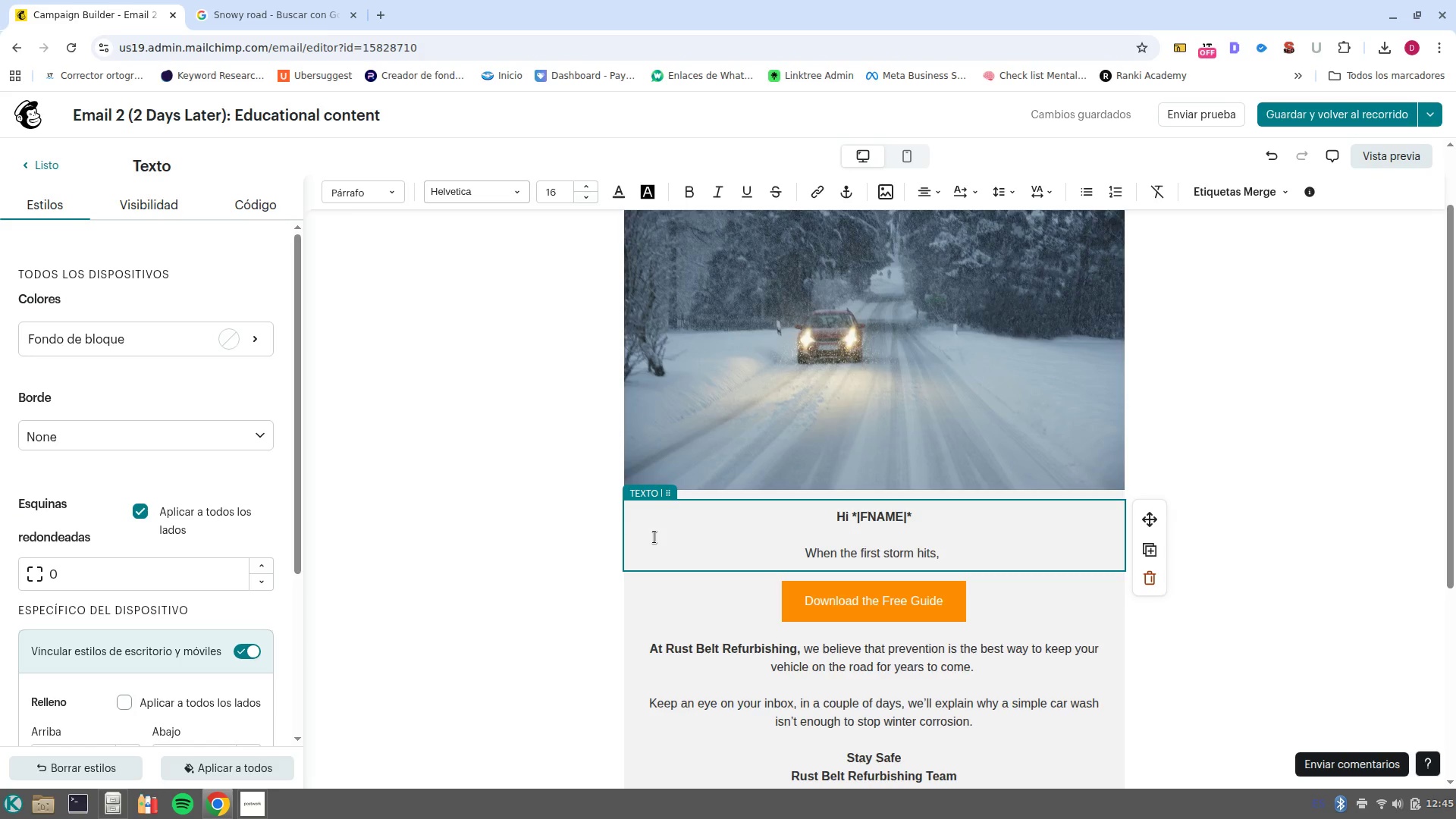 
wait(18.17)
 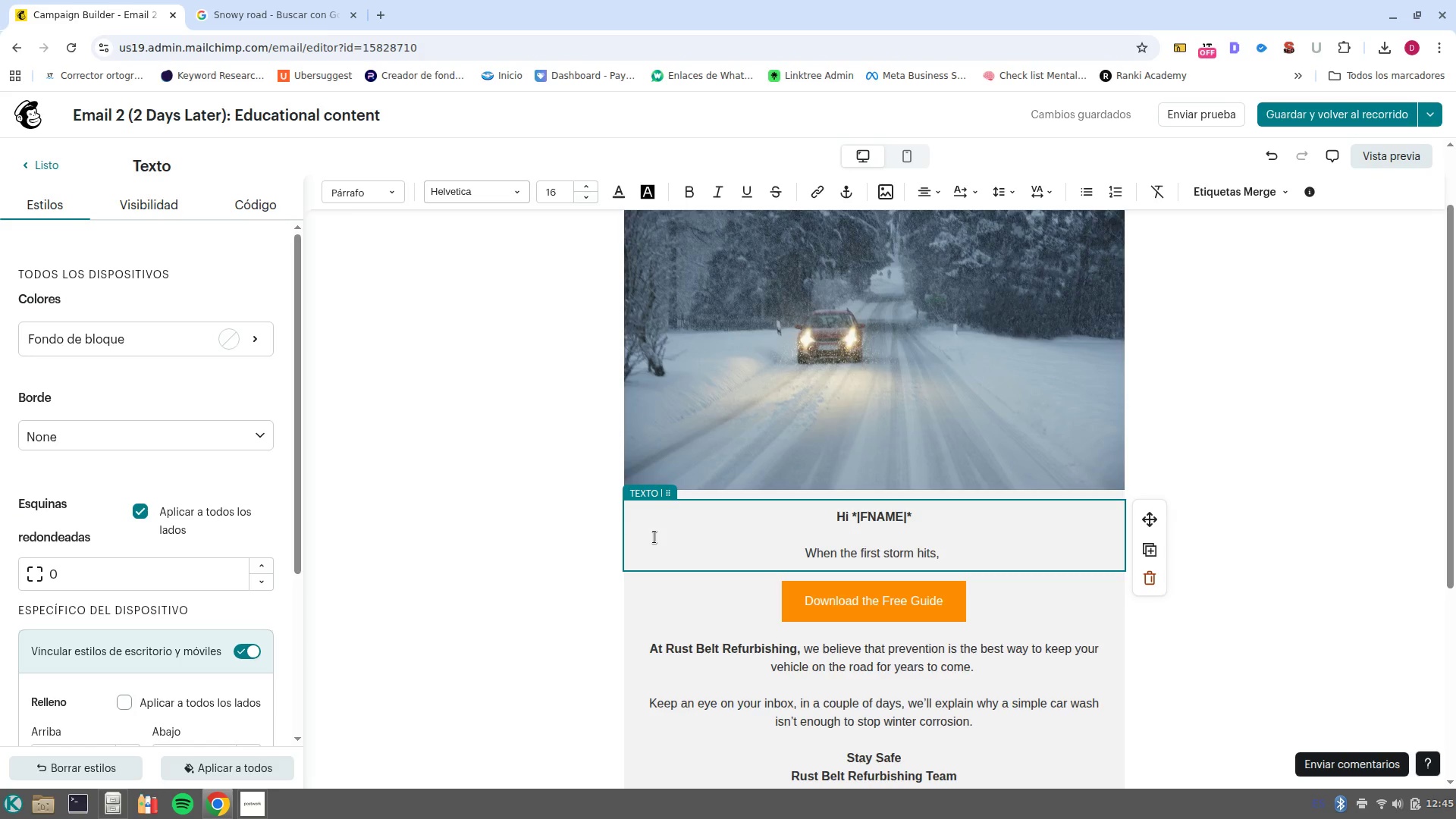 
type(manu )
key(Backspace)
key(Backspace)
type(y vehicle owners runt)
key(Backspace)
type( o)
key(Backspace)
type(to the hardware store for a @quick fix@ DIY rust Spray)
 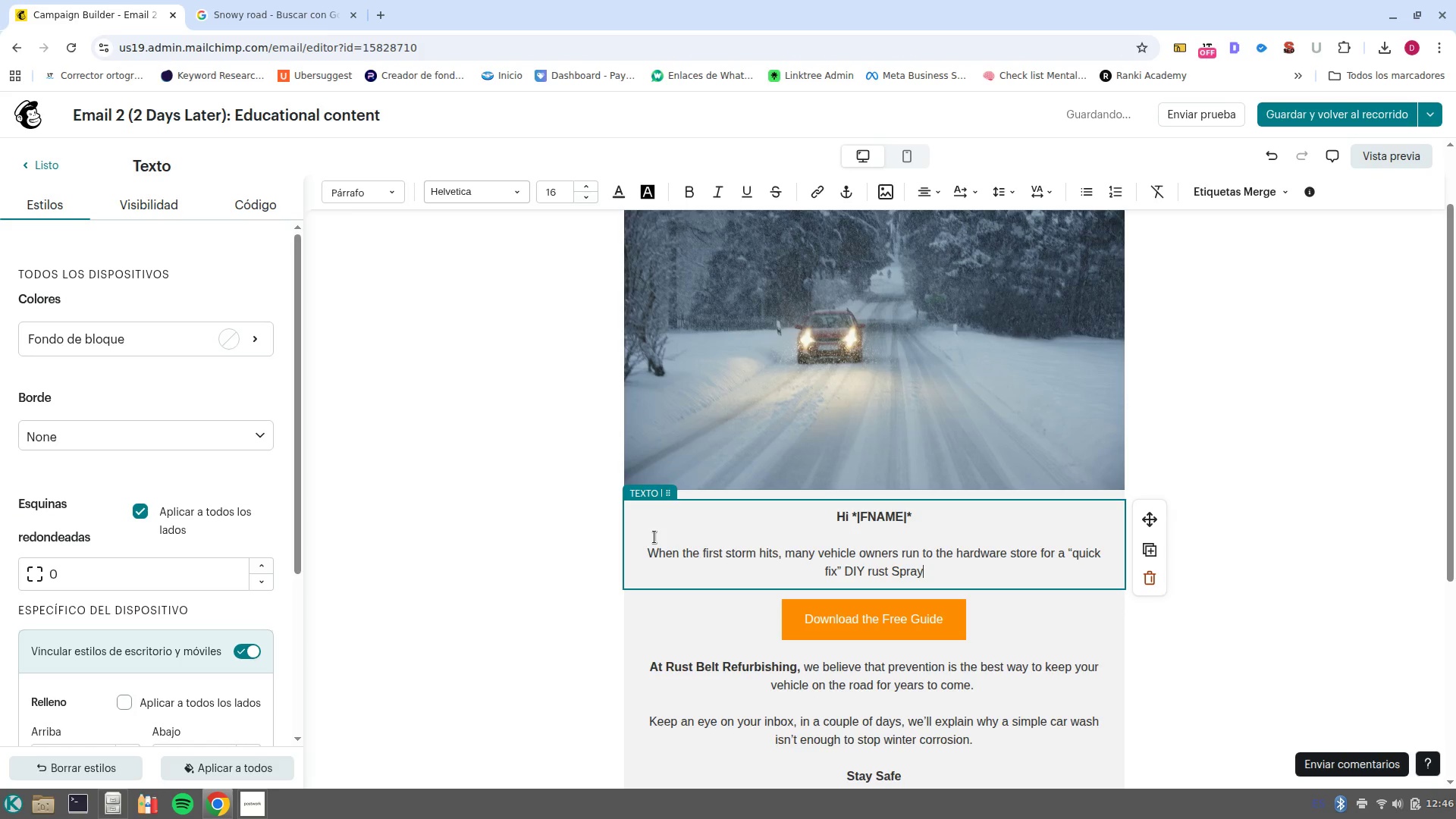 
type(. It seems like a bargain, but it-s often a recipe for disaster. )
 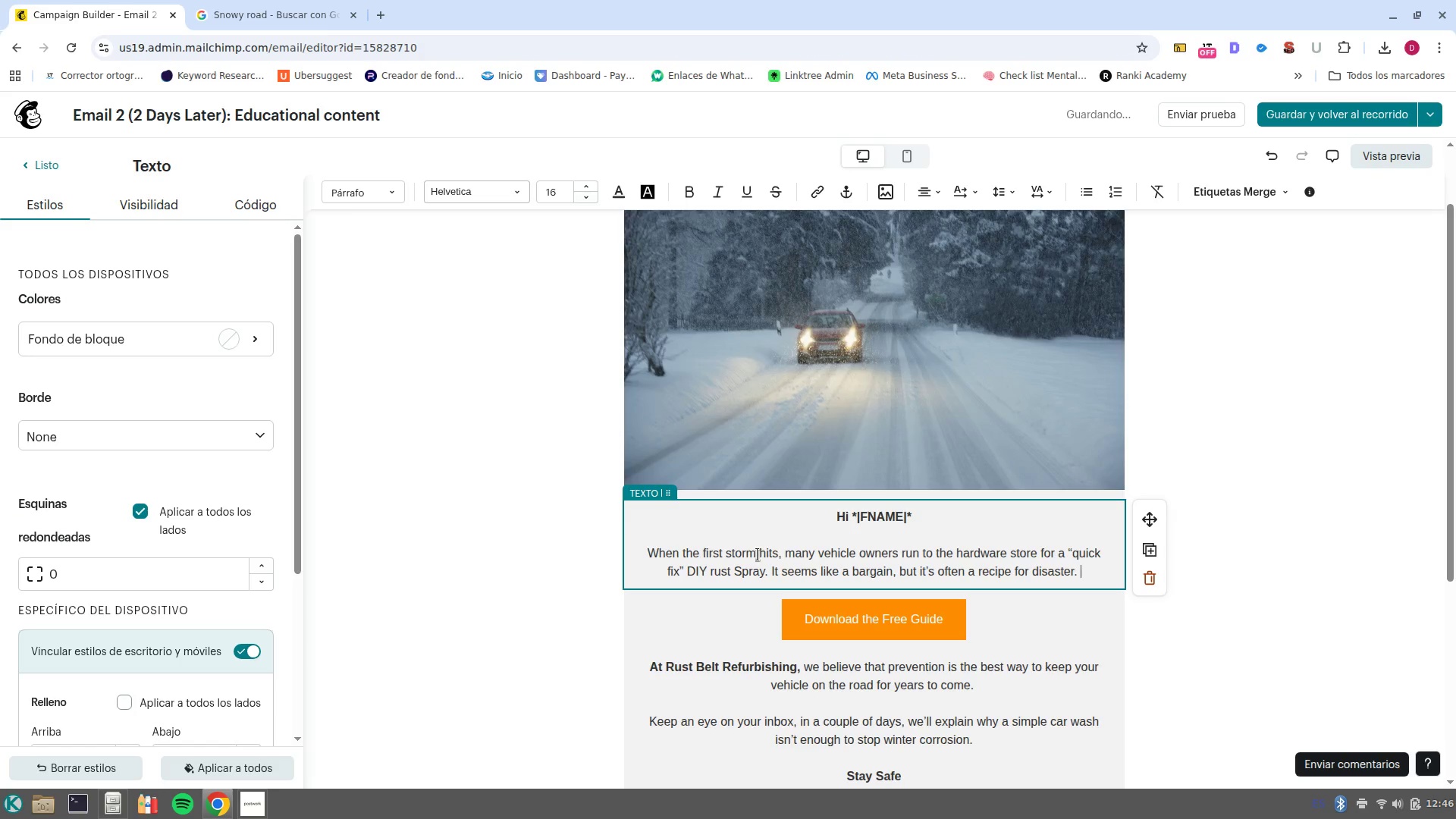 
left_click_drag(start_coordinate=[1097, 572], to_coordinate=[696, 557])
 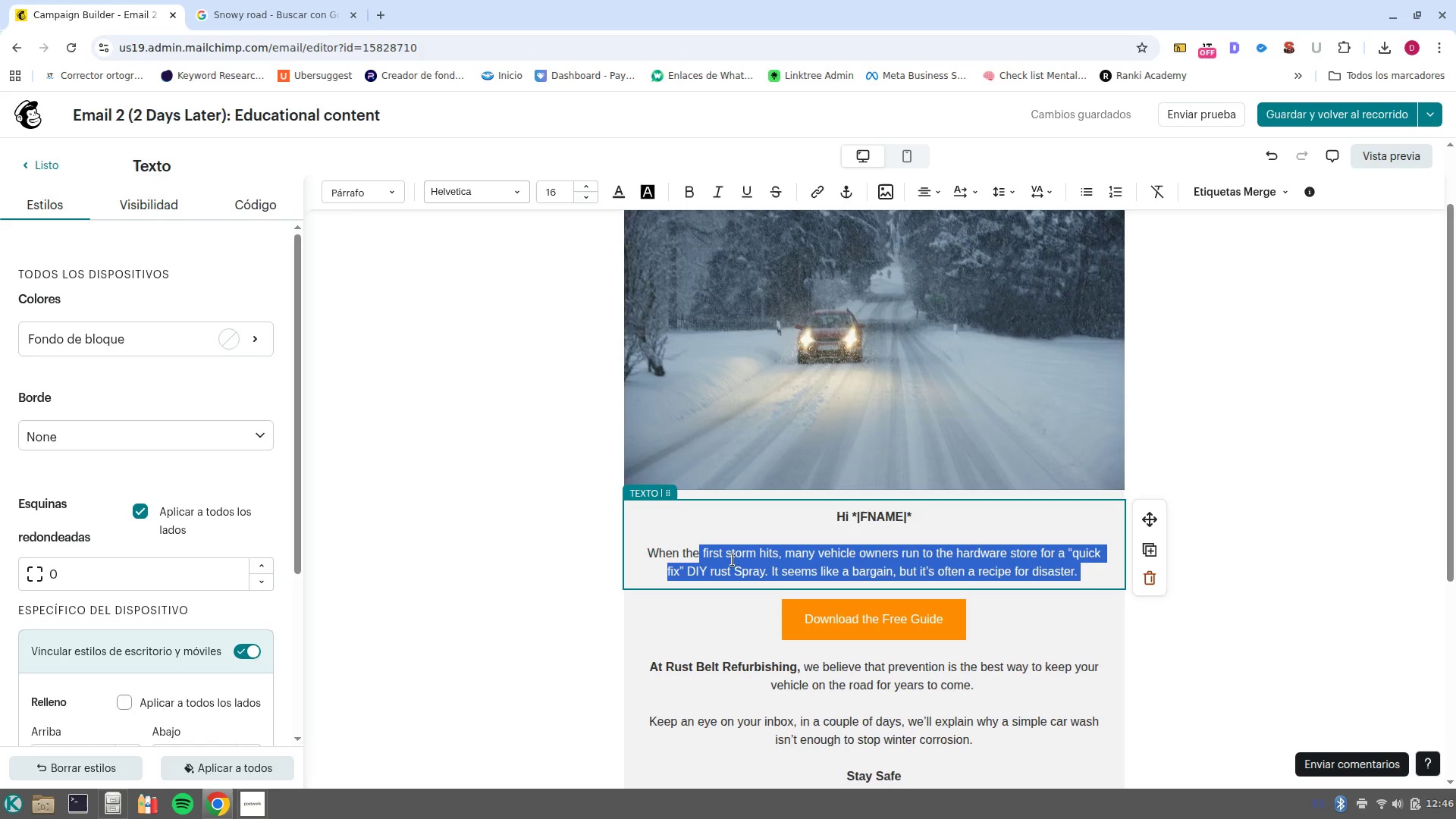 
left_click([733, 560])
 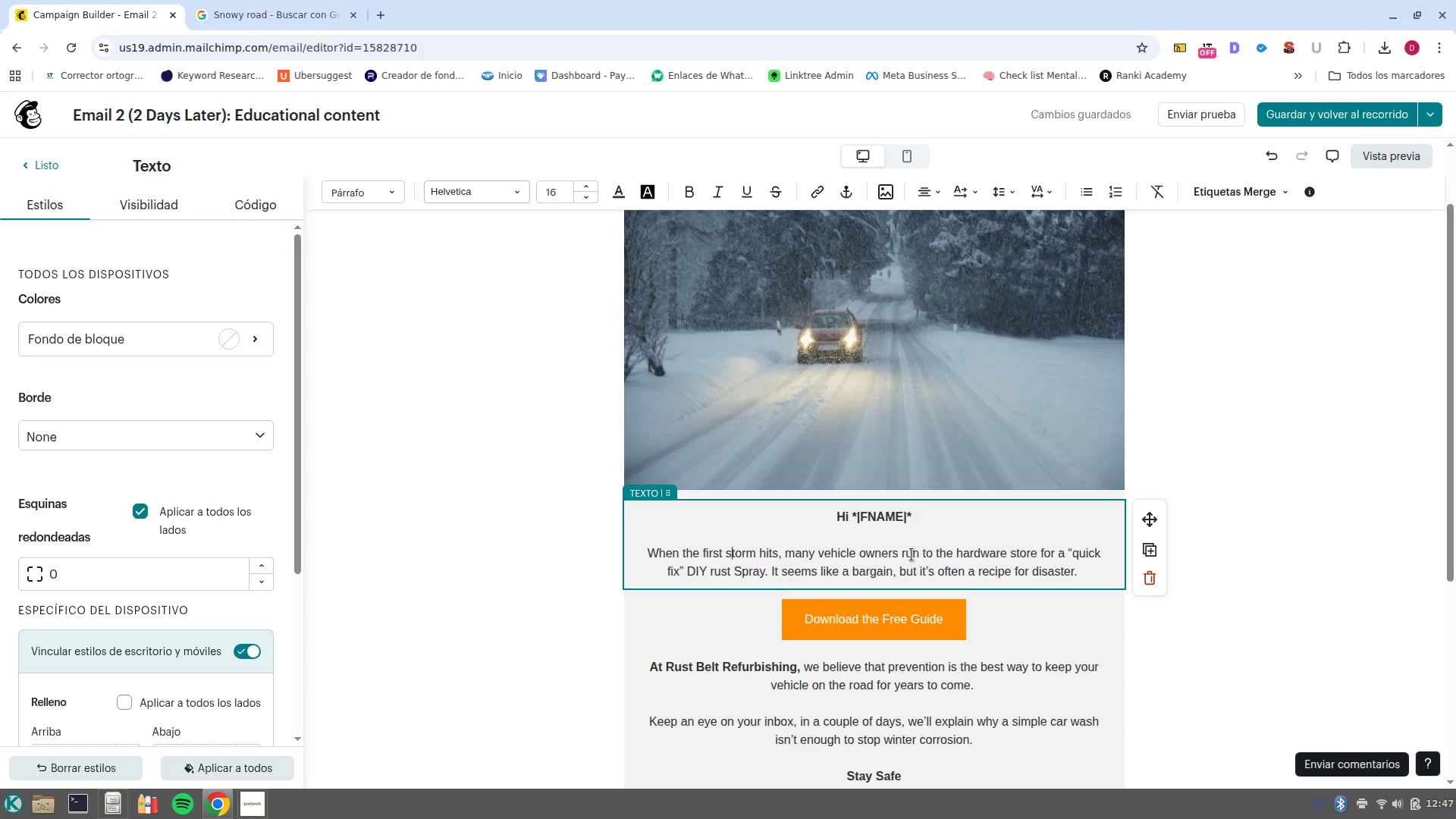 
left_click_drag(start_coordinate=[904, 554], to_coordinate=[764, 576])
 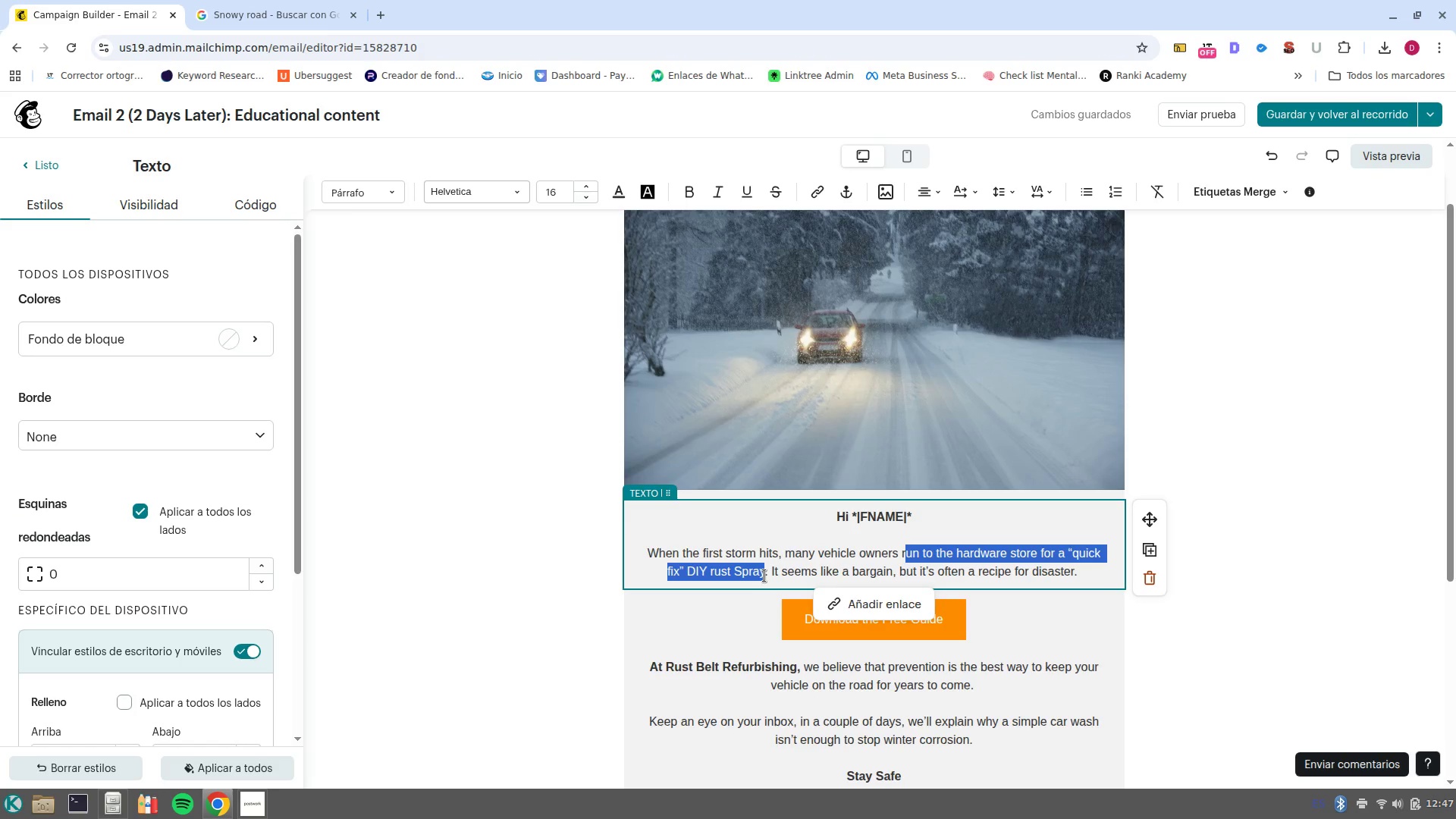 
key(Control+B)
 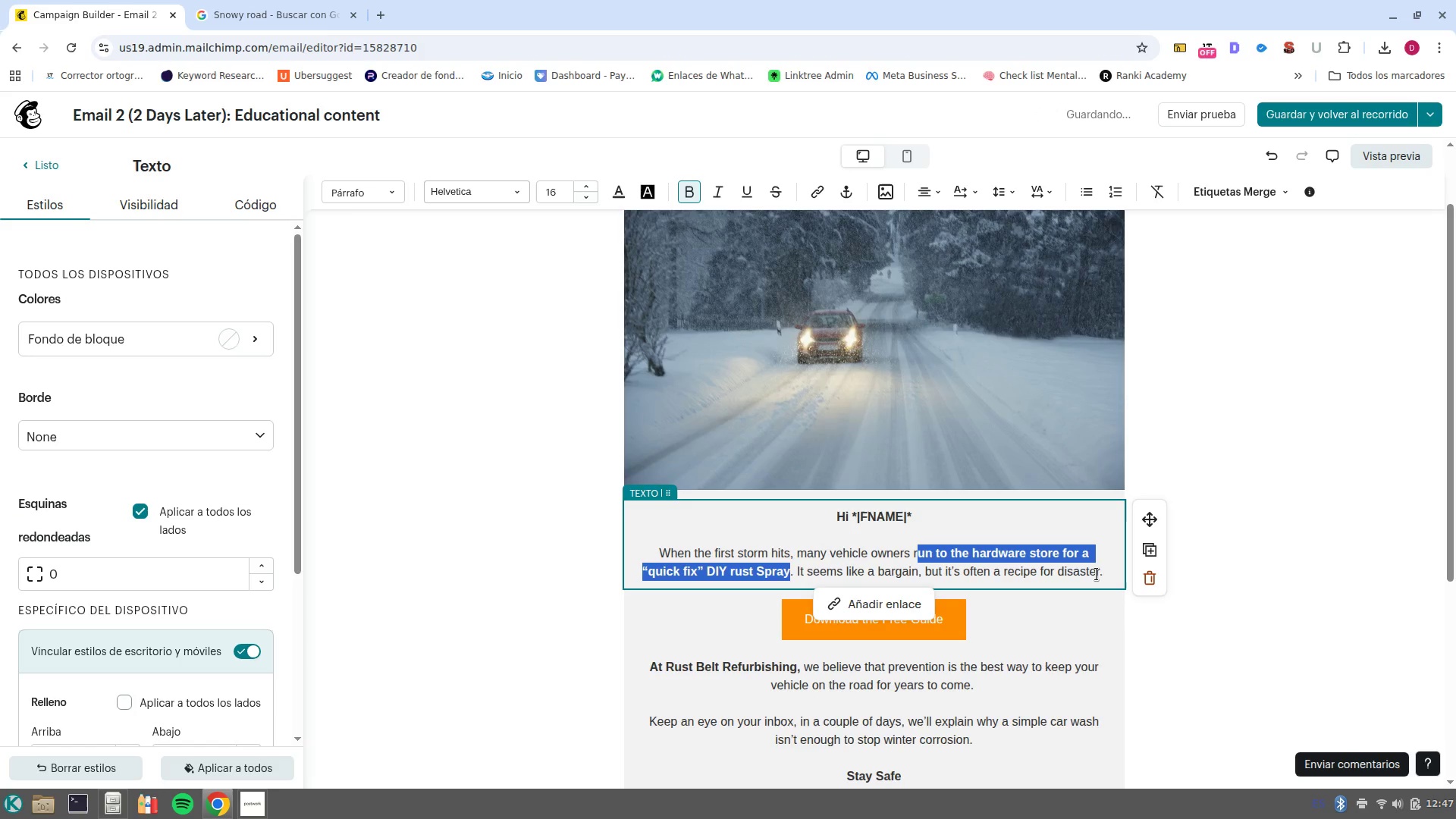 
left_click([1109, 576])
 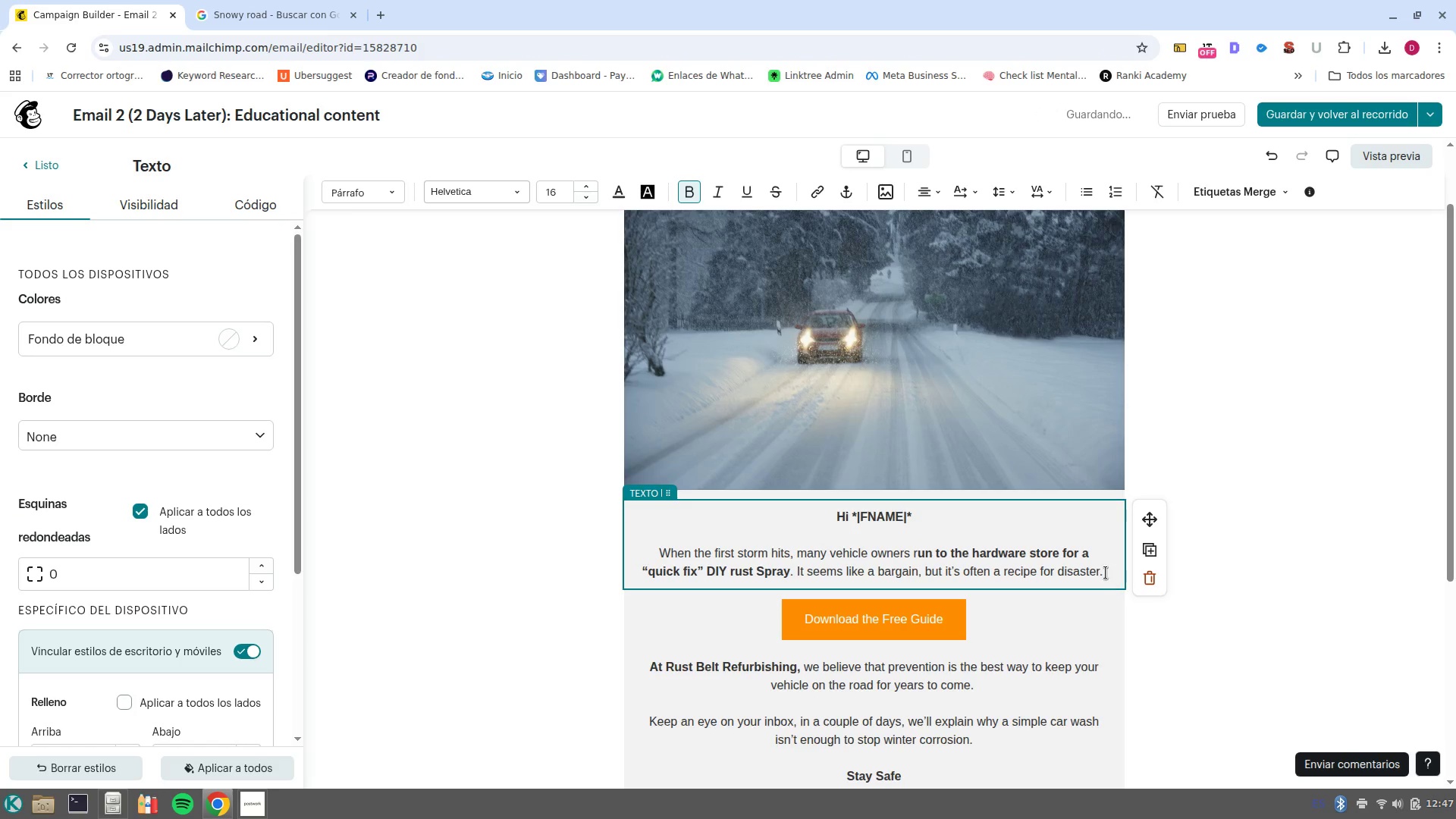 
left_click([1106, 573])
 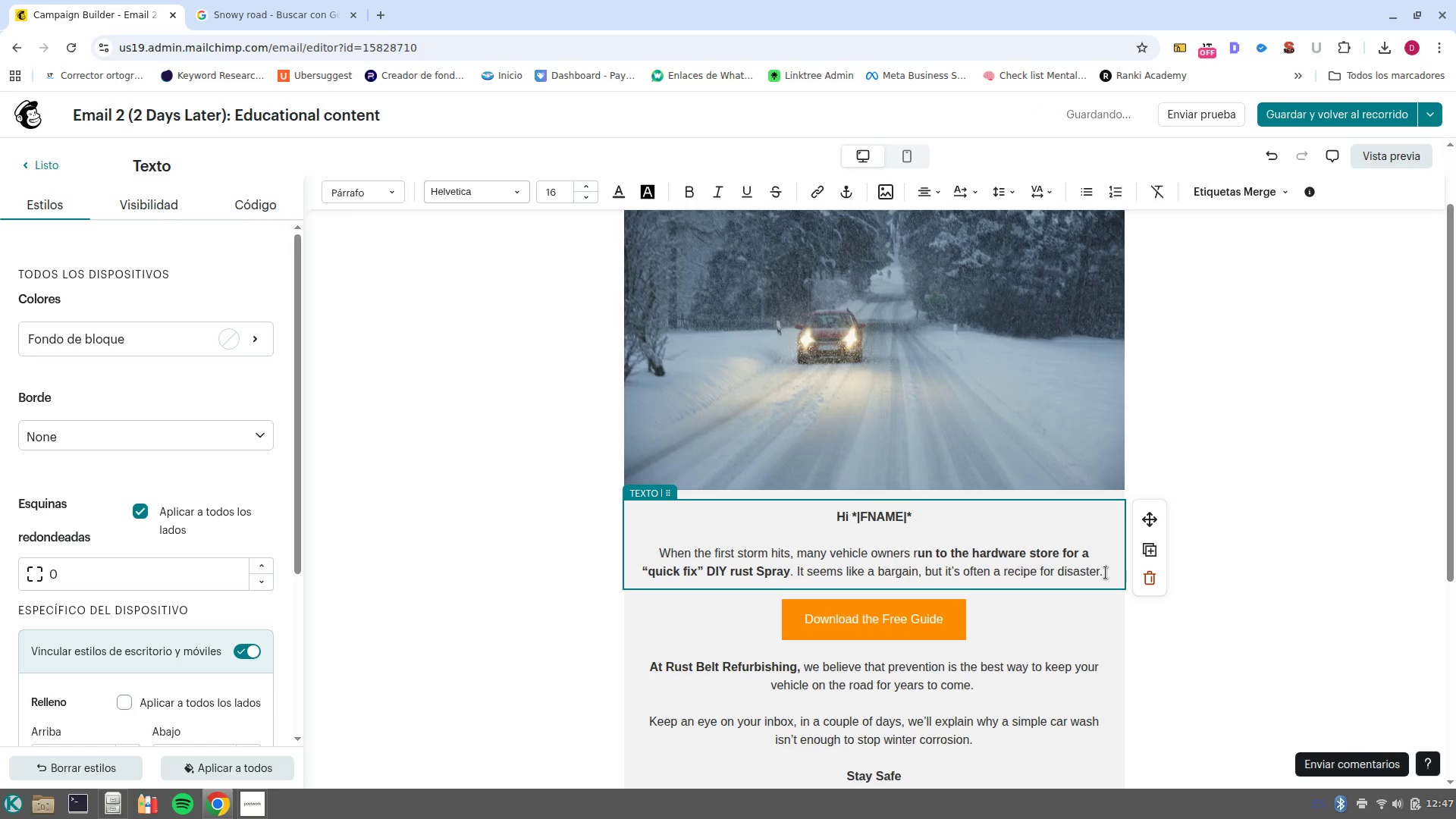 
left_click([1106, 573])
 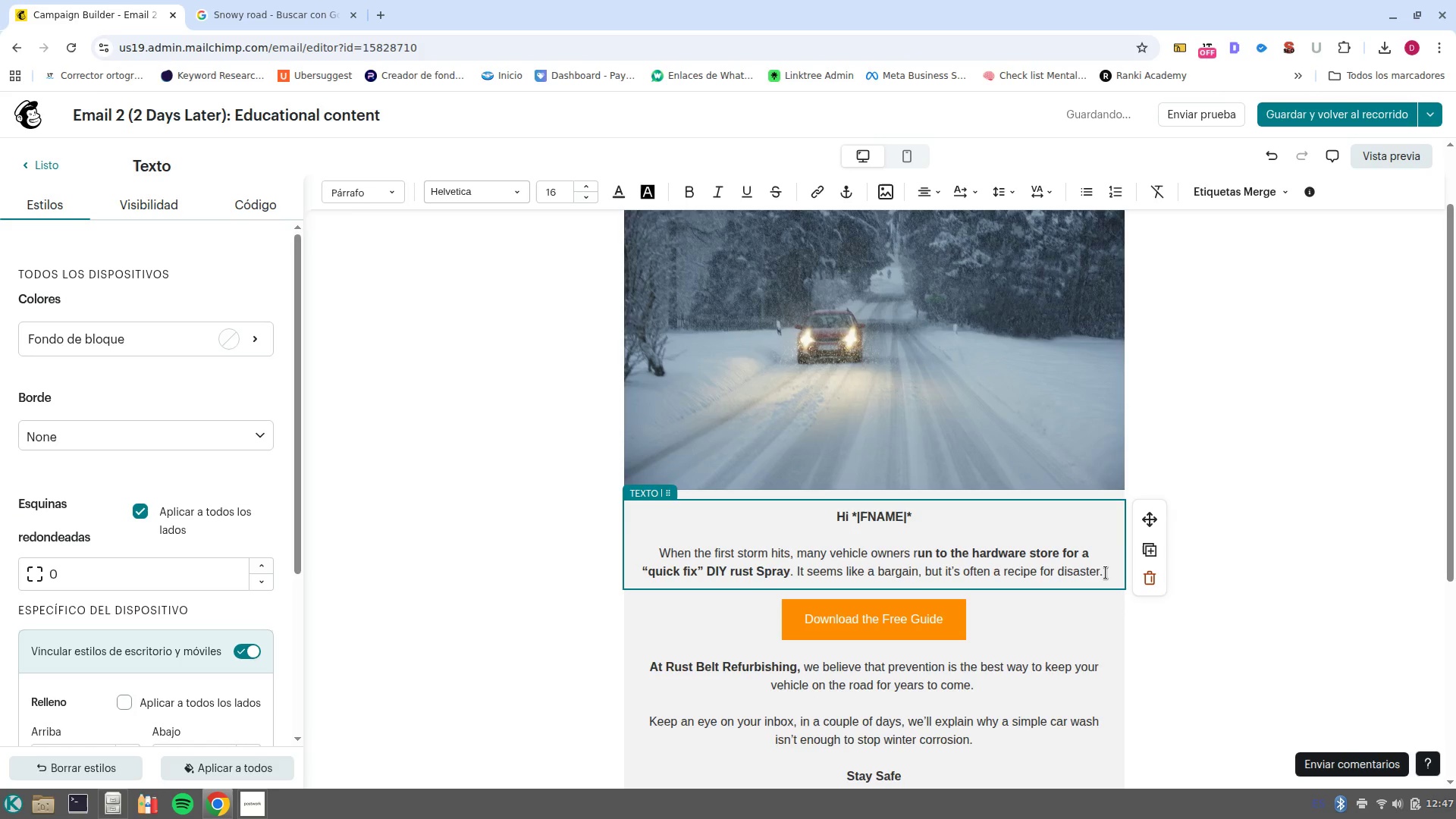 
key(Shift+ShiftRight)
 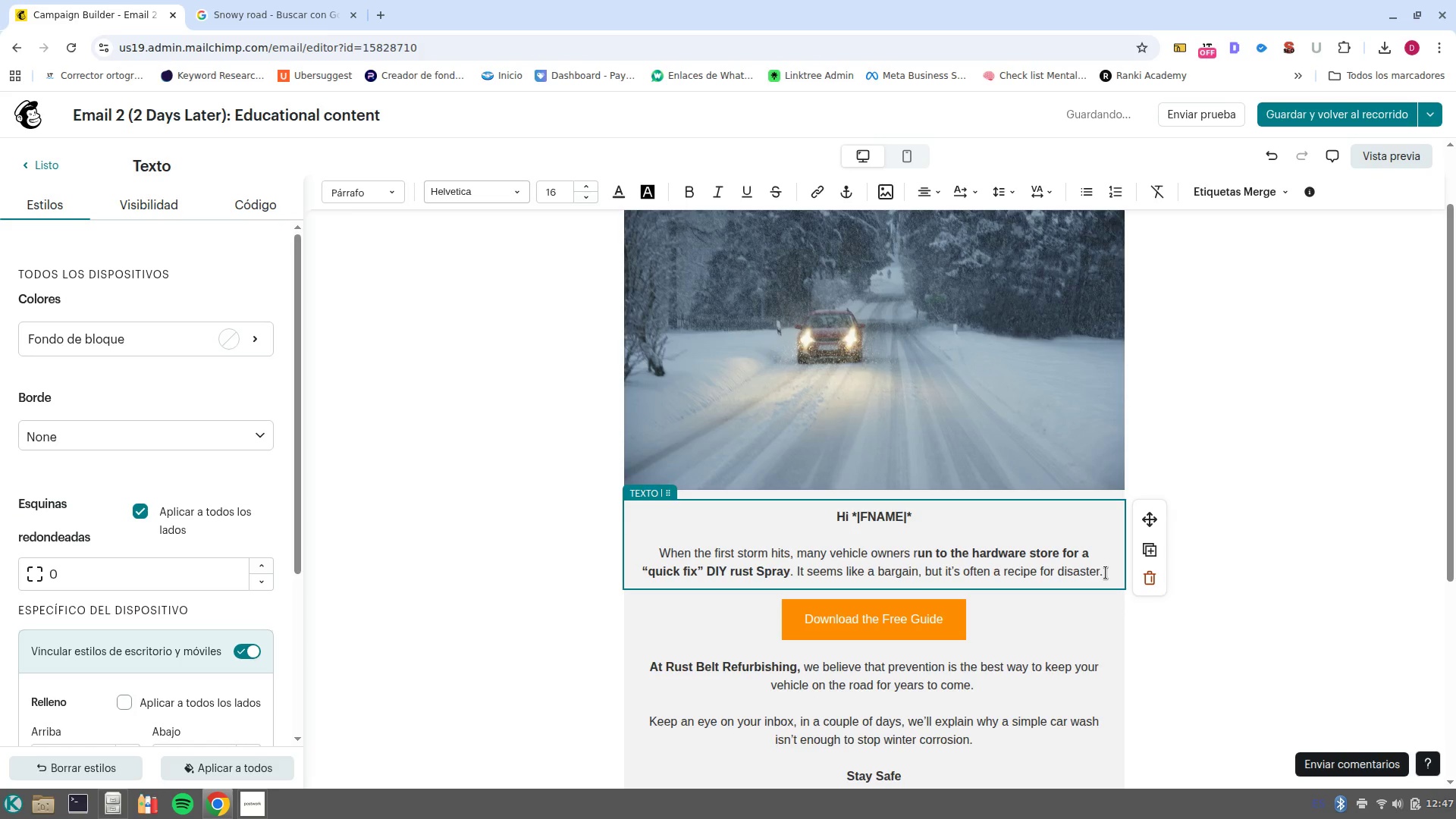 
key(Shift+ShiftRight)
 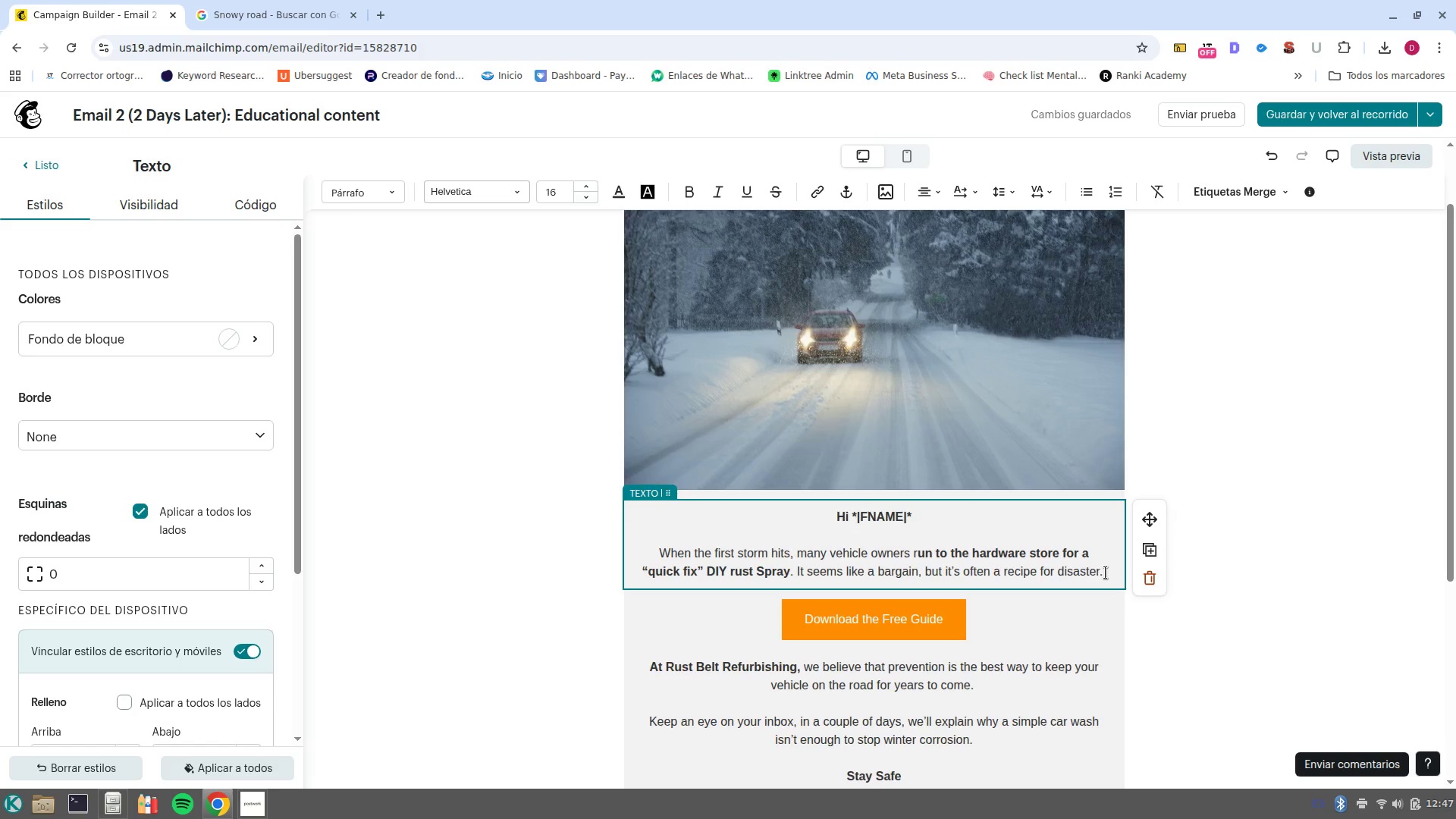 
left_click([1106, 573])
 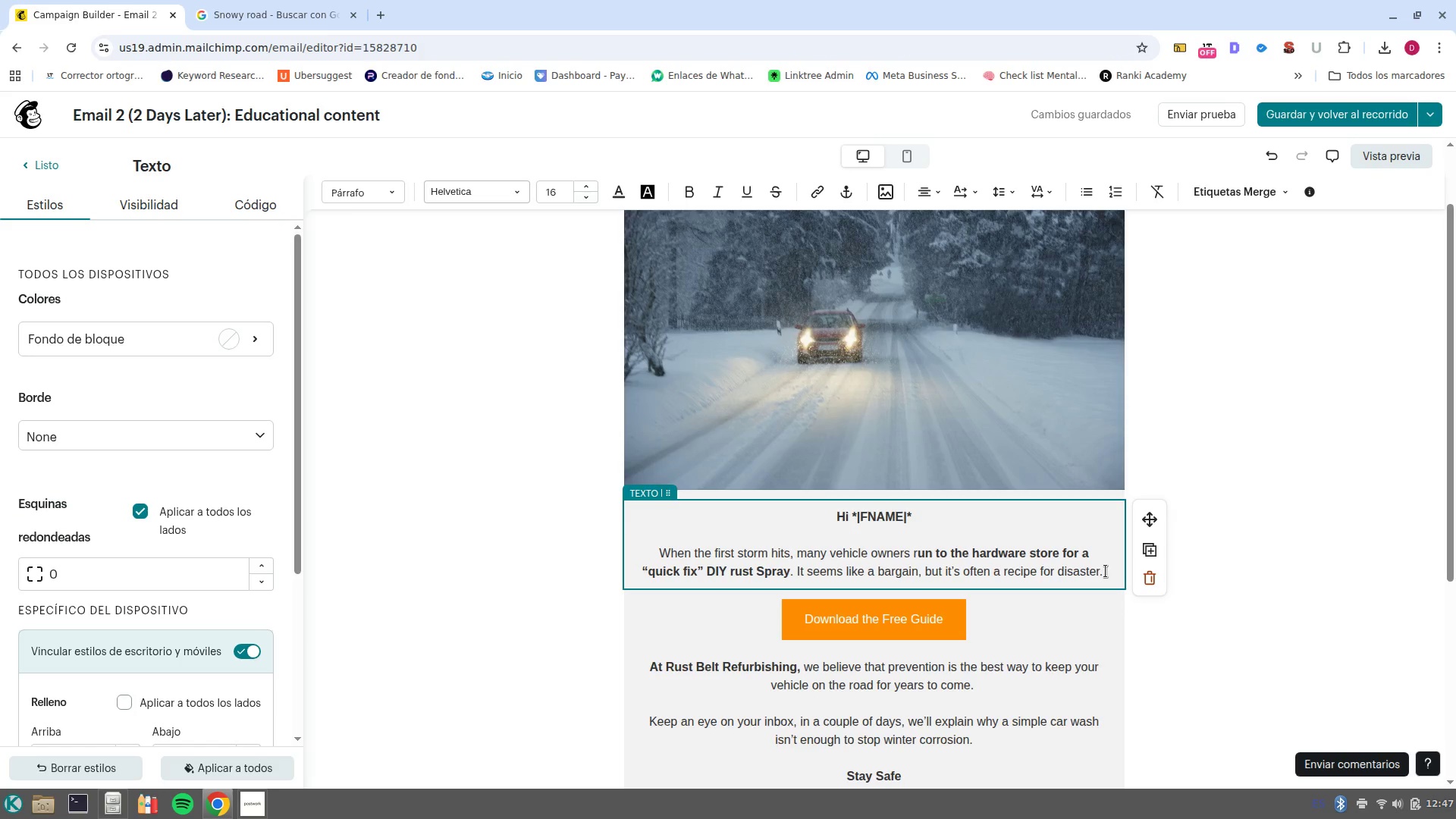 
key(Enter)
 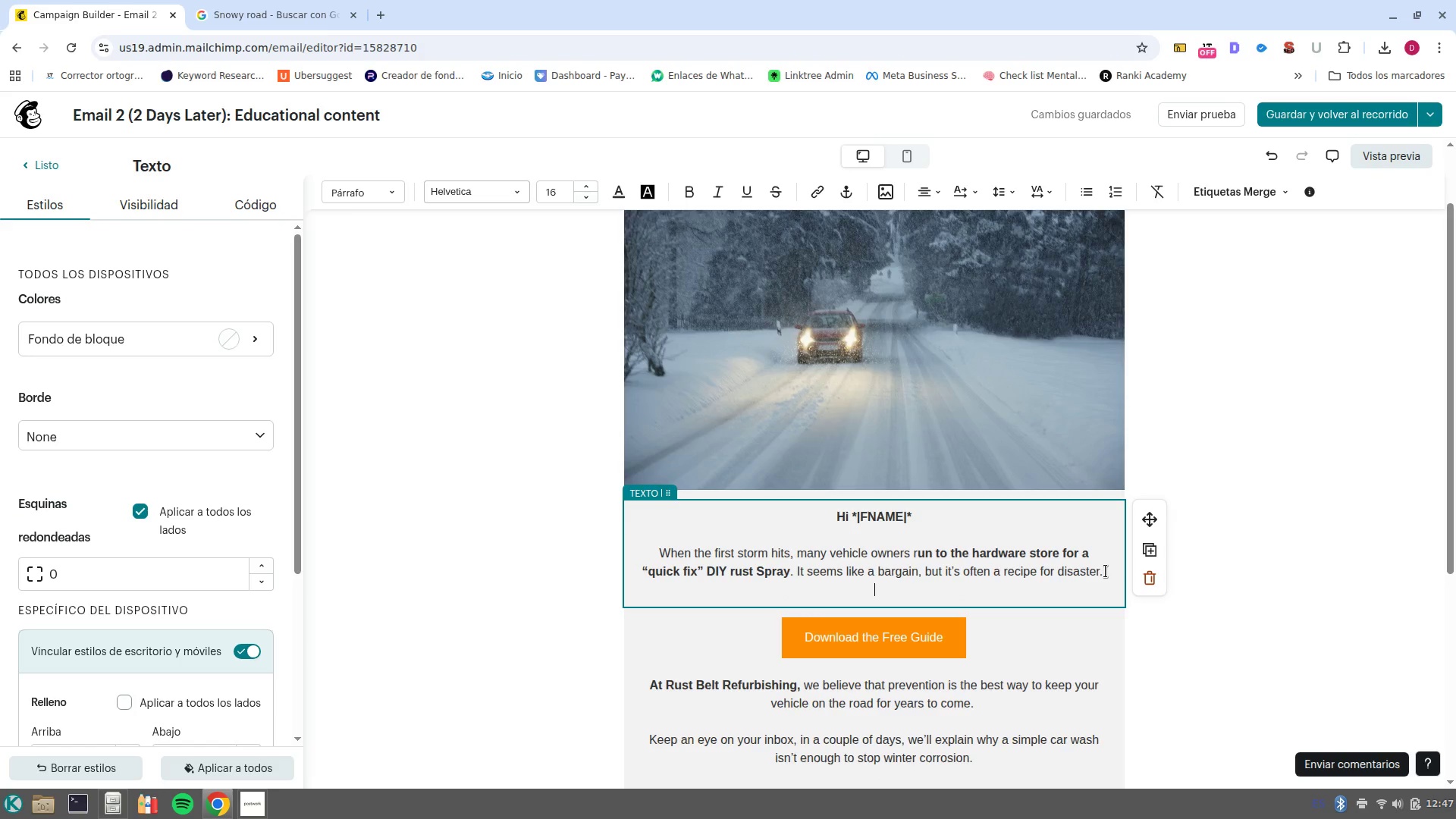 
key(Enter)
 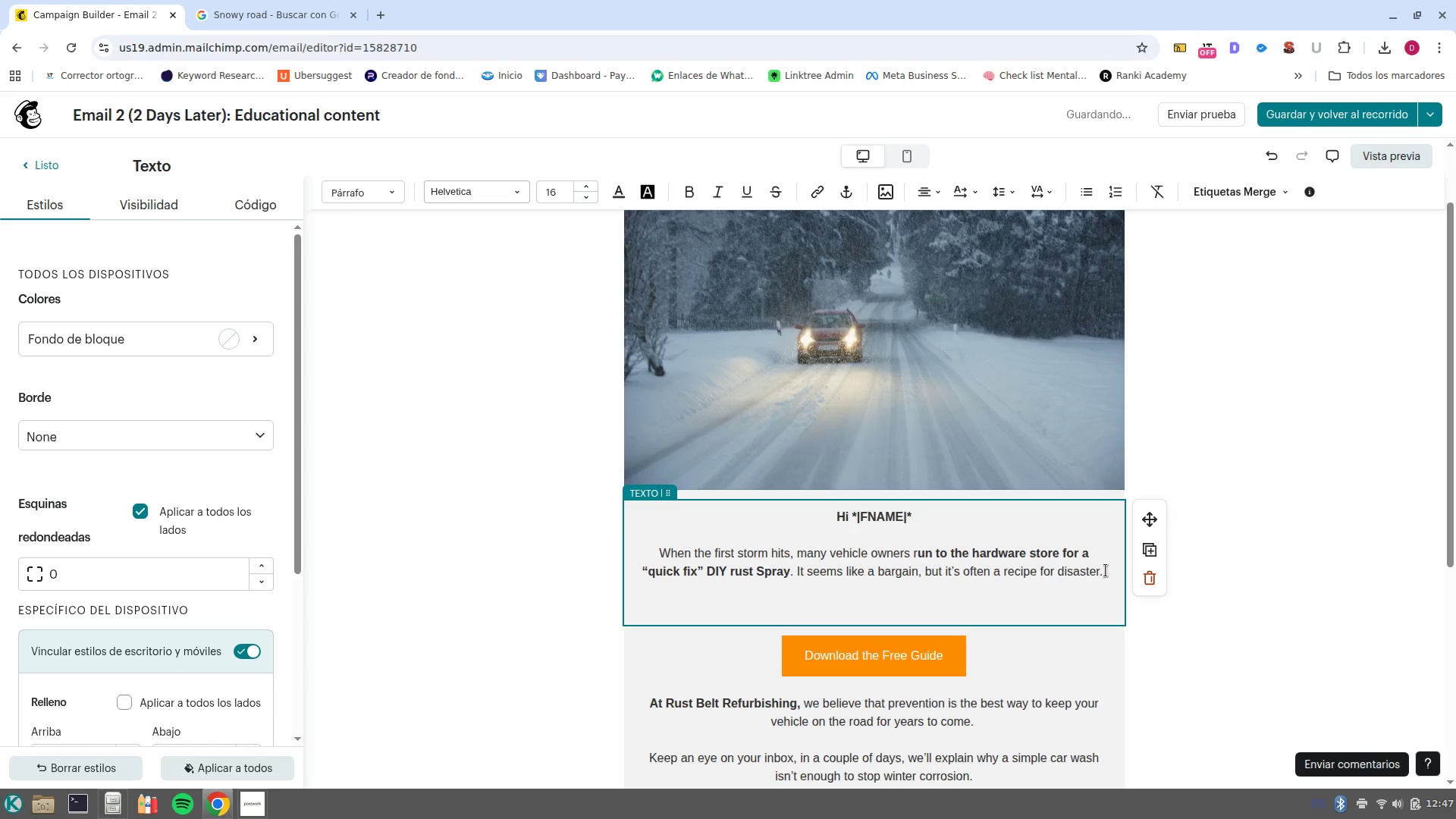 
type(Th)
key(Backspace)
key(Backspace)
 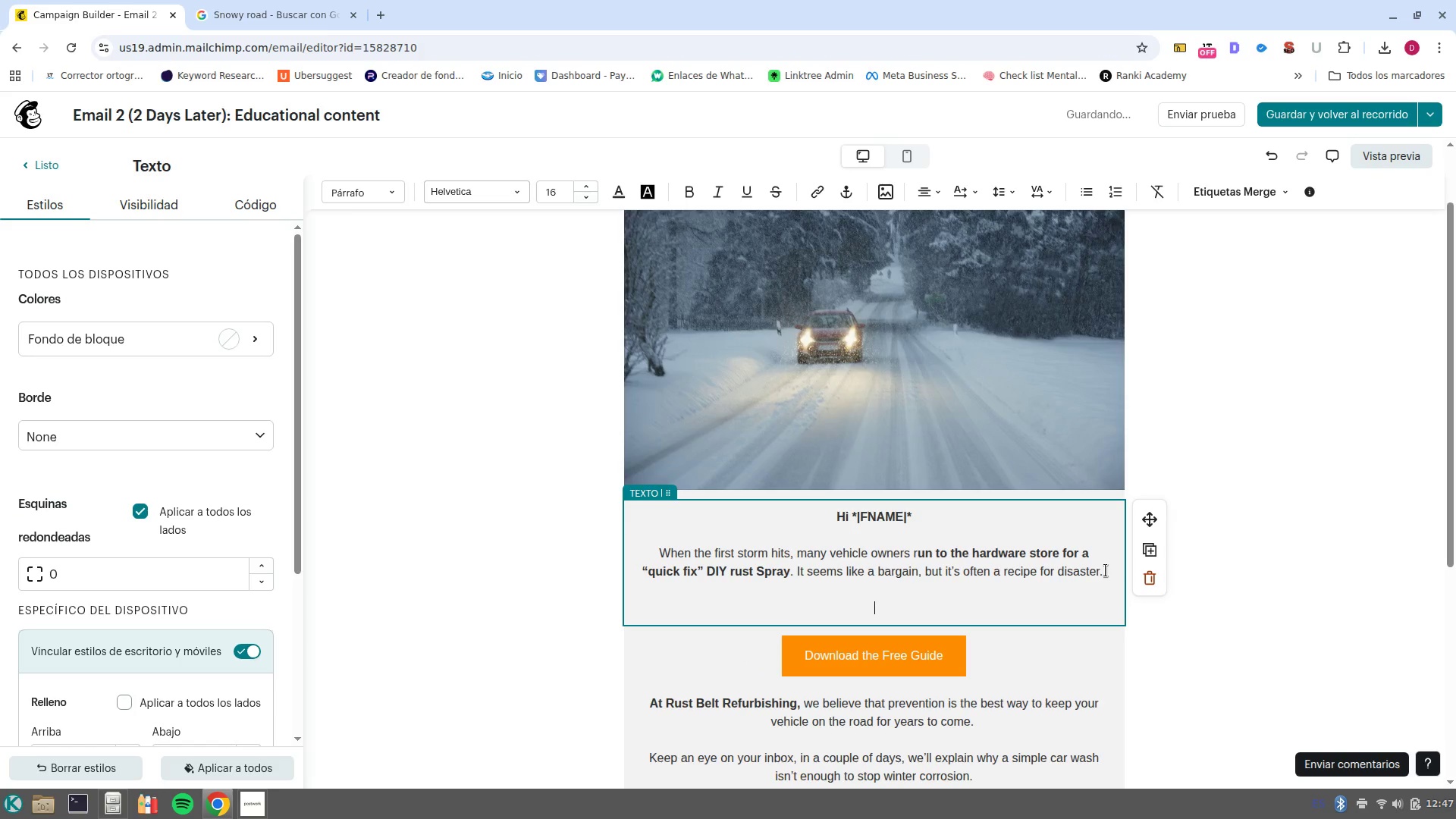 
key(Control+B)
 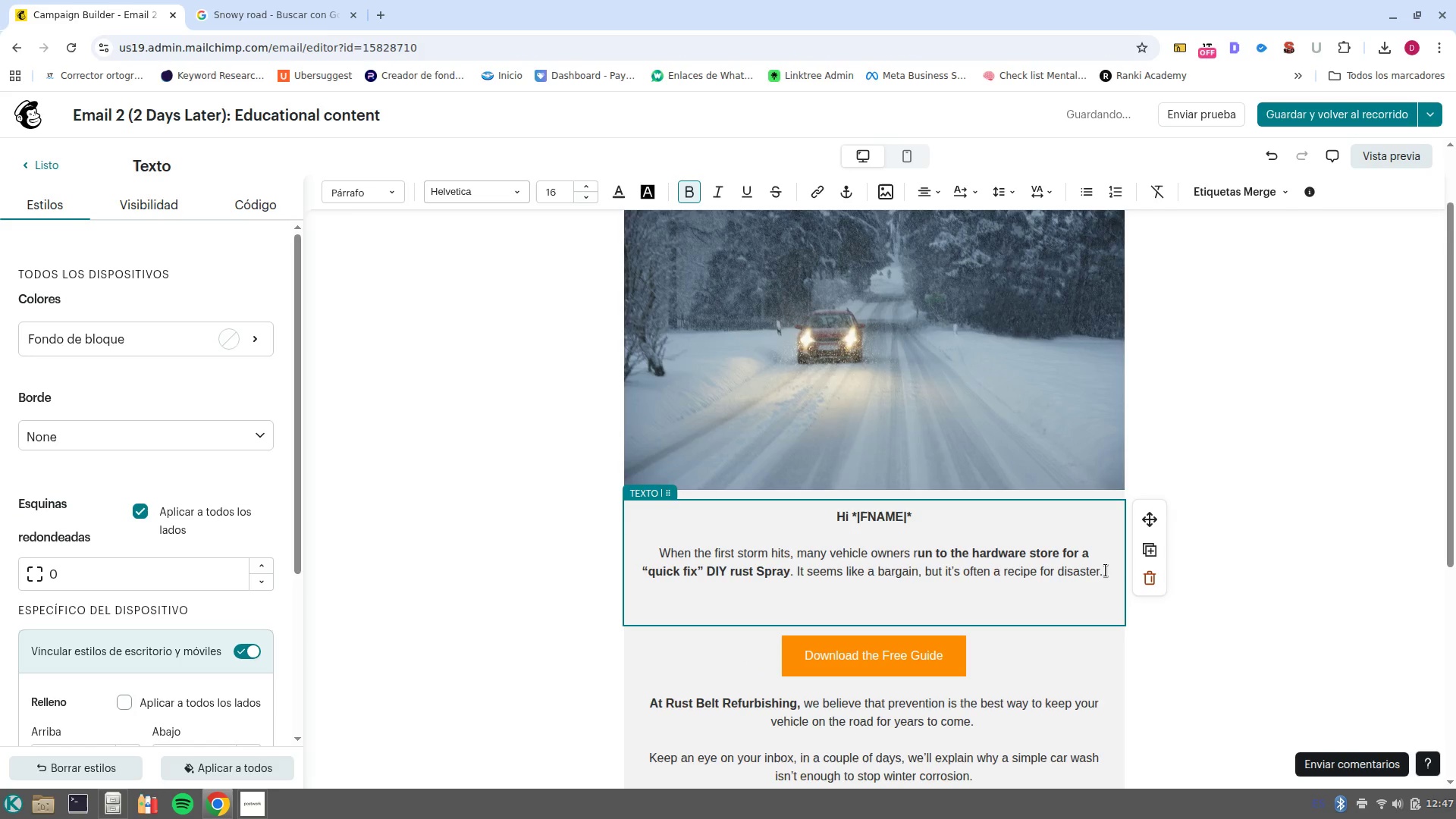 
type(The danger od )
key(Backspace)
key(Backspace)
type(f DIY Sprays> )
 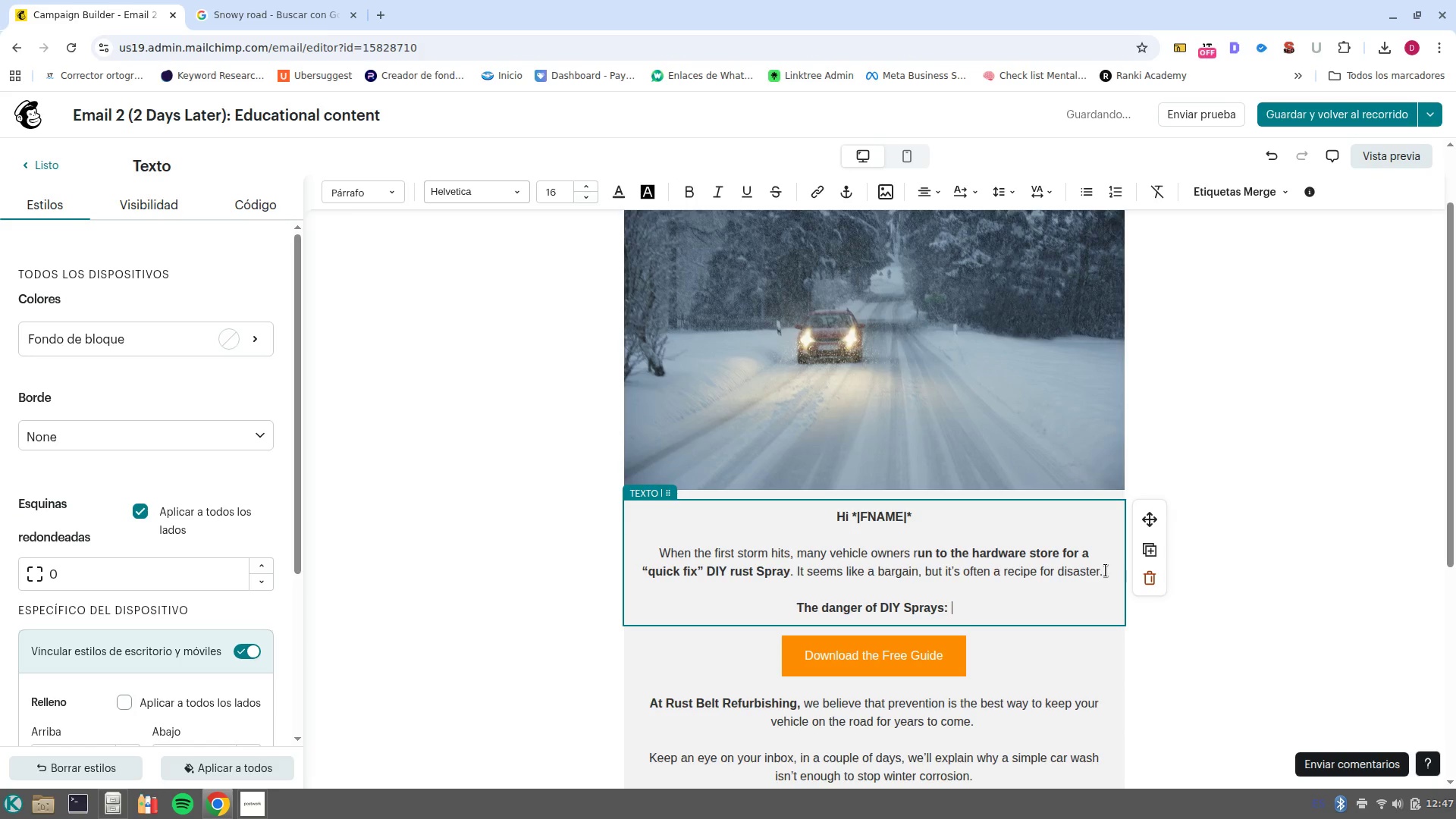 
 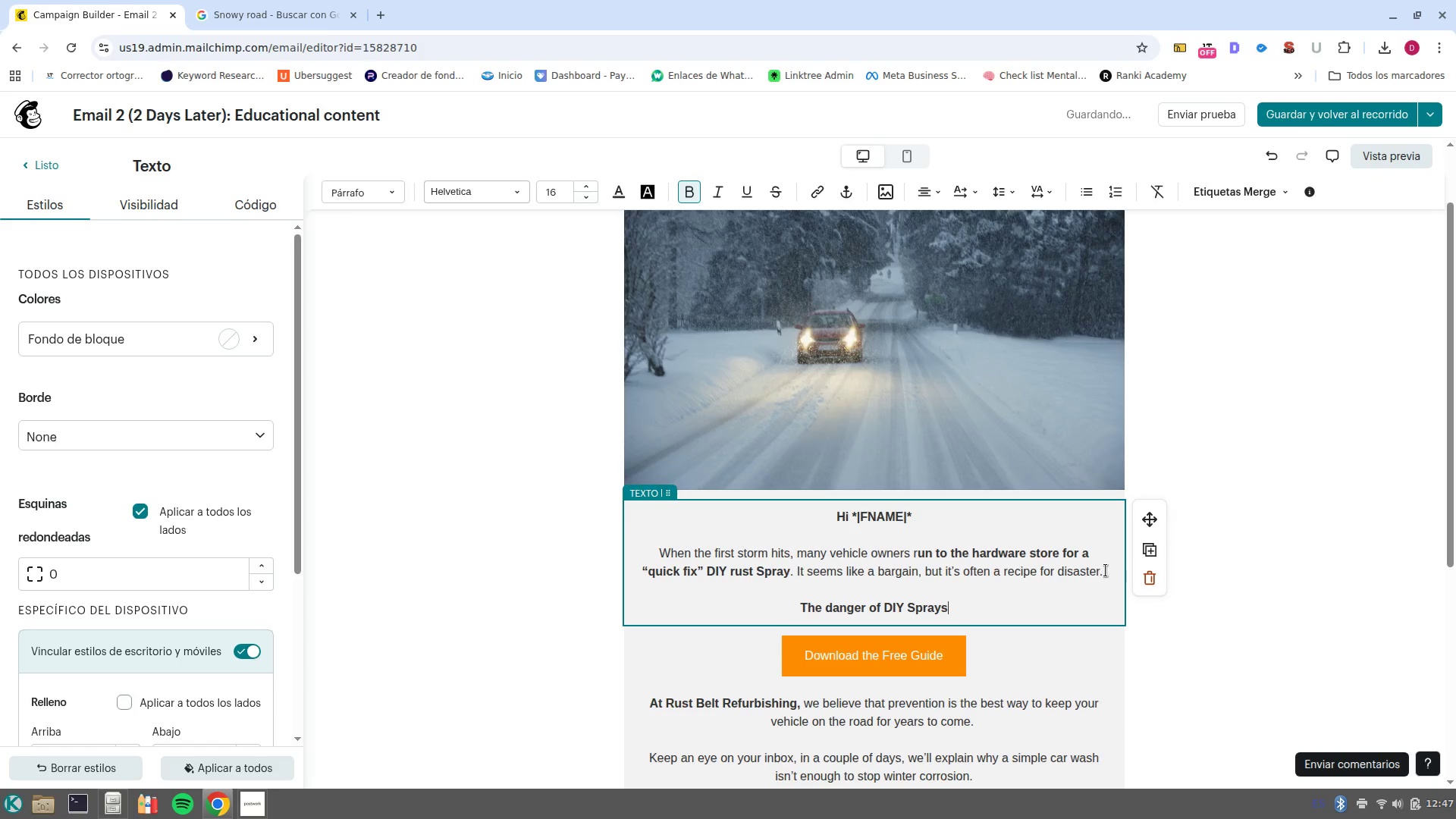 
key(Control+ControlLeft)
 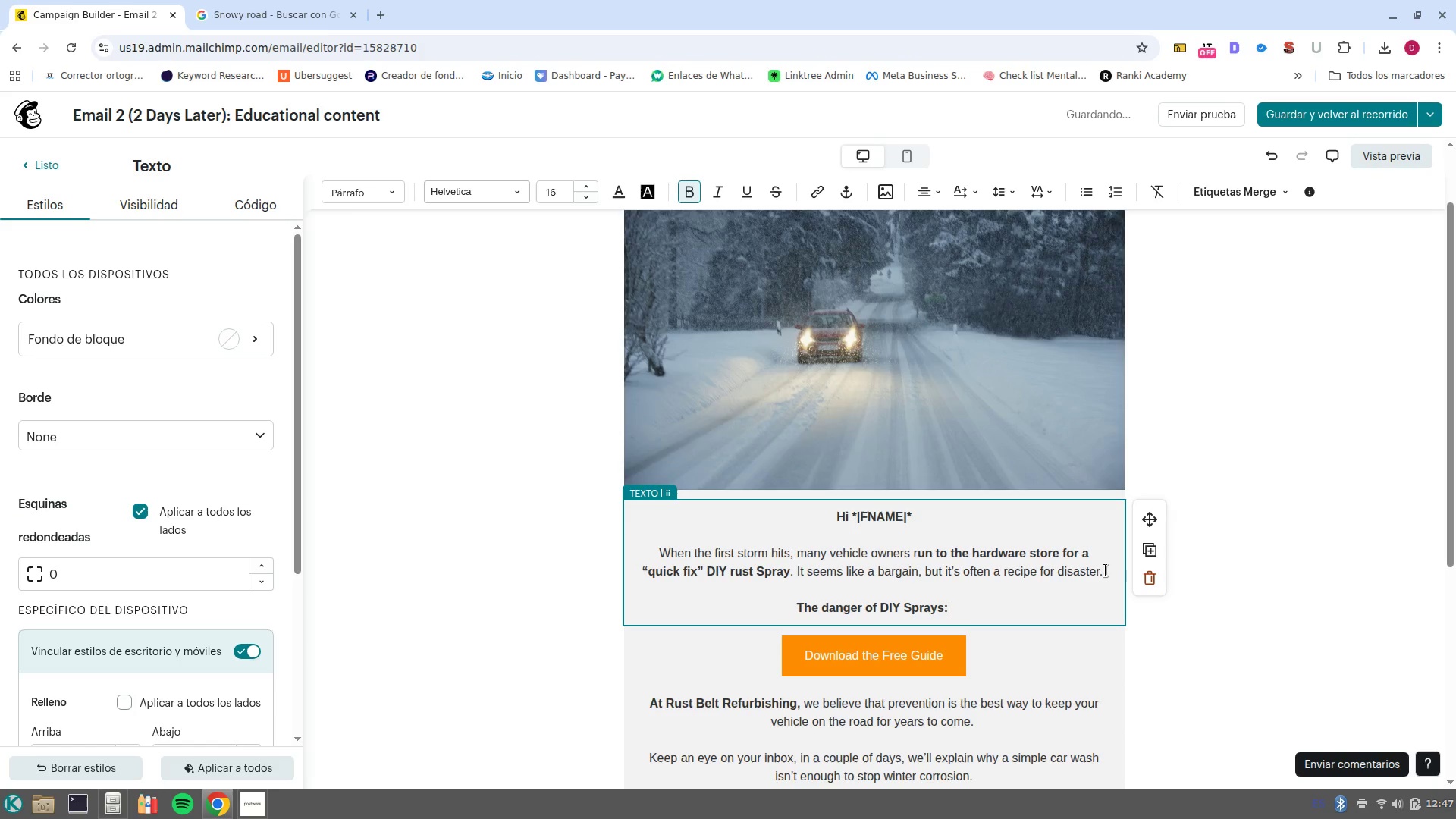 
key(Control+B)
 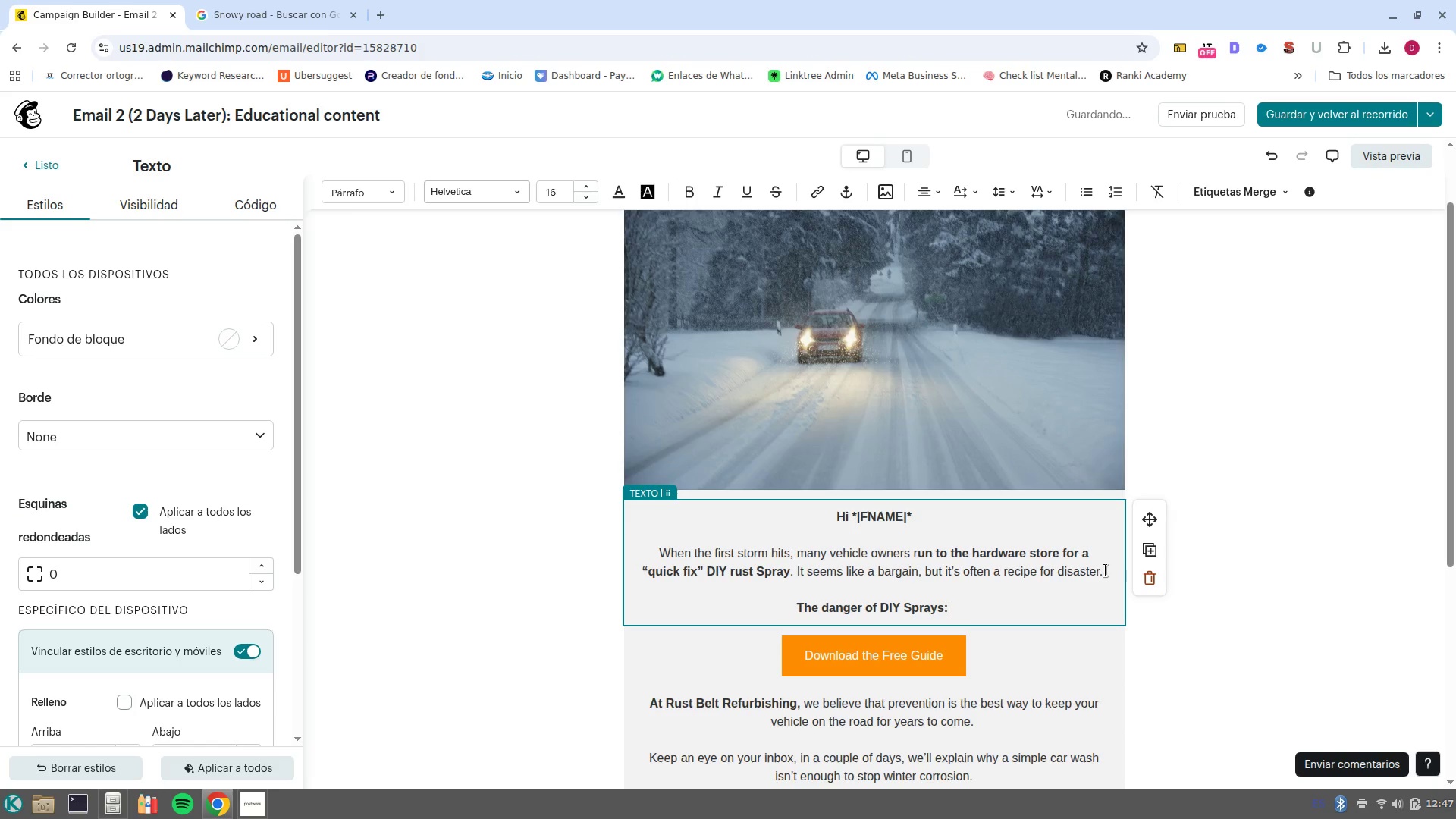 
key(Shift+Enter)
 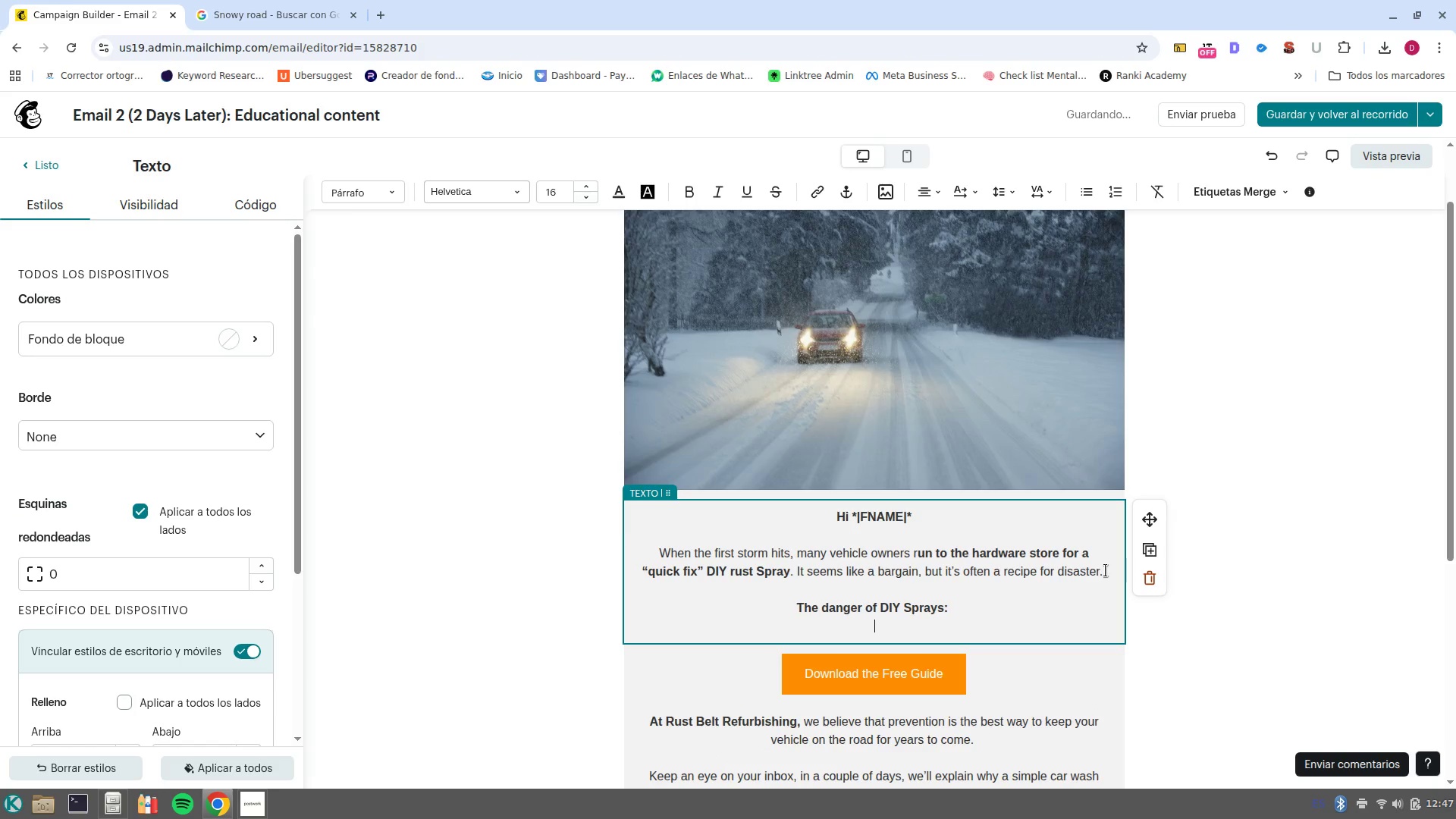 
key(Shift+Enter)
 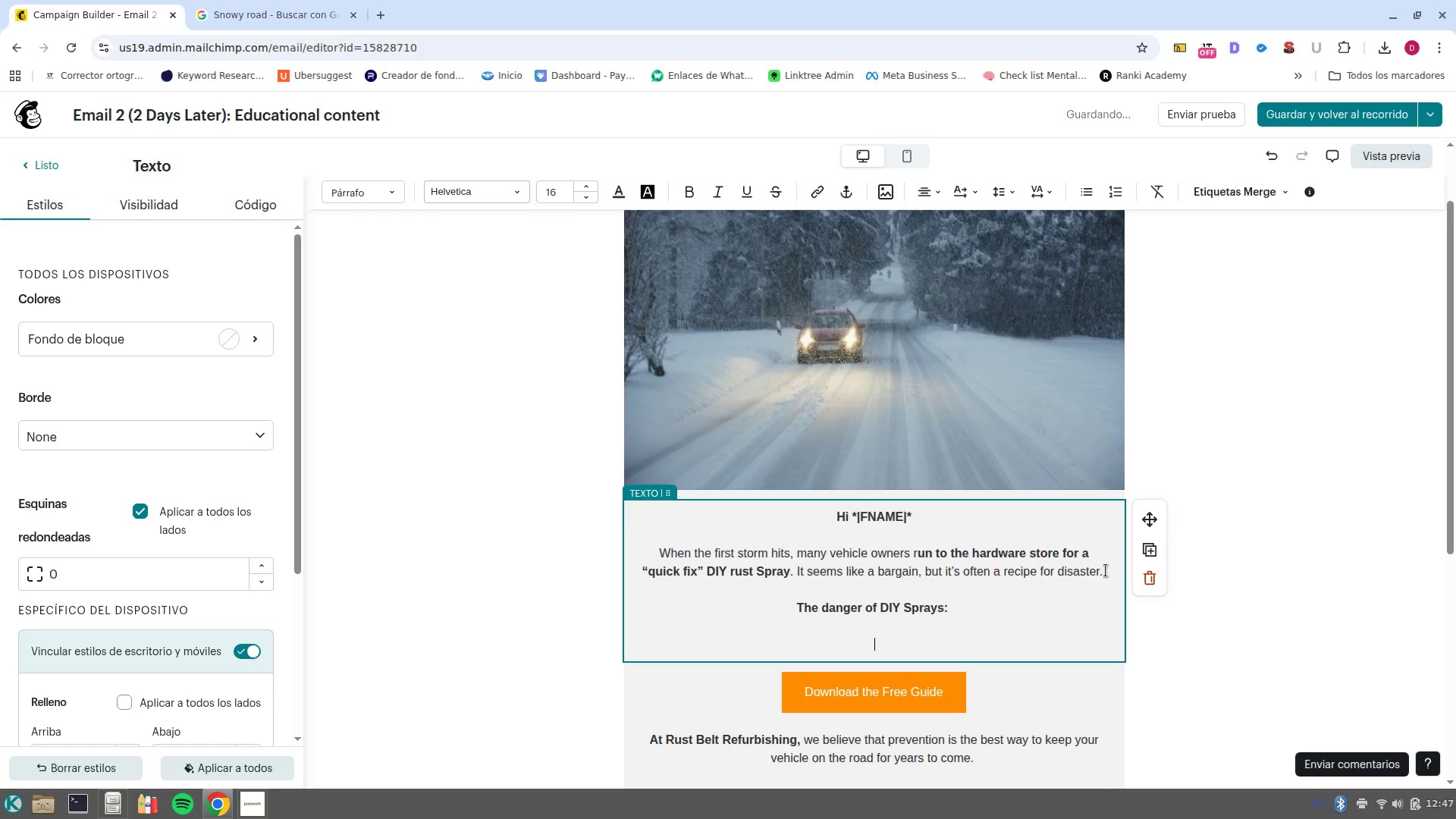 
key(Backspace)
 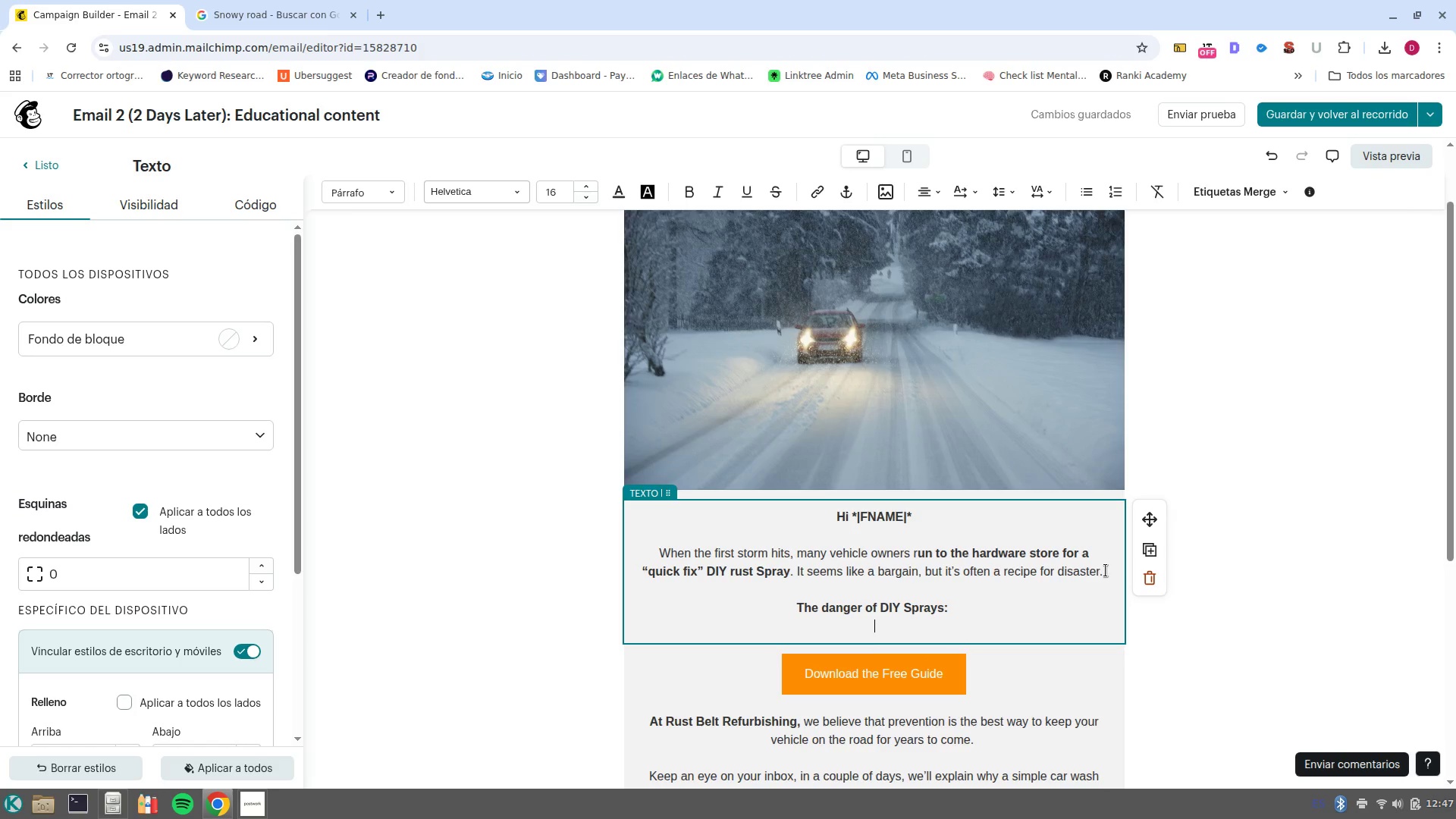 
wait(8.93)
 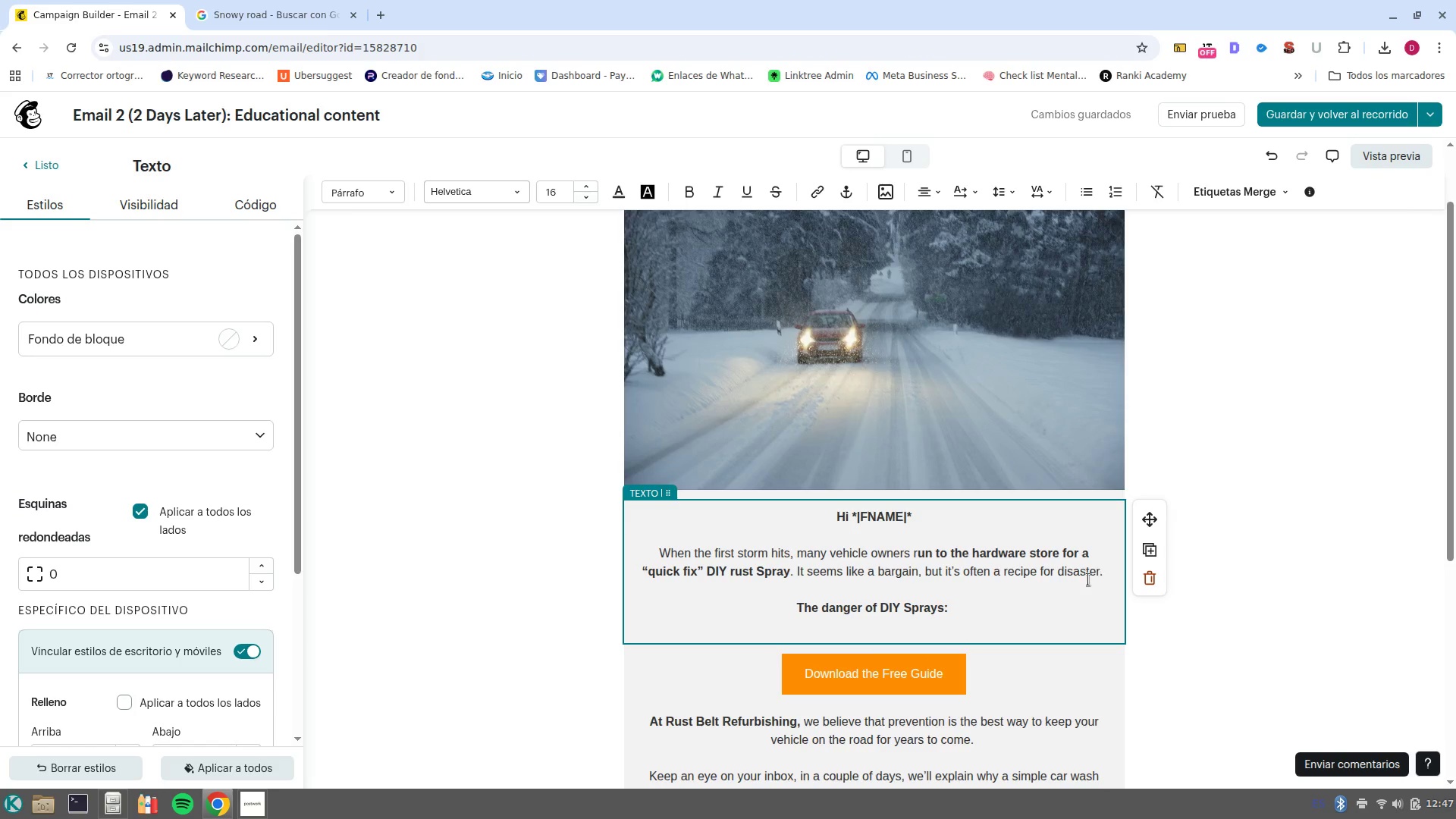 
type(Most)
key(Backspace)
key(Backspace)
key(Backspace)
key(Backspace)
key(Backspace)
 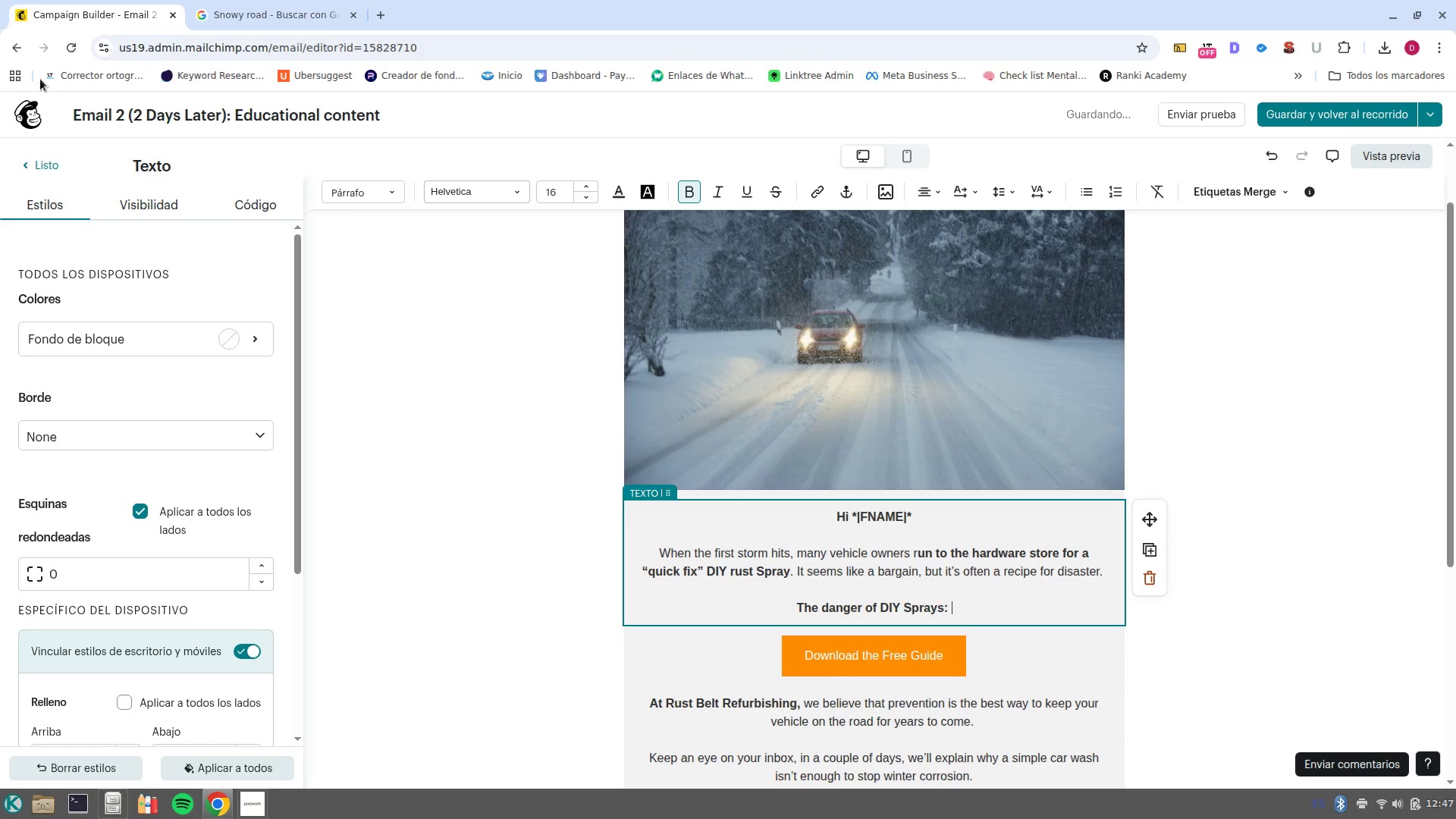 
left_click([26, 156])
 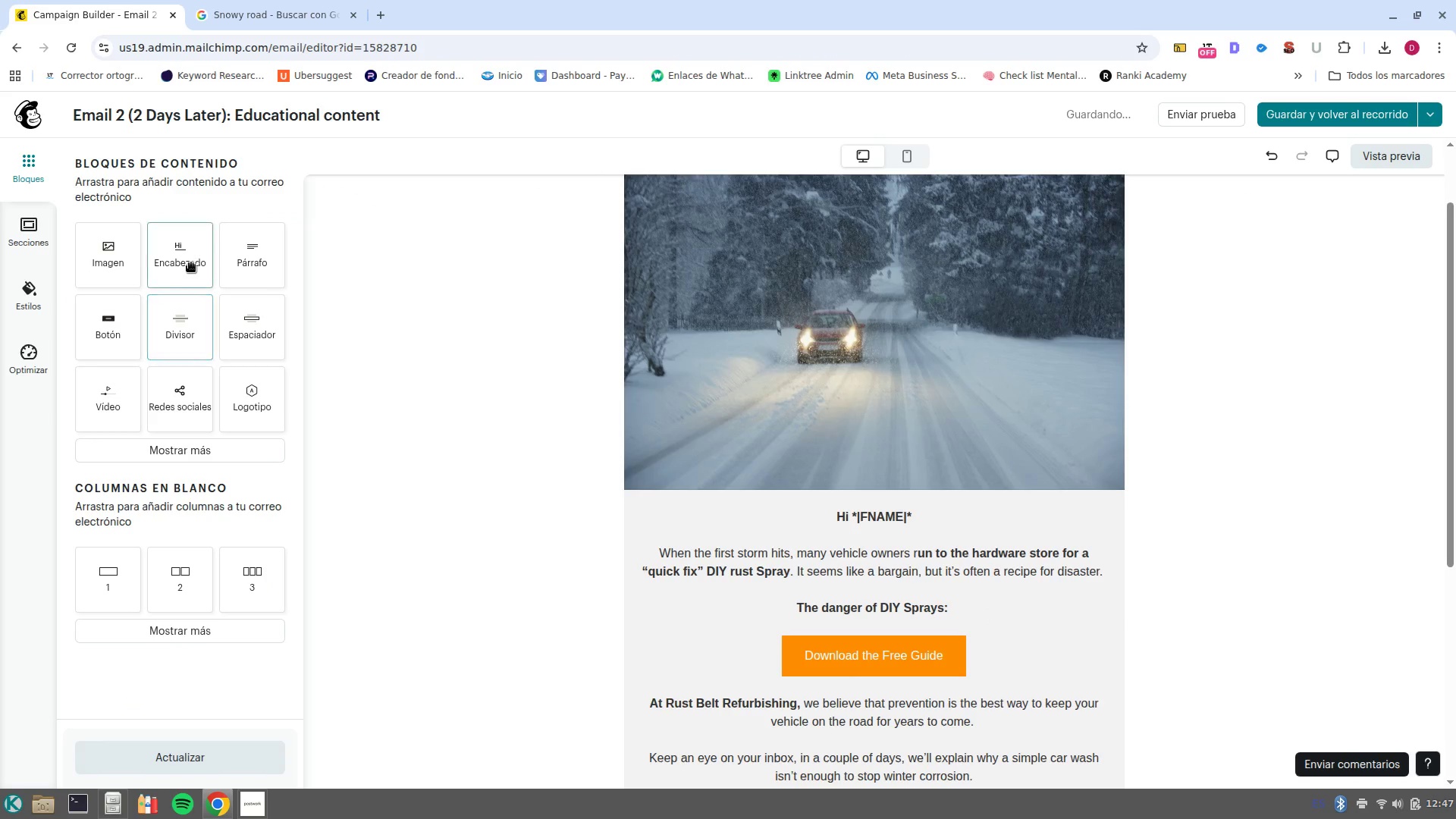 
left_click_drag(start_coordinate=[187, 260], to_coordinate=[904, 624])
 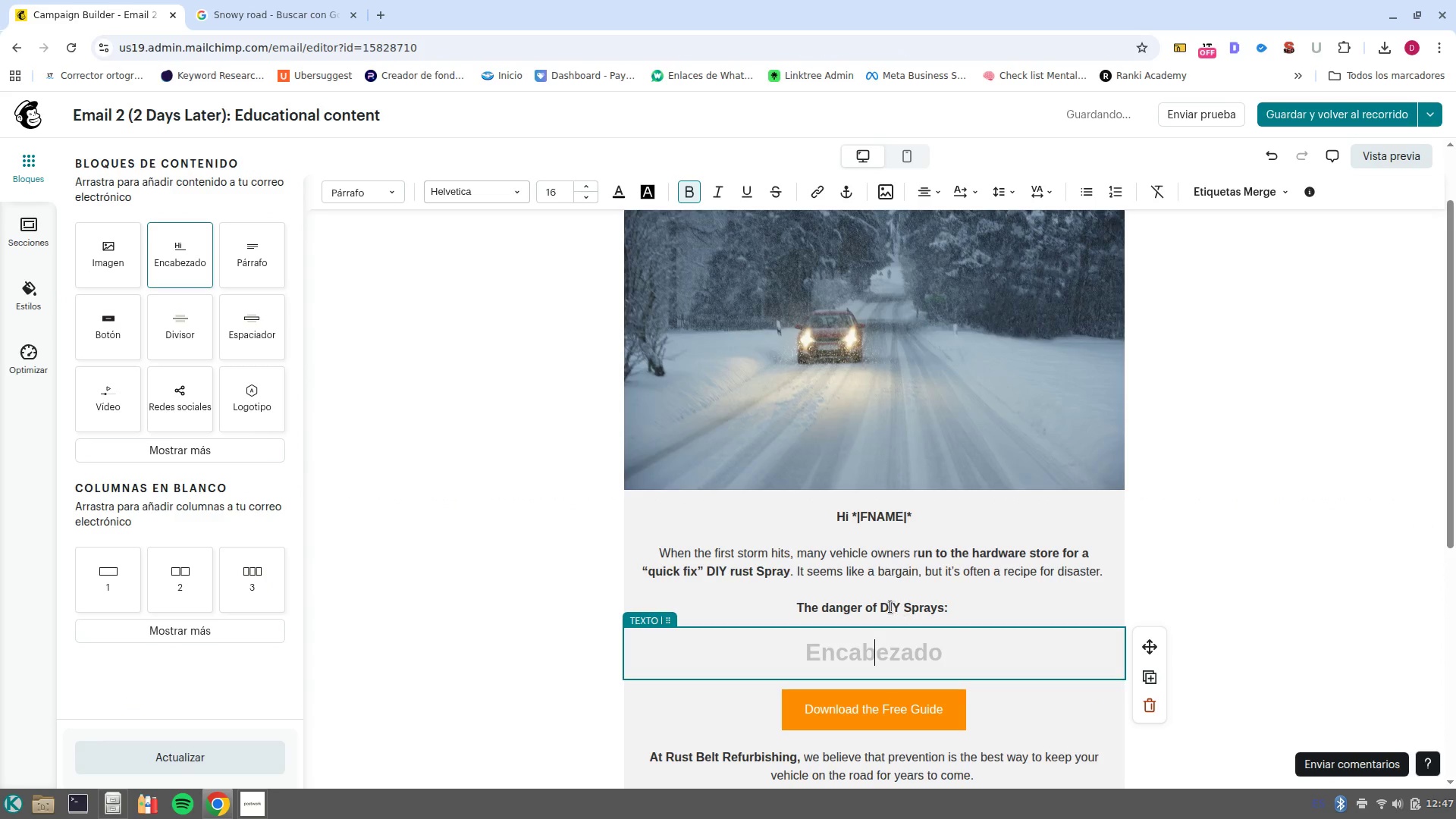 
double_click([890, 607])
 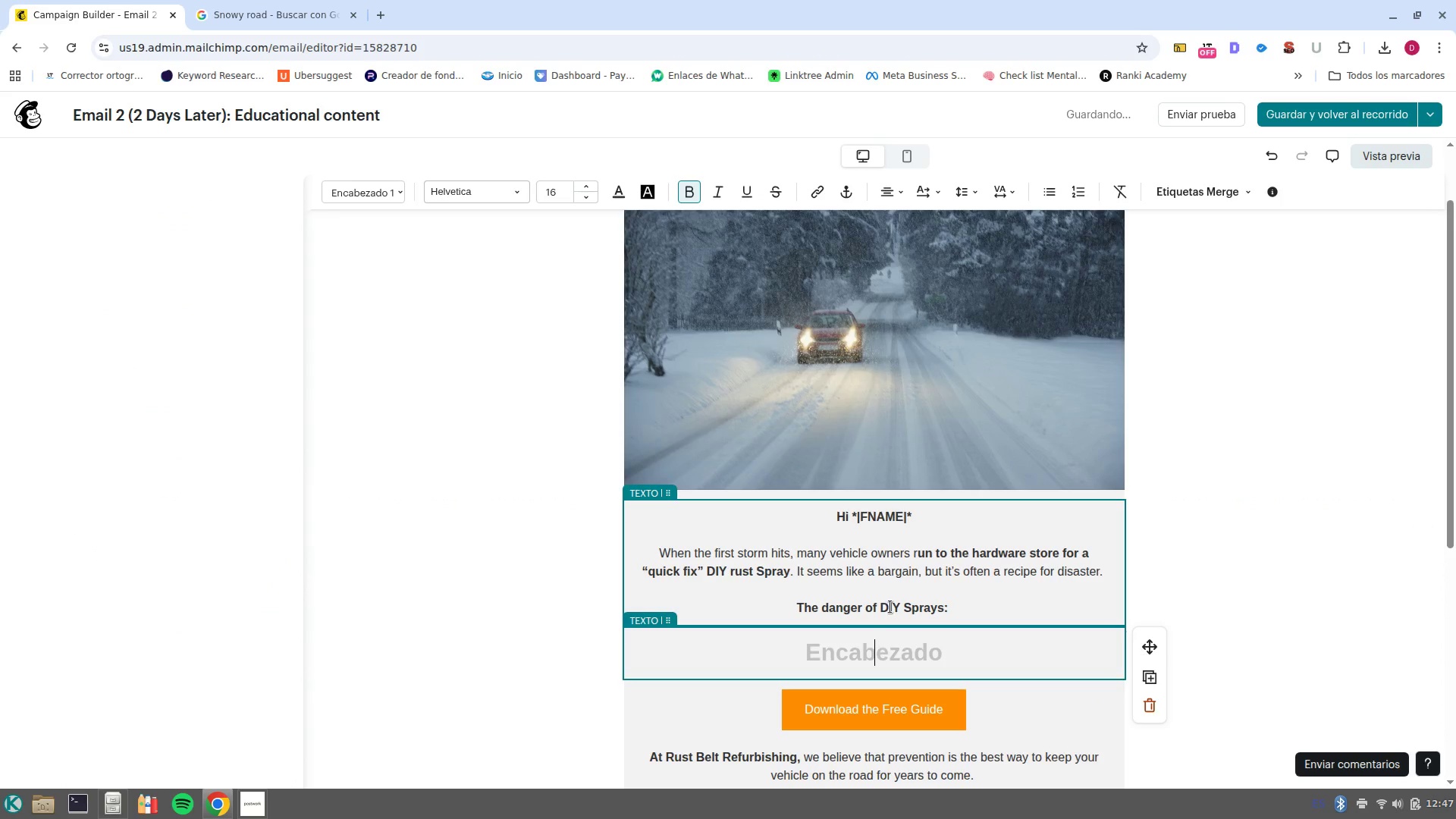 
triple_click([890, 607])
 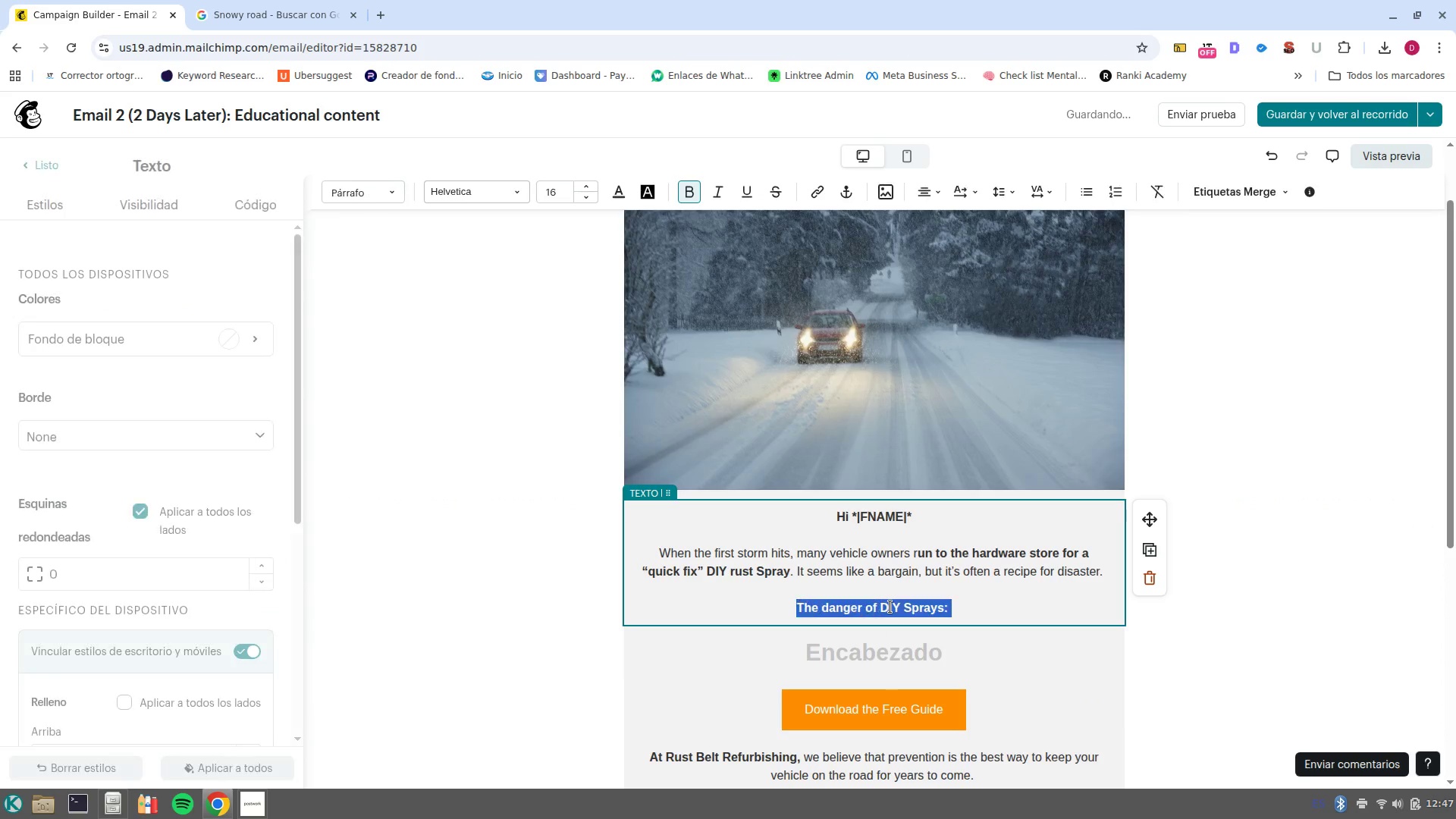 
left_click([890, 607])
 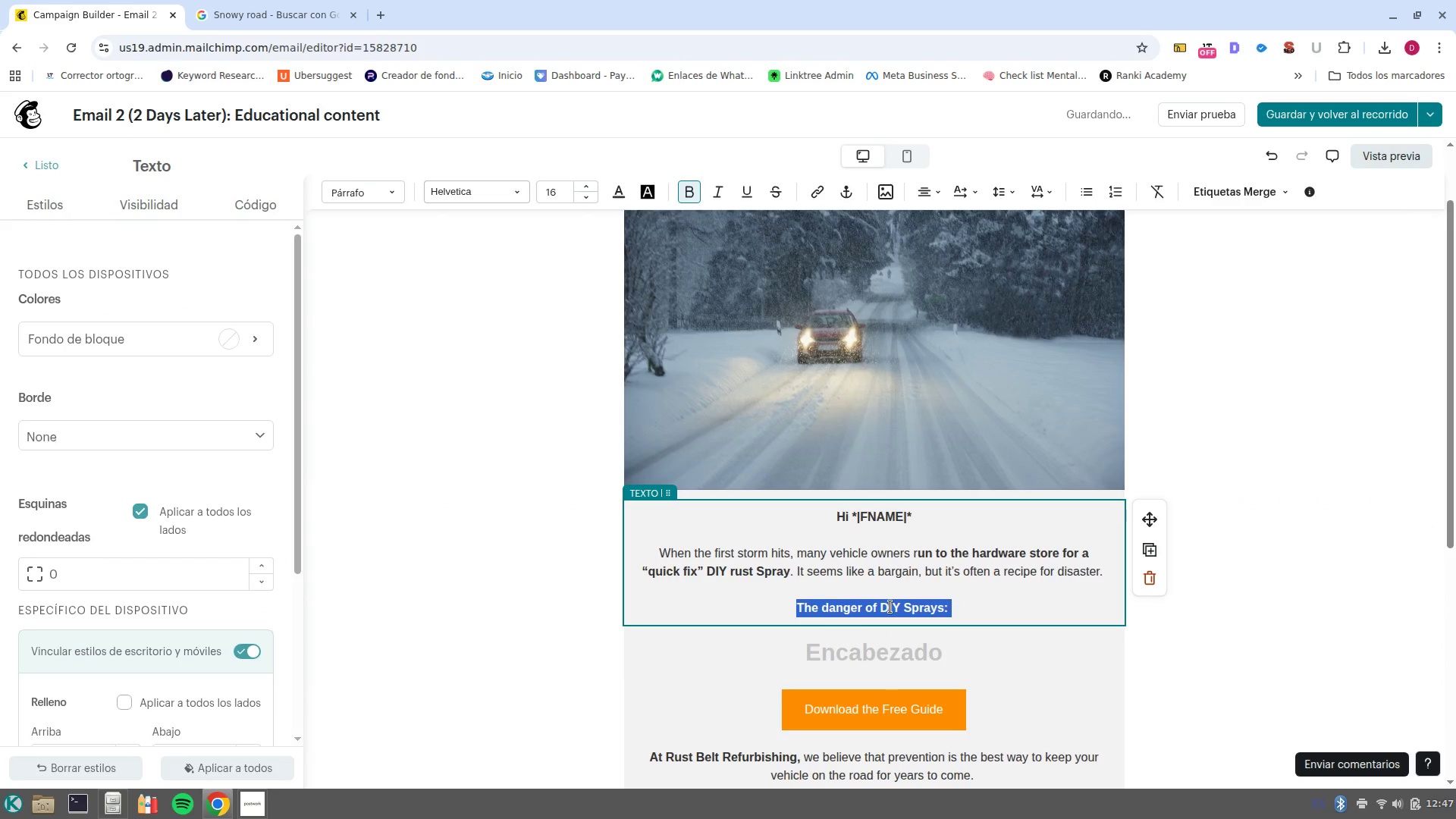 
left_click([890, 607])
 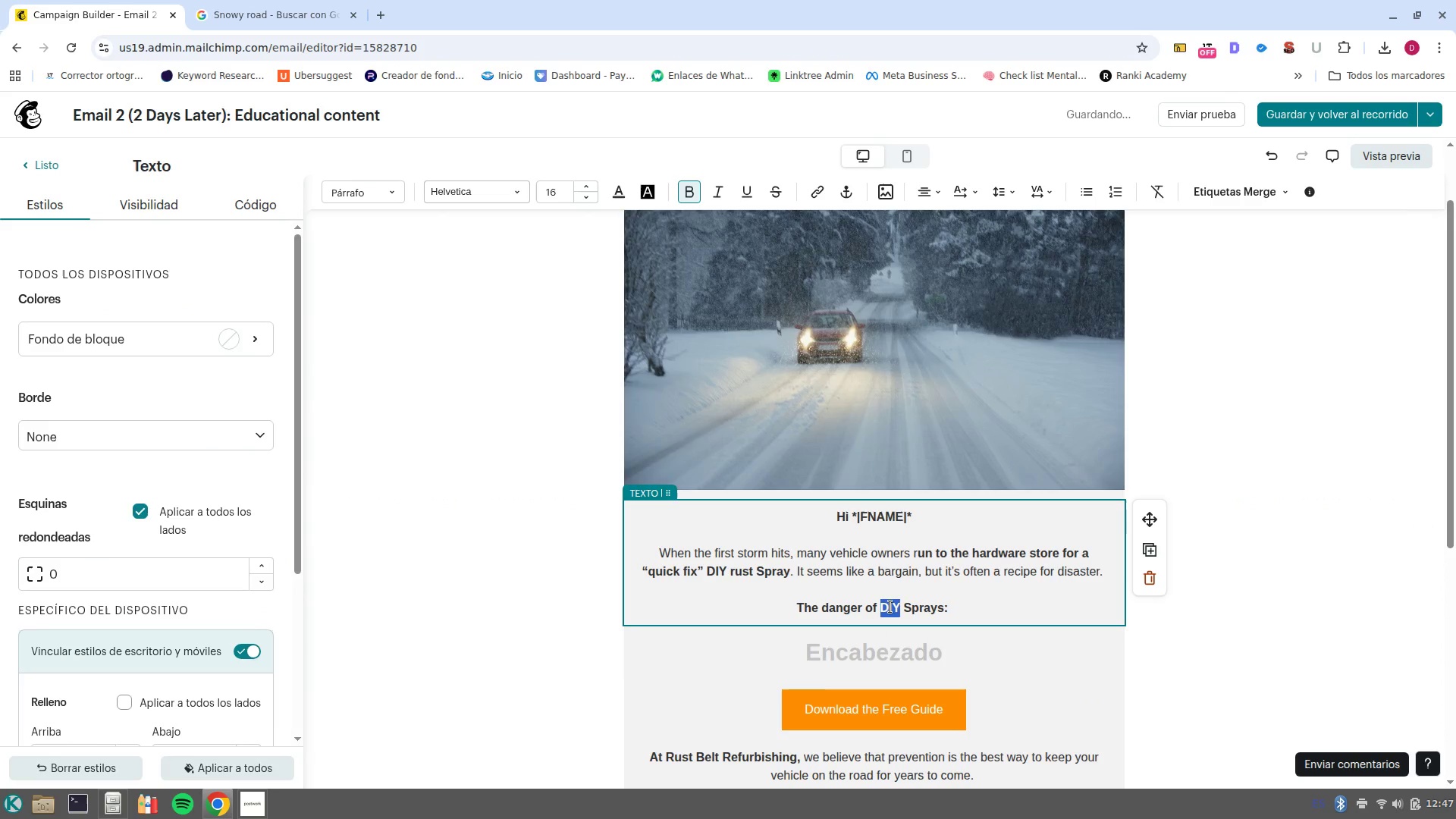 
left_click([890, 607])
 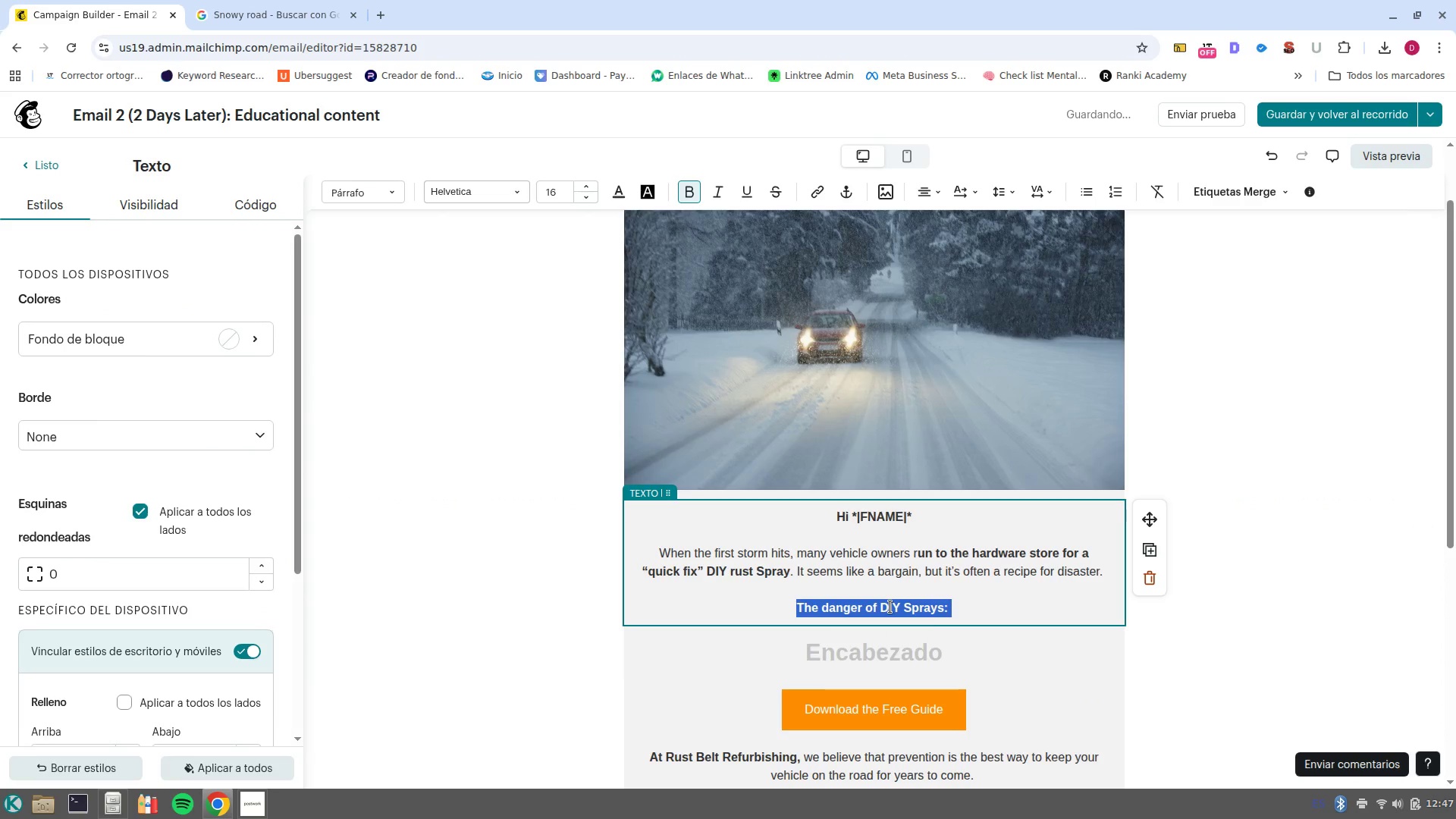 
key(Control+X)
 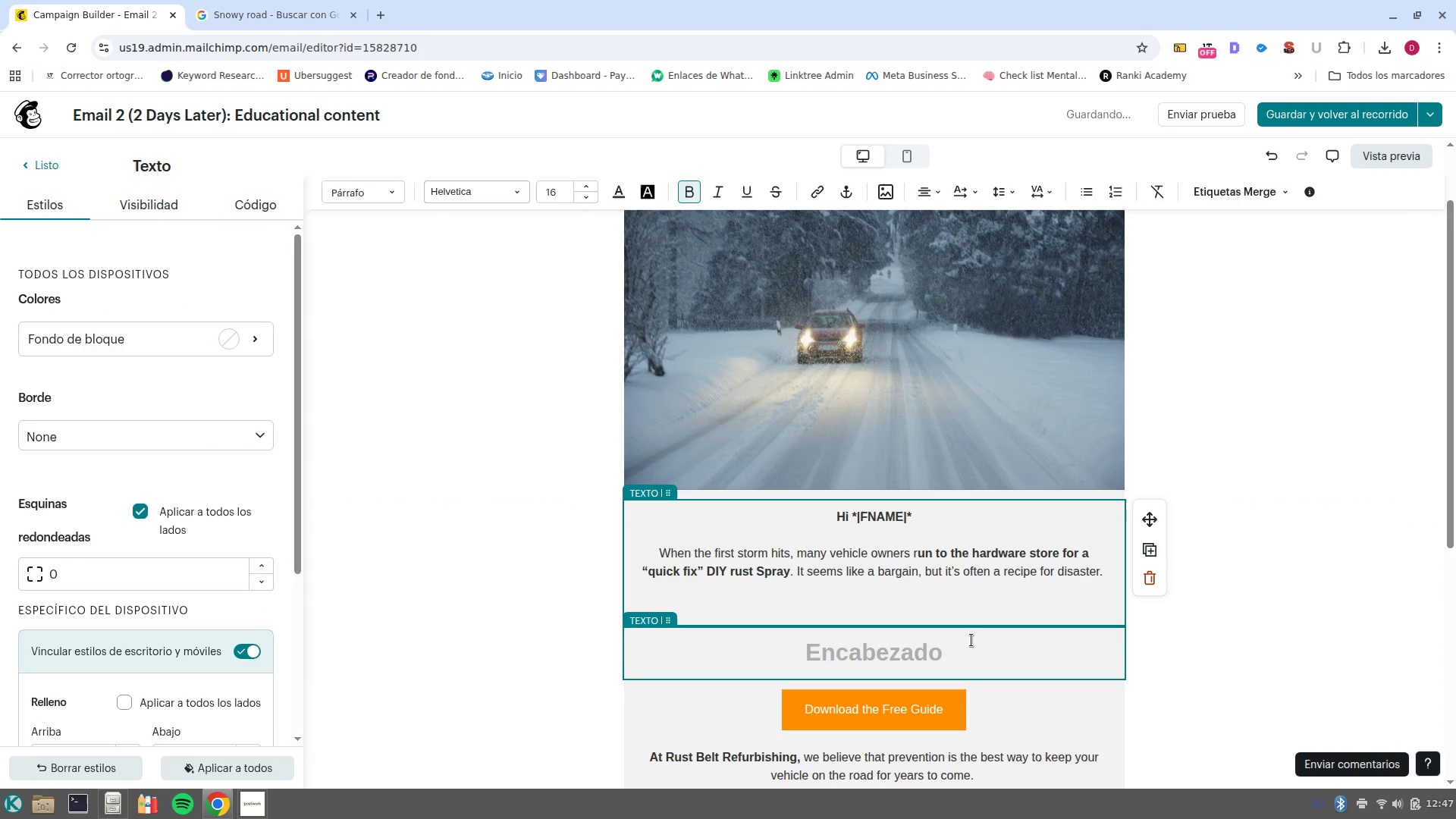 
key(Backspace)
 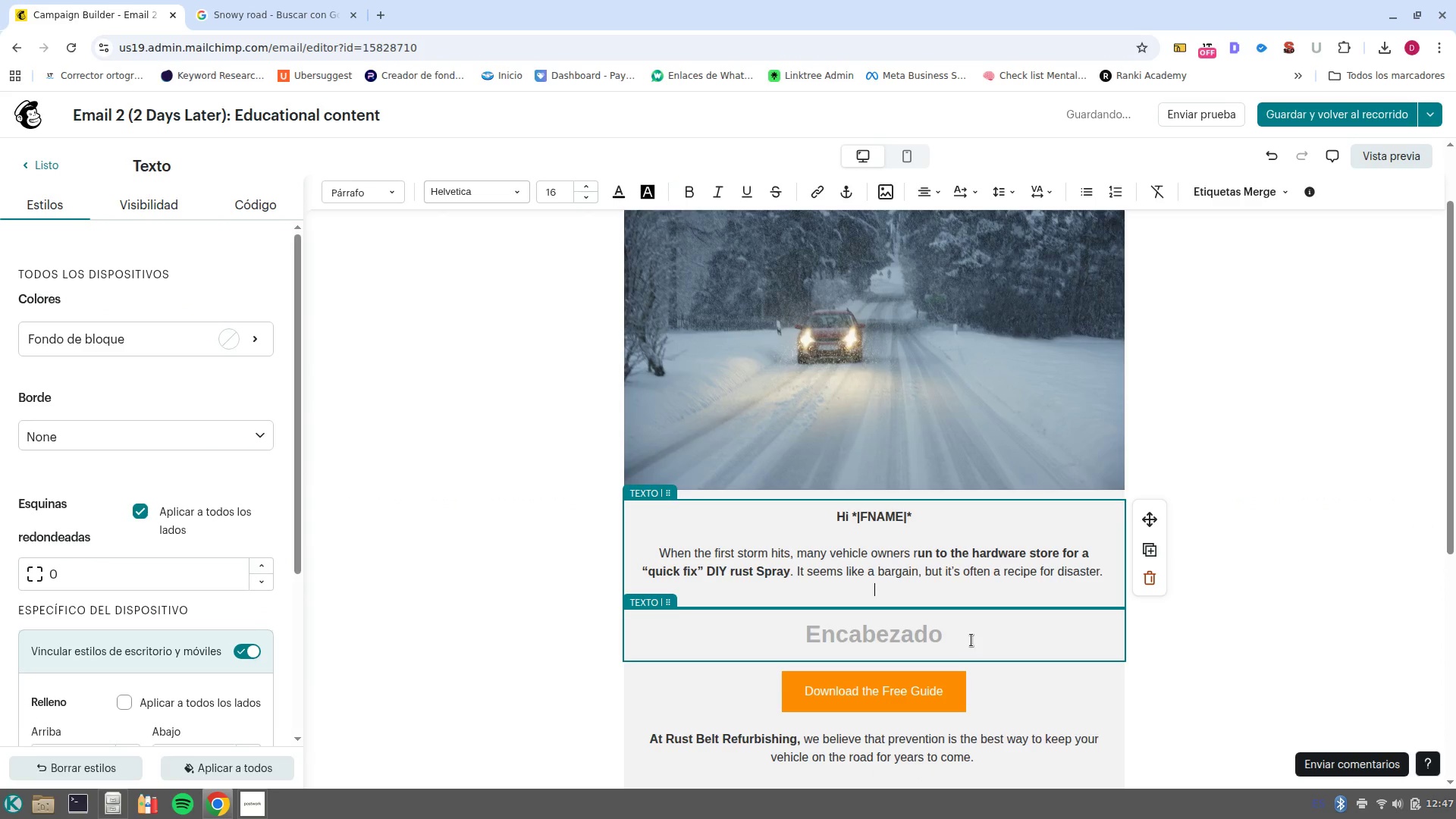 
key(Backspace)
 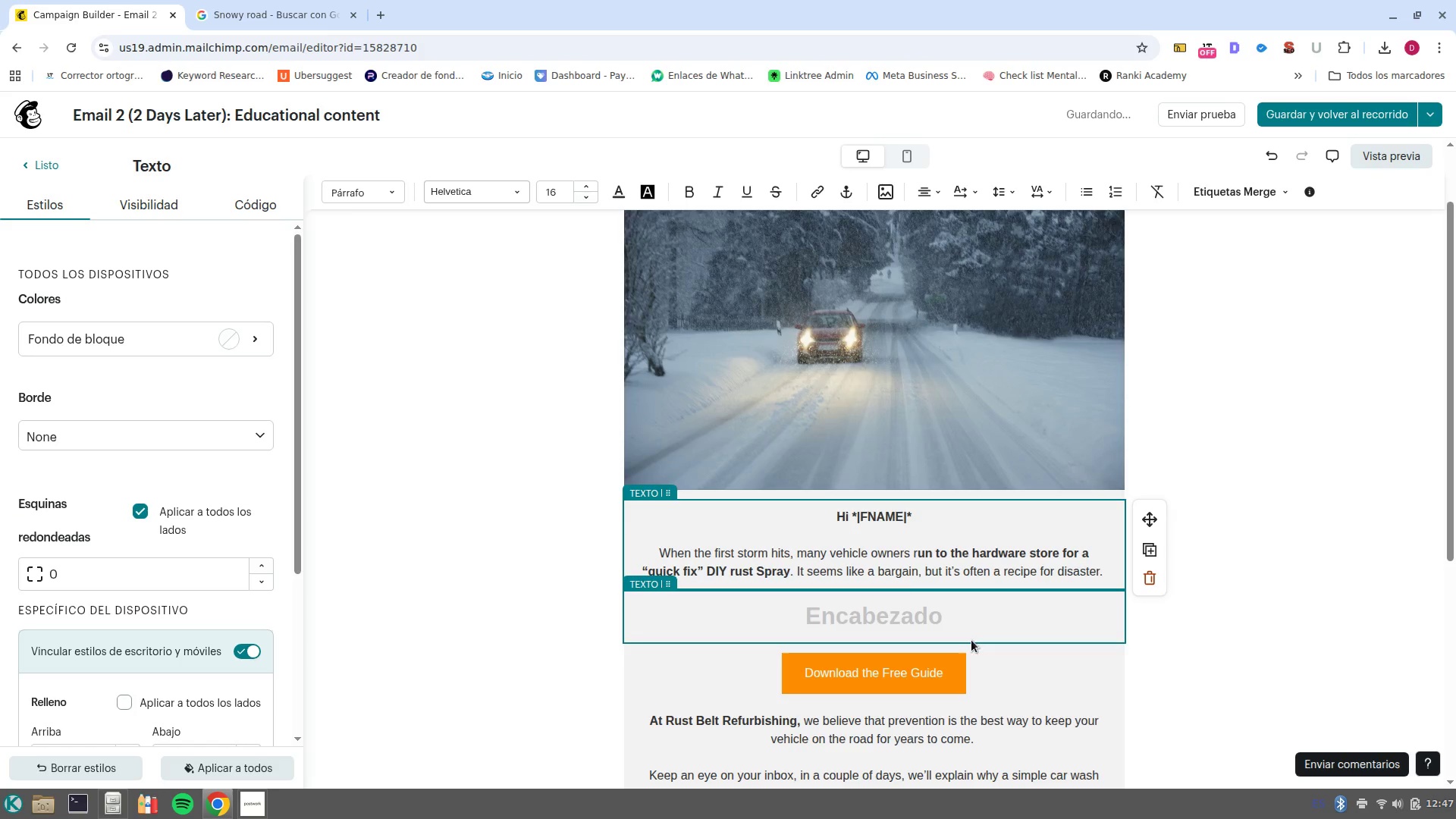 
left_click([899, 583])
 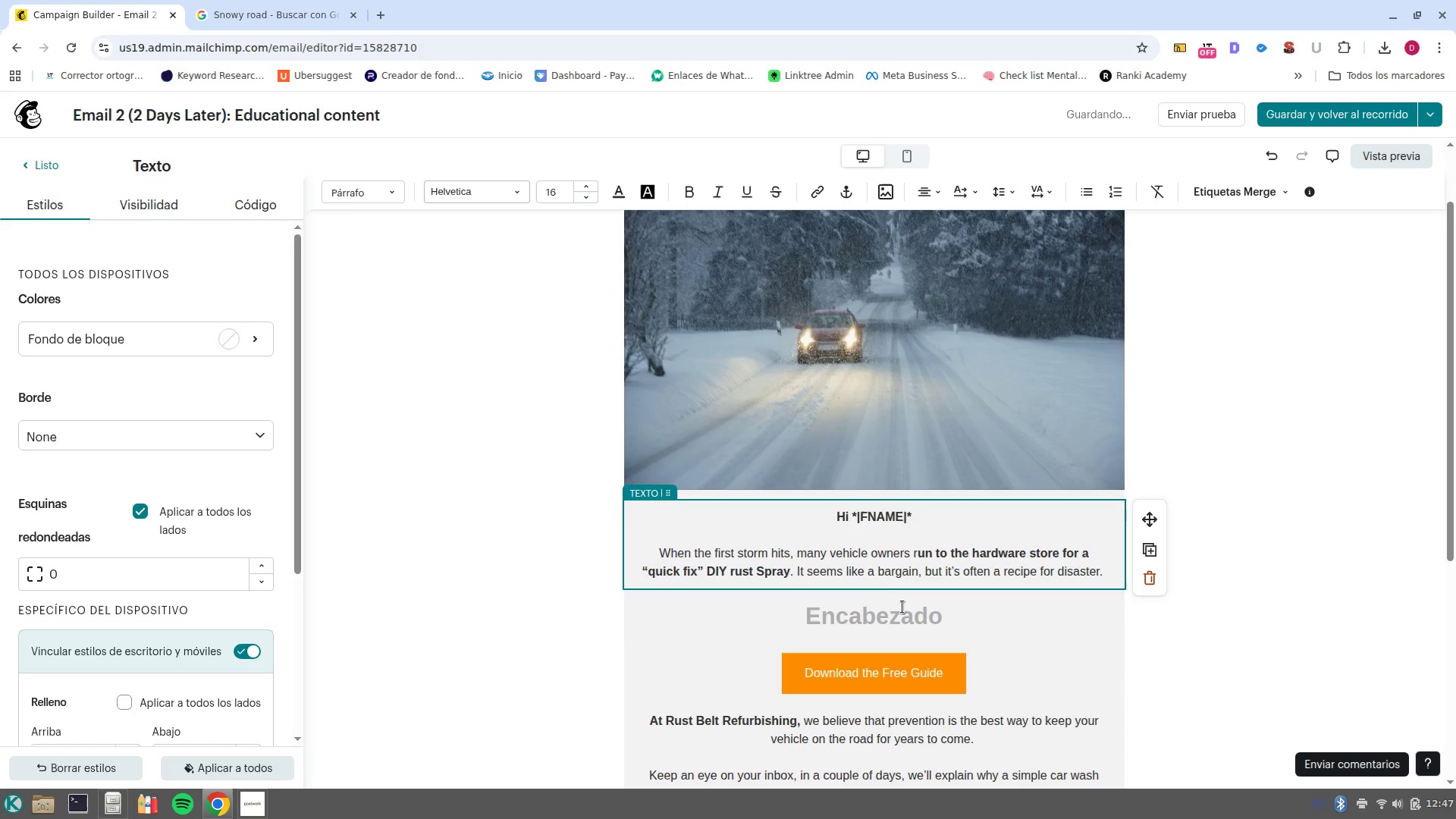 
left_click([904, 608])
 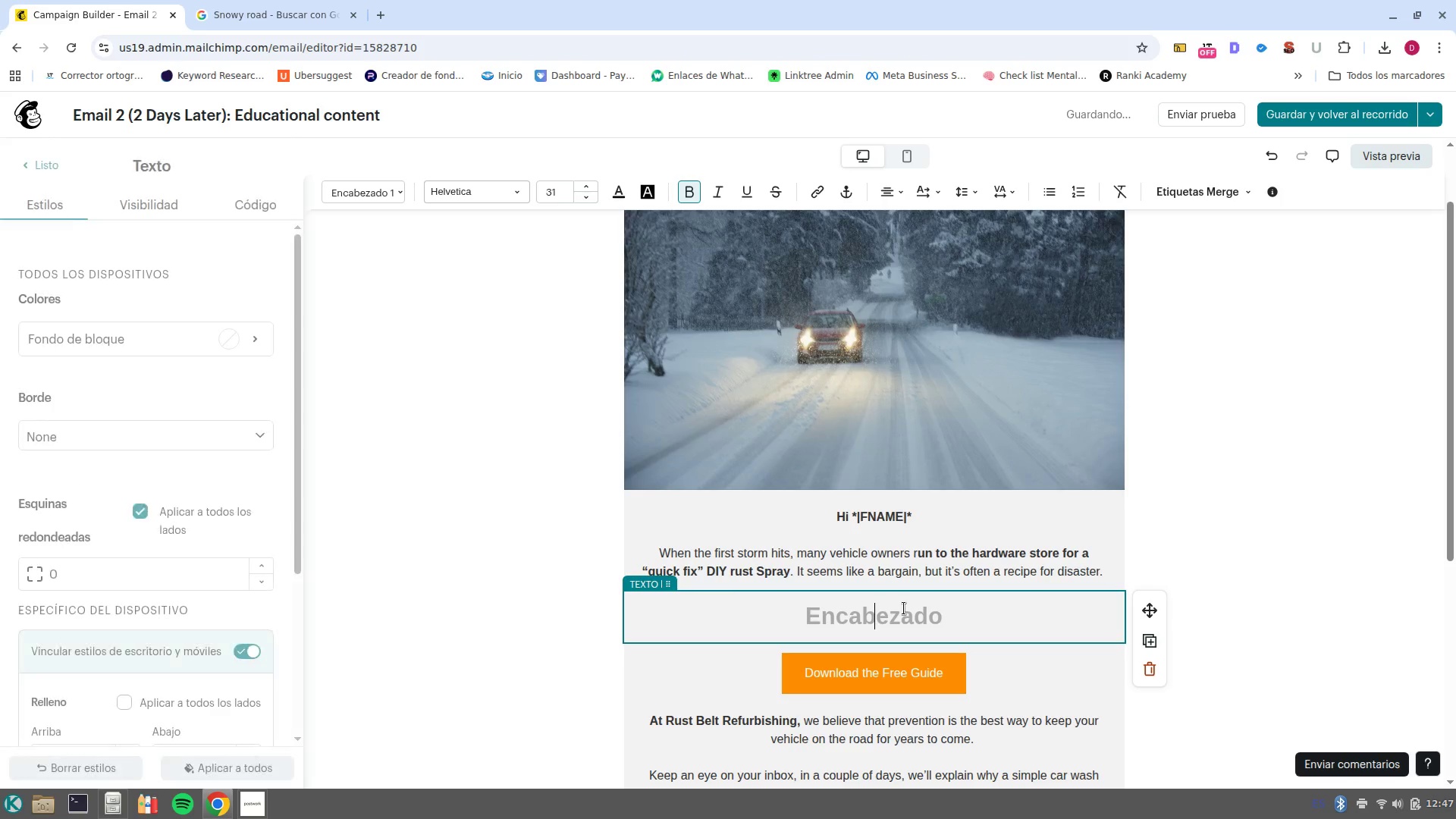 
key(Control+Shift+V)
 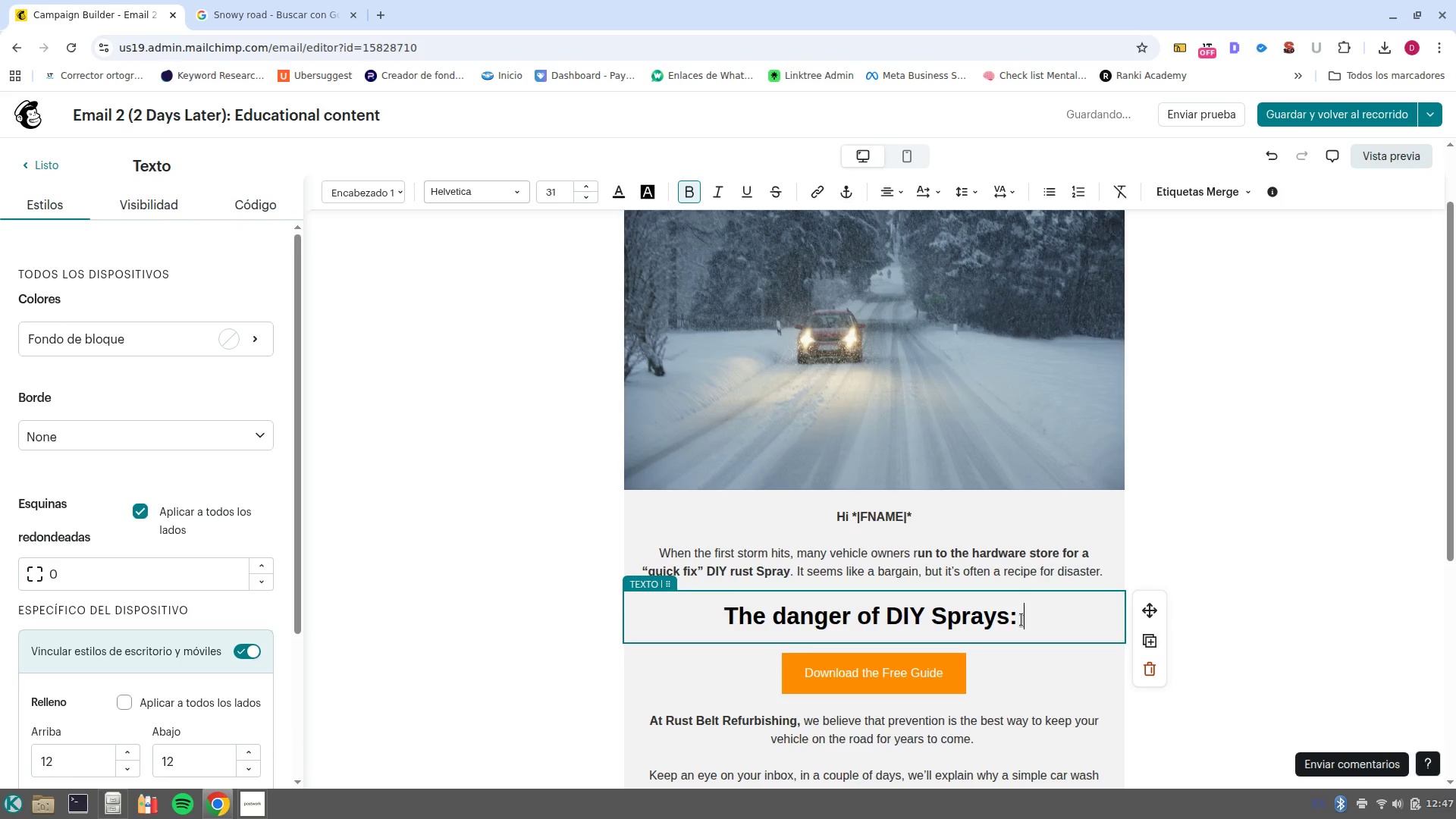 
left_click_drag(start_coordinate=[1025, 618], to_coordinate=[713, 601])
 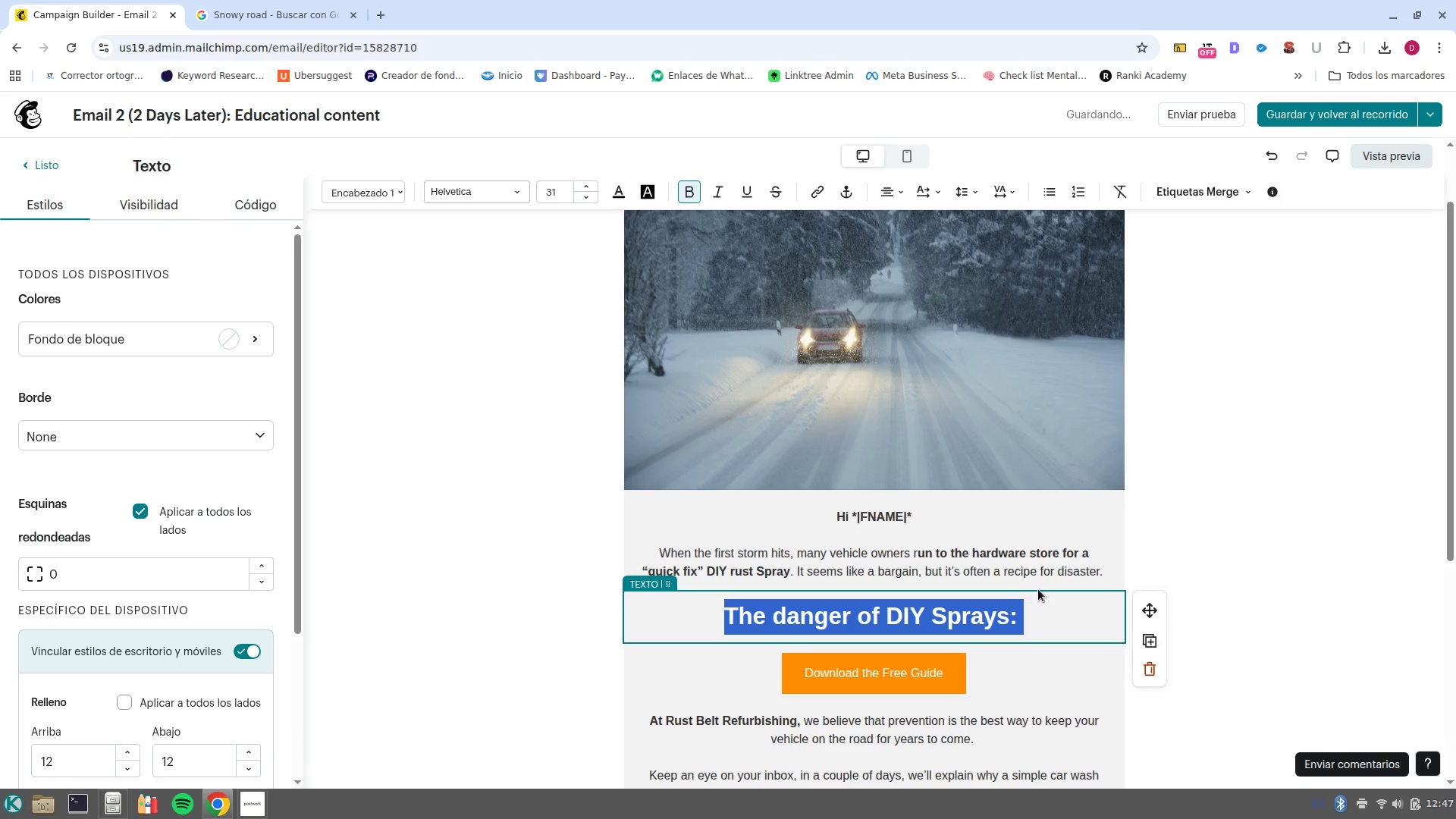 
left_click([1039, 589])
 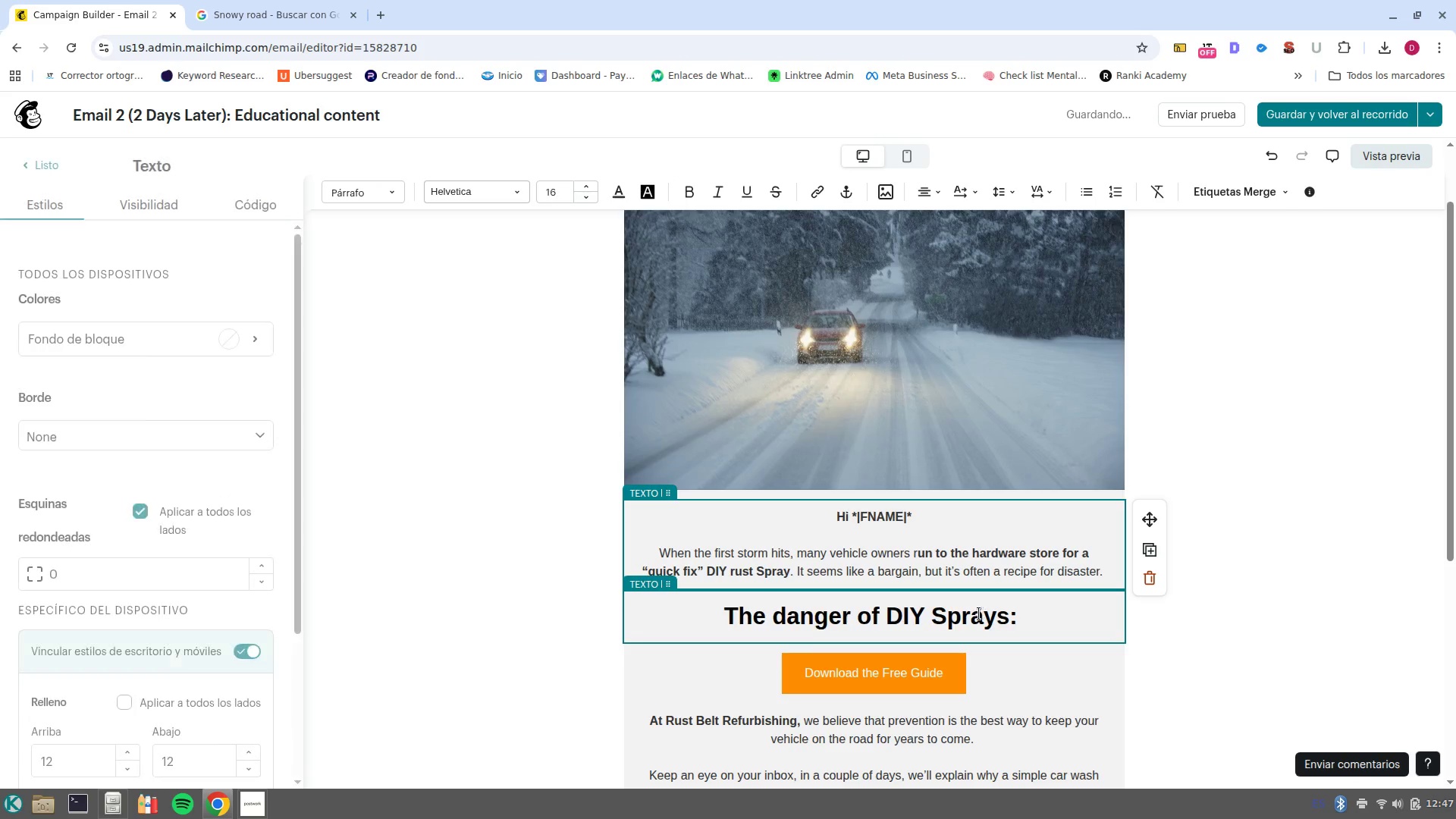 
left_click([979, 613])
 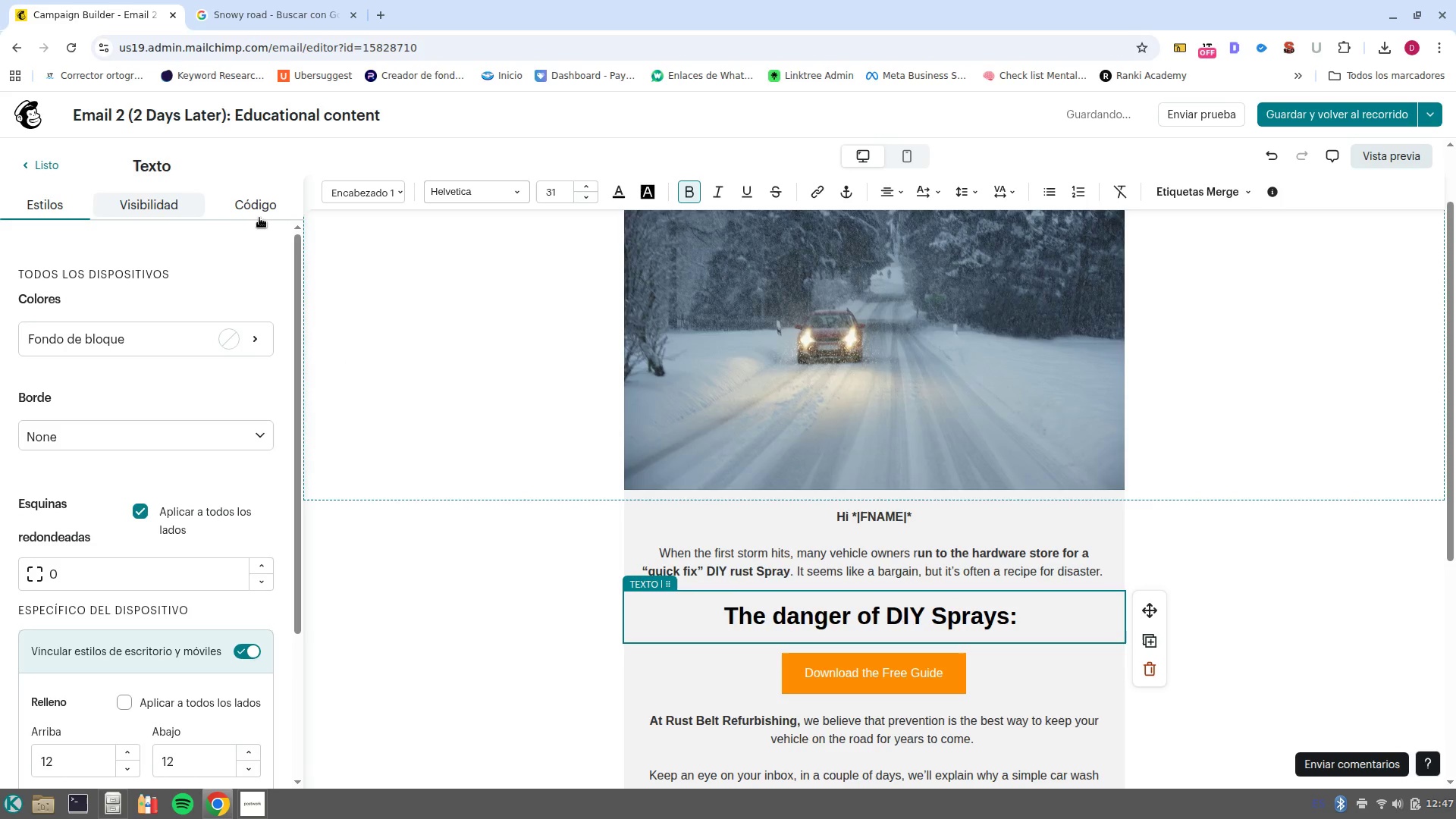 
left_click([254, 210])
 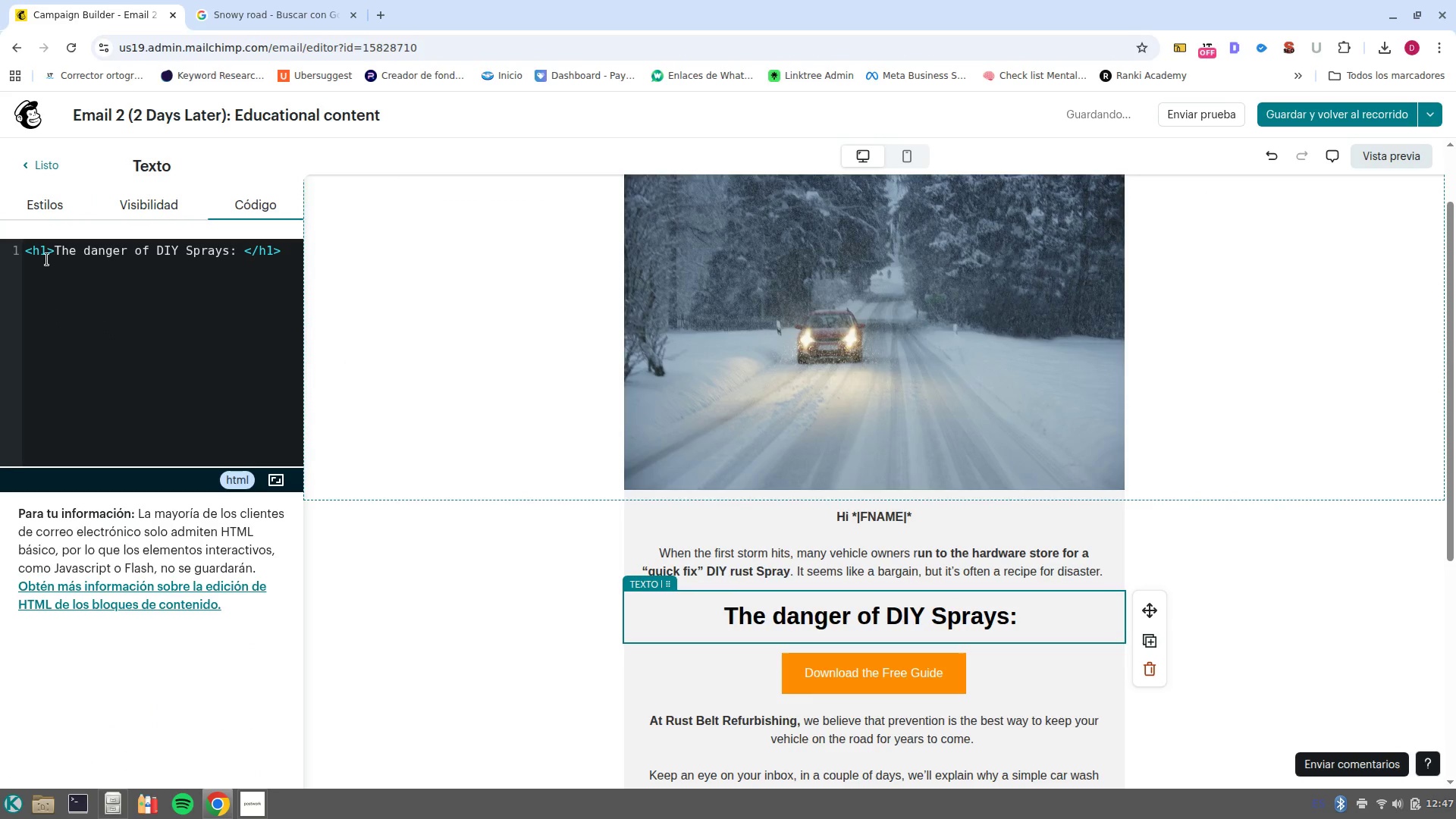 
left_click([46, 252])
 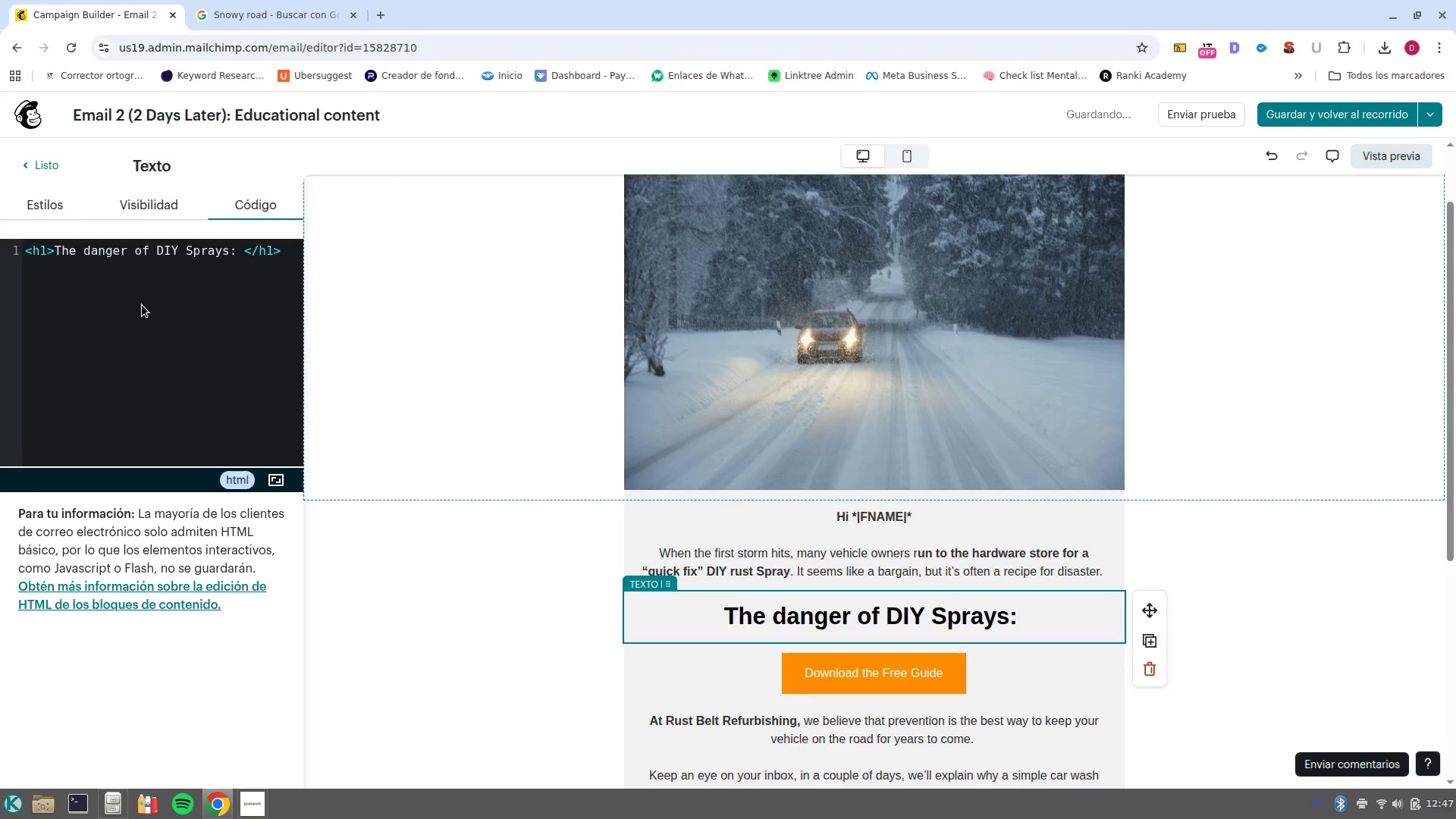 
key(Backspace)
 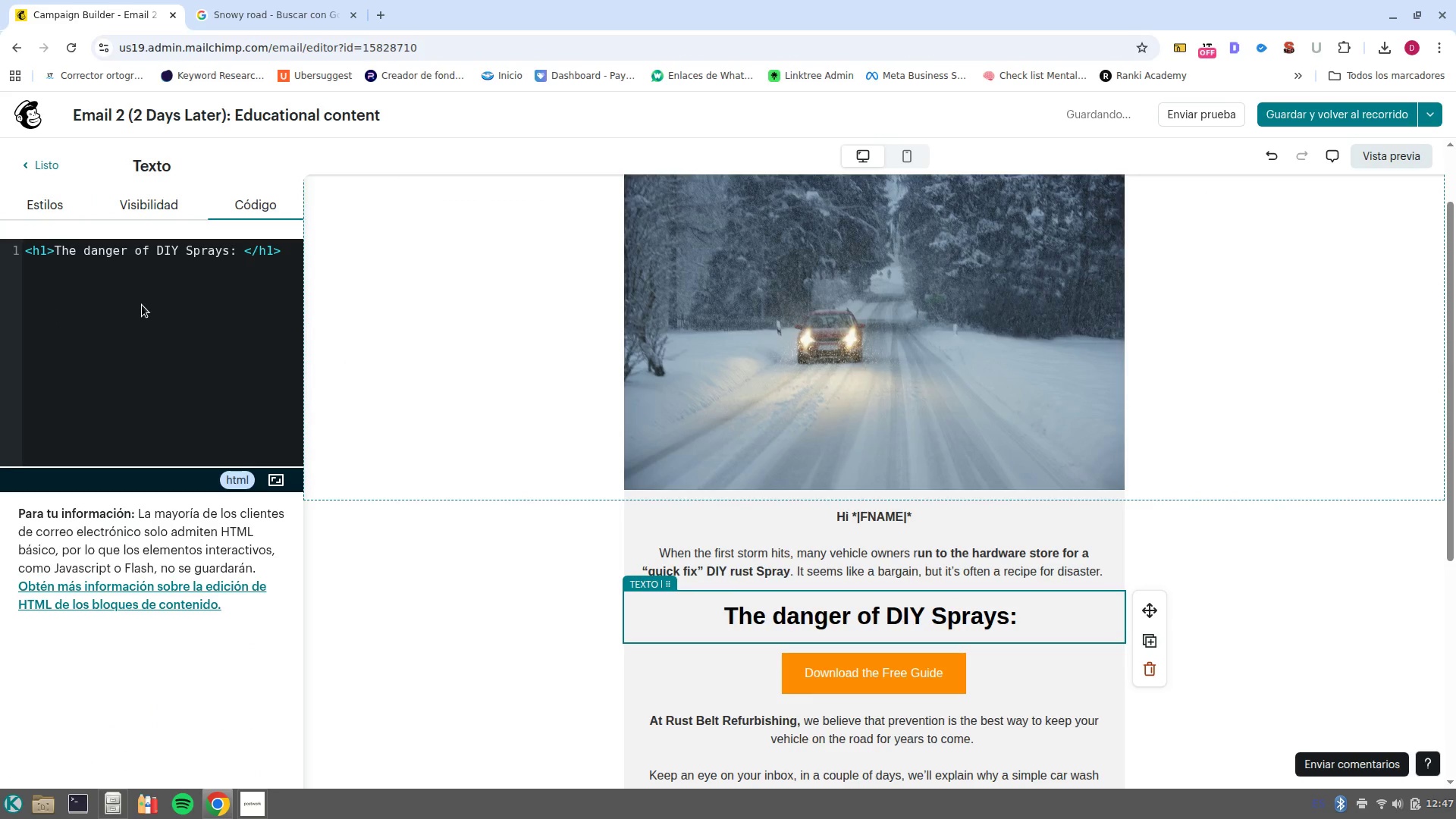 
key(Equal)
 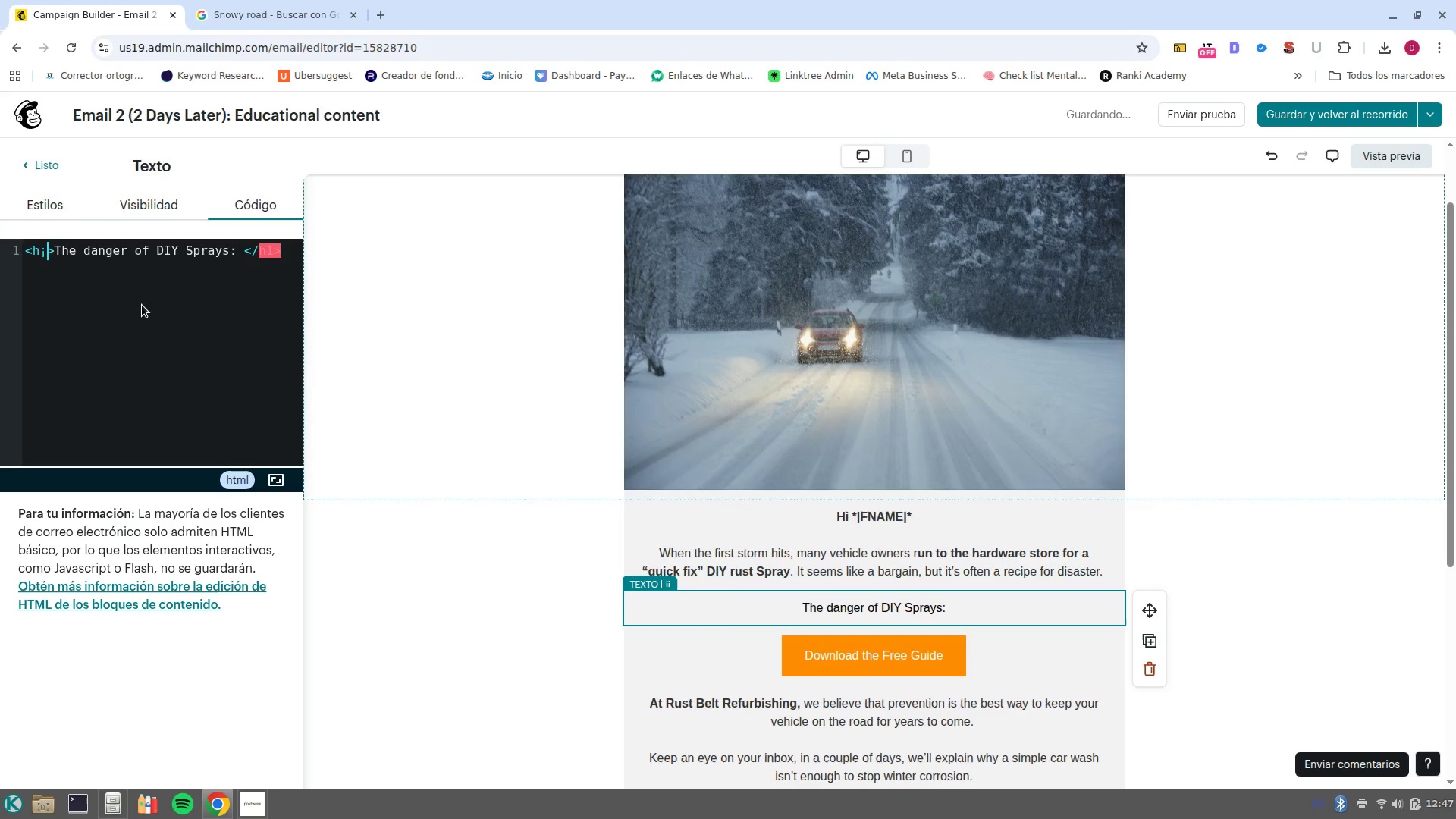 
key(Backspace)
 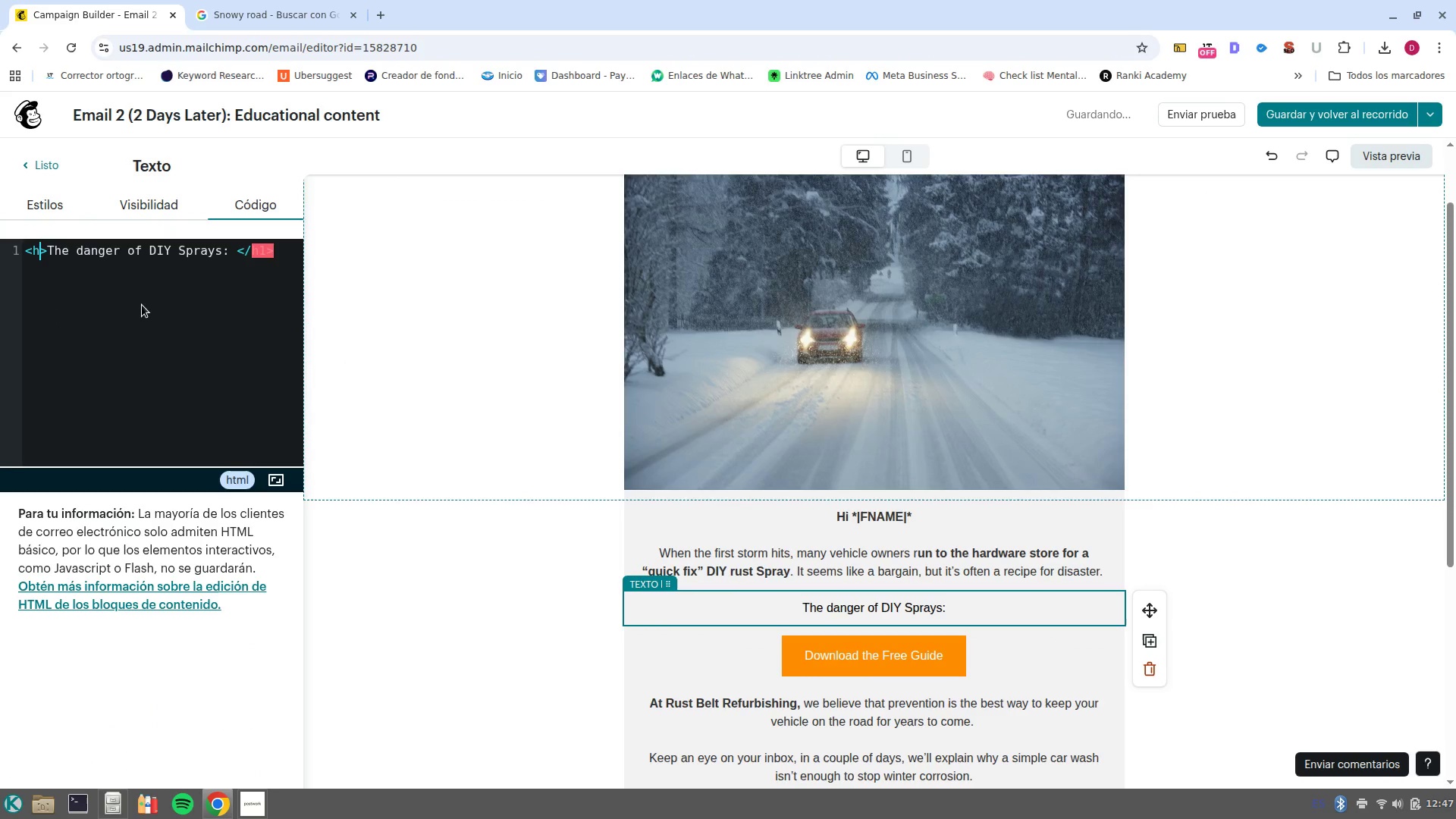 
key(3)
 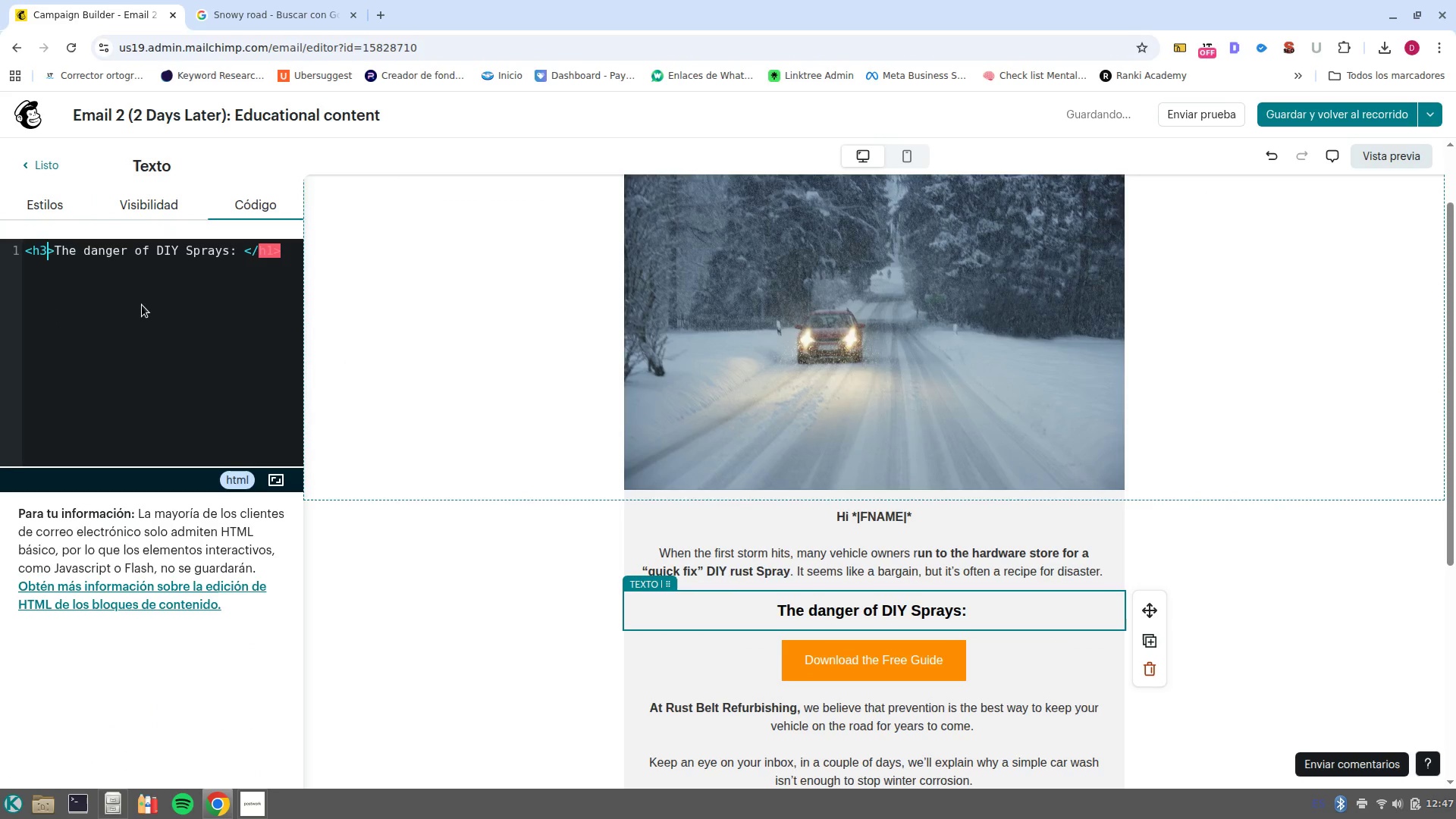 
key(Control+ArrowRight)
 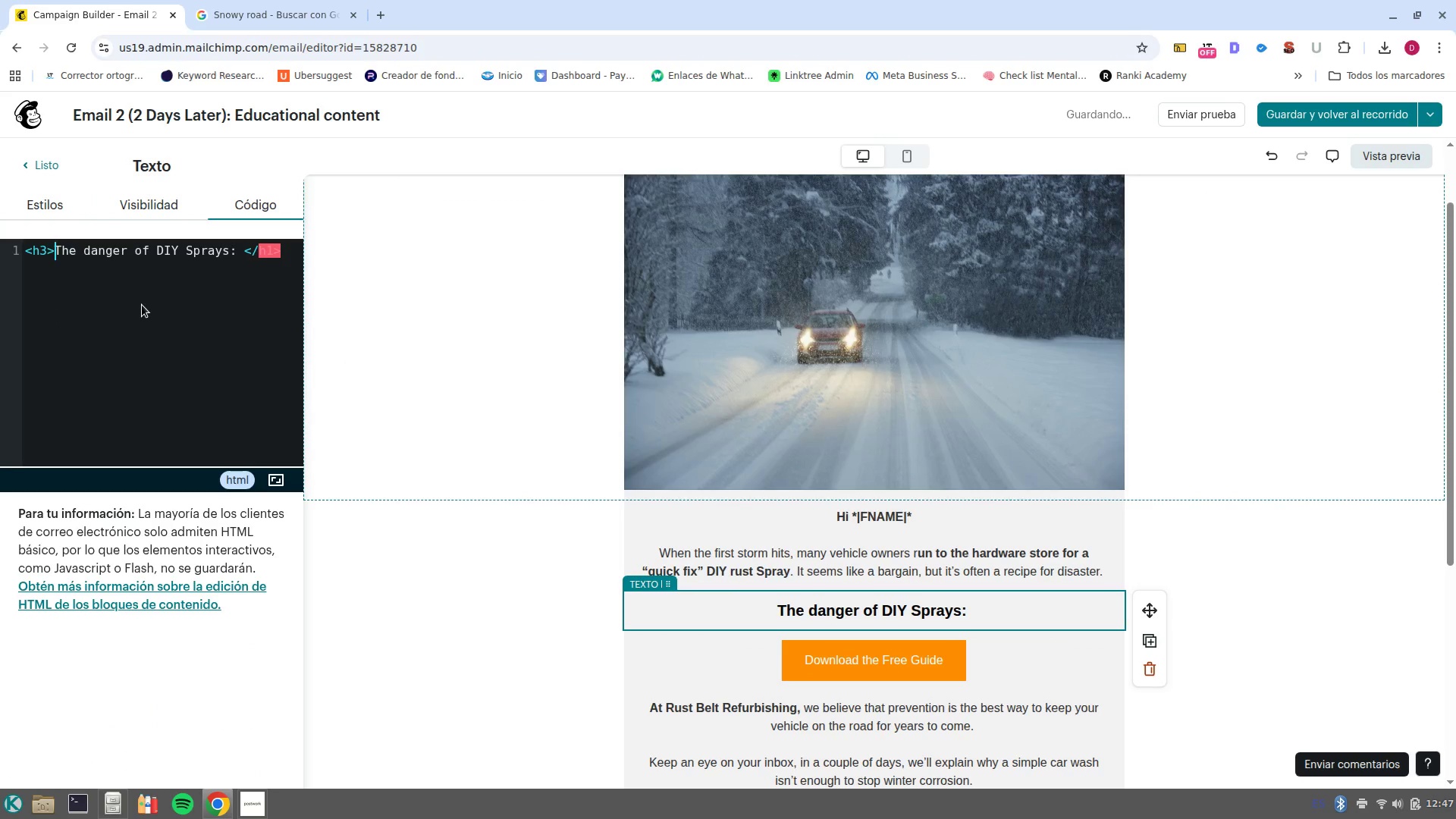 
key(Control+ArrowRight)
 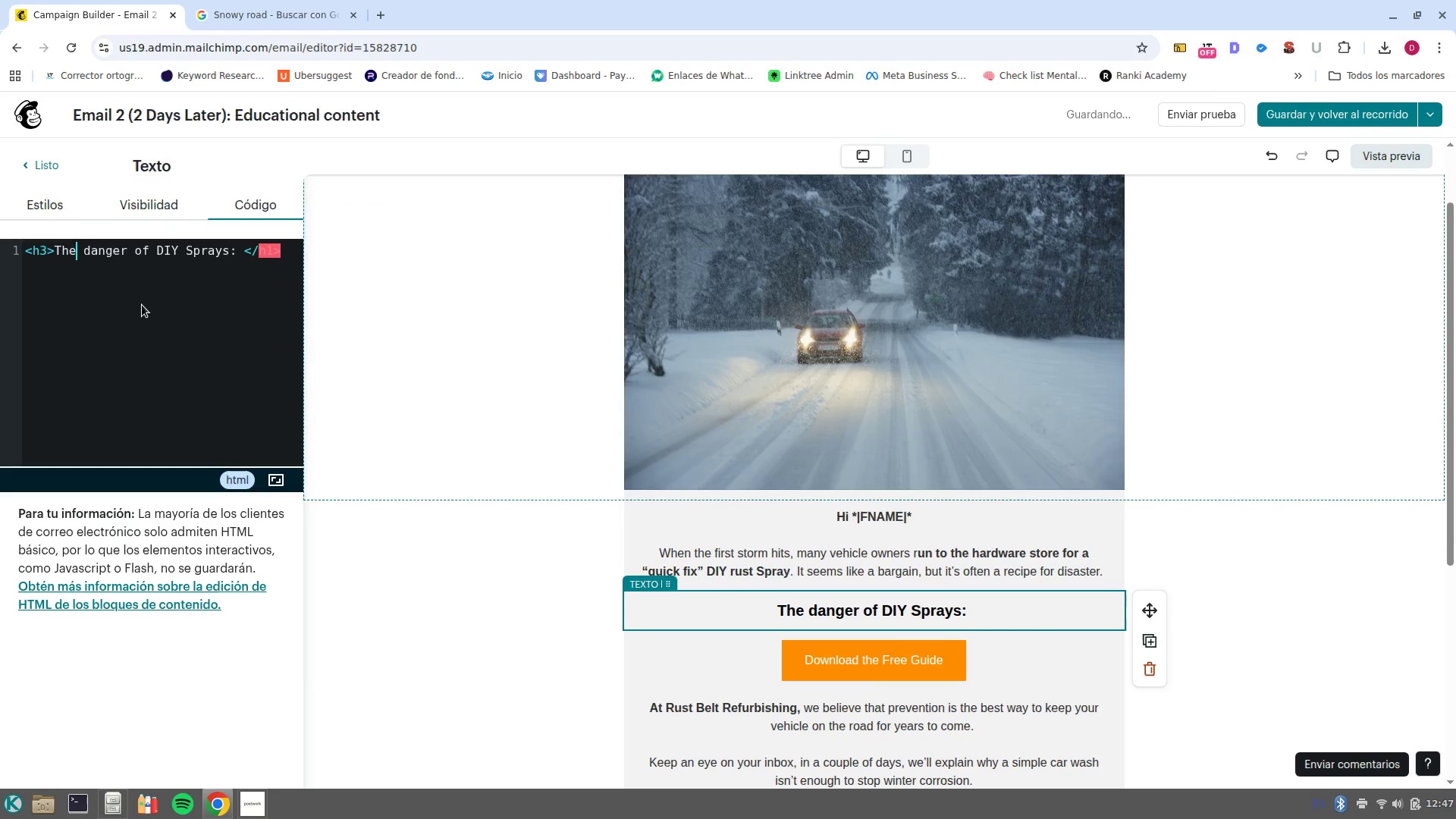 
key(Control+ArrowRight)
 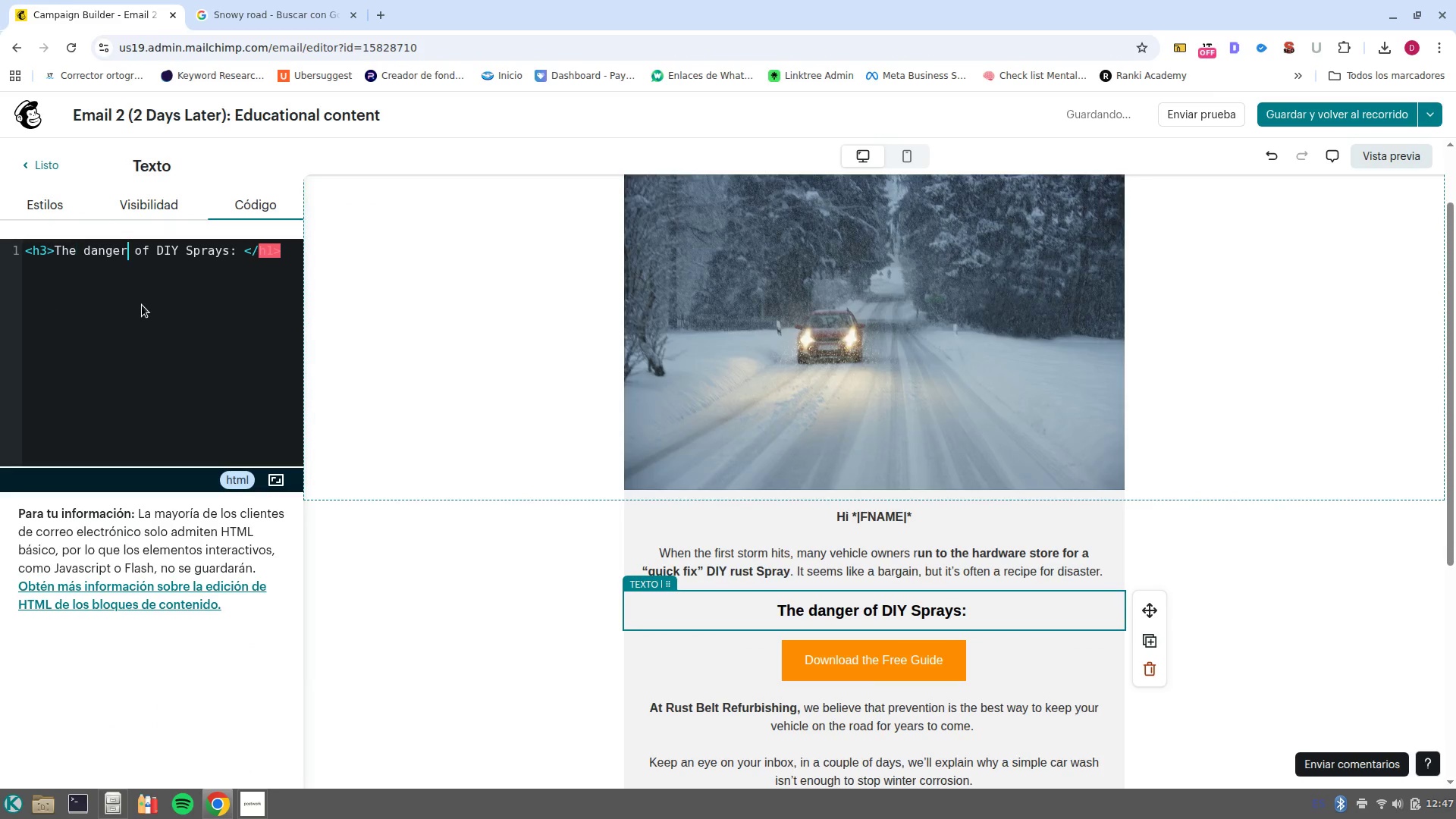 
key(Control+ArrowRight)
 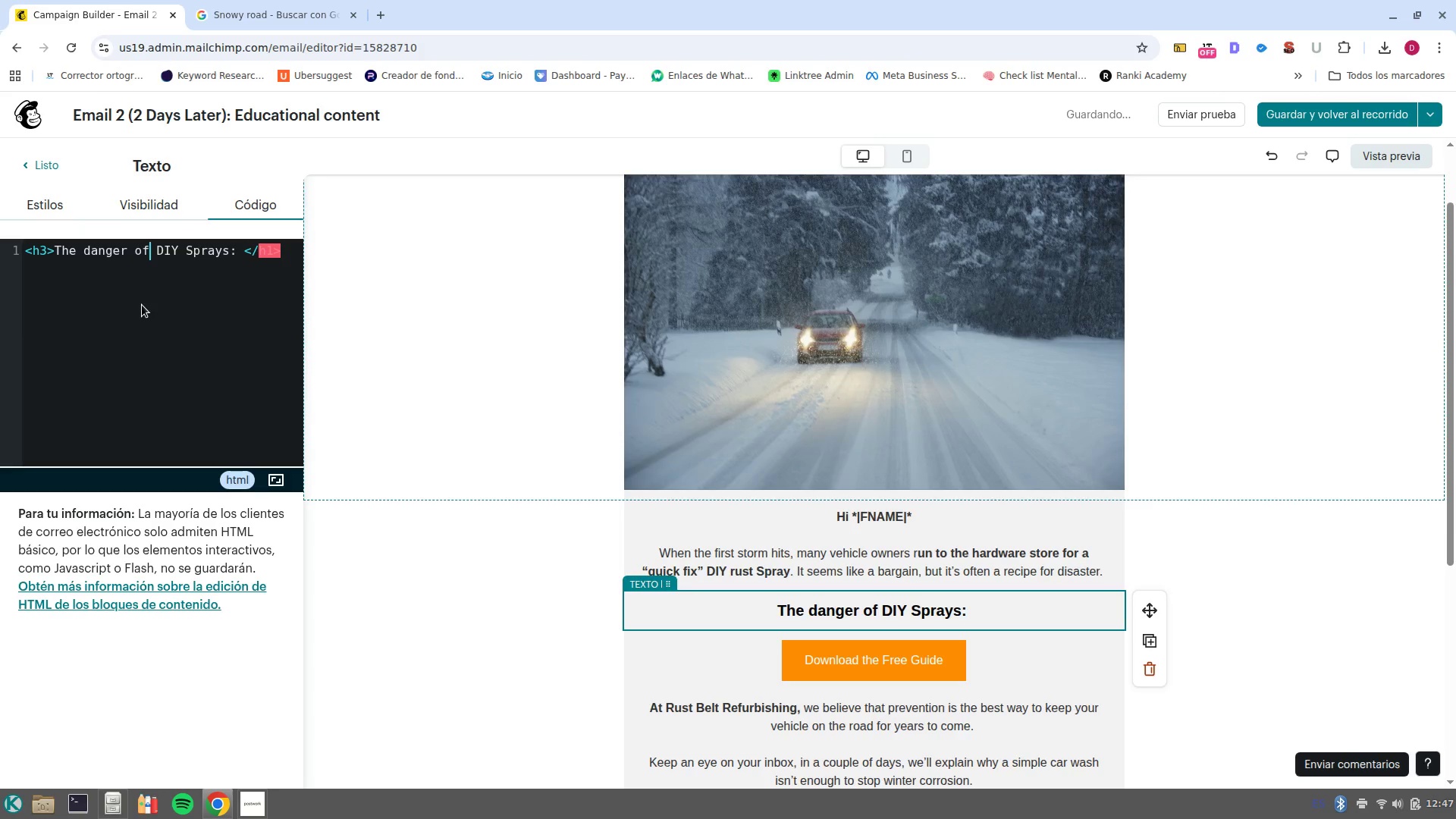 
key(Control+ArrowRight)
 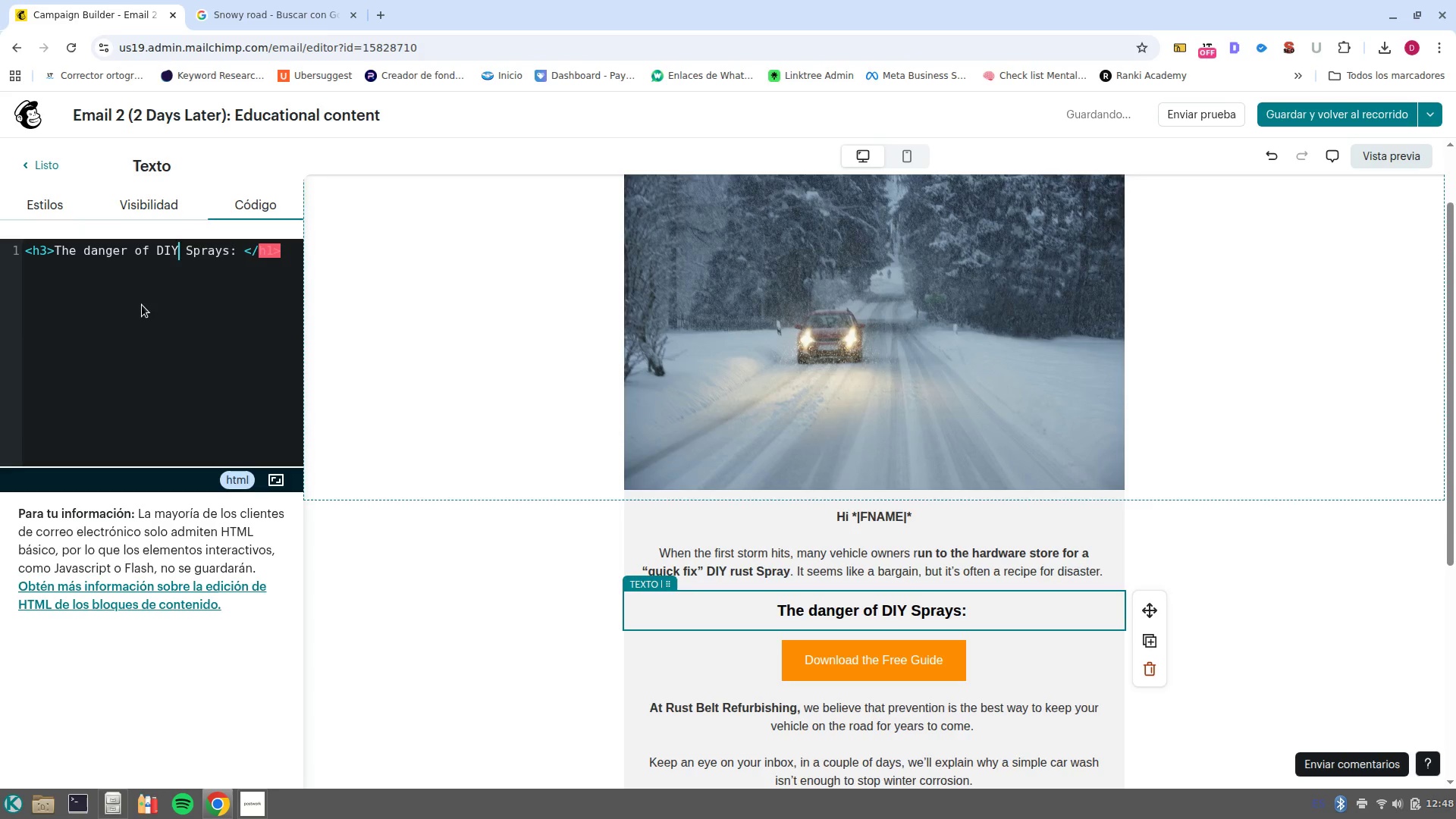 
key(Control+ArrowRight)
 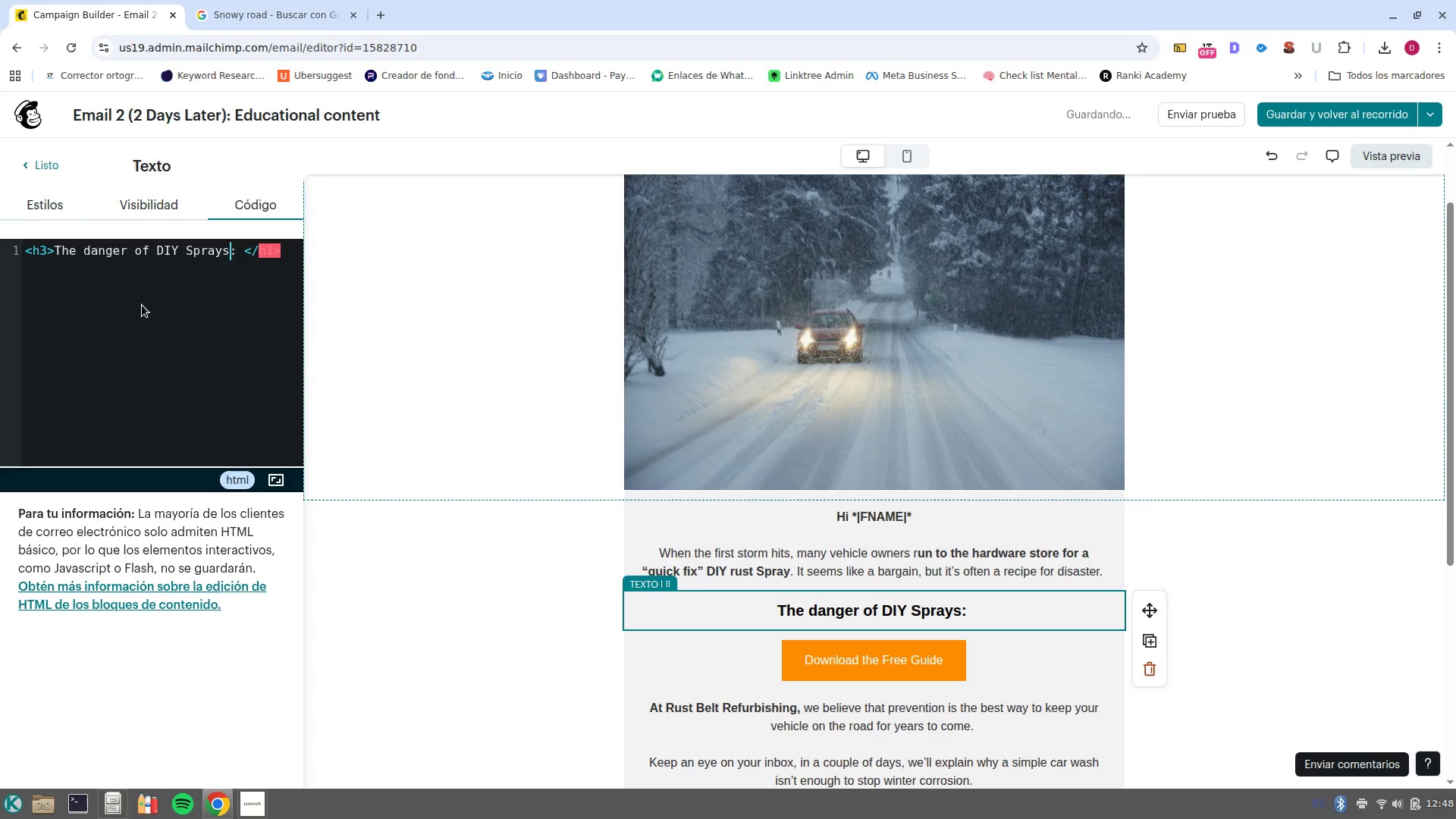 
key(Control+ArrowRight)
 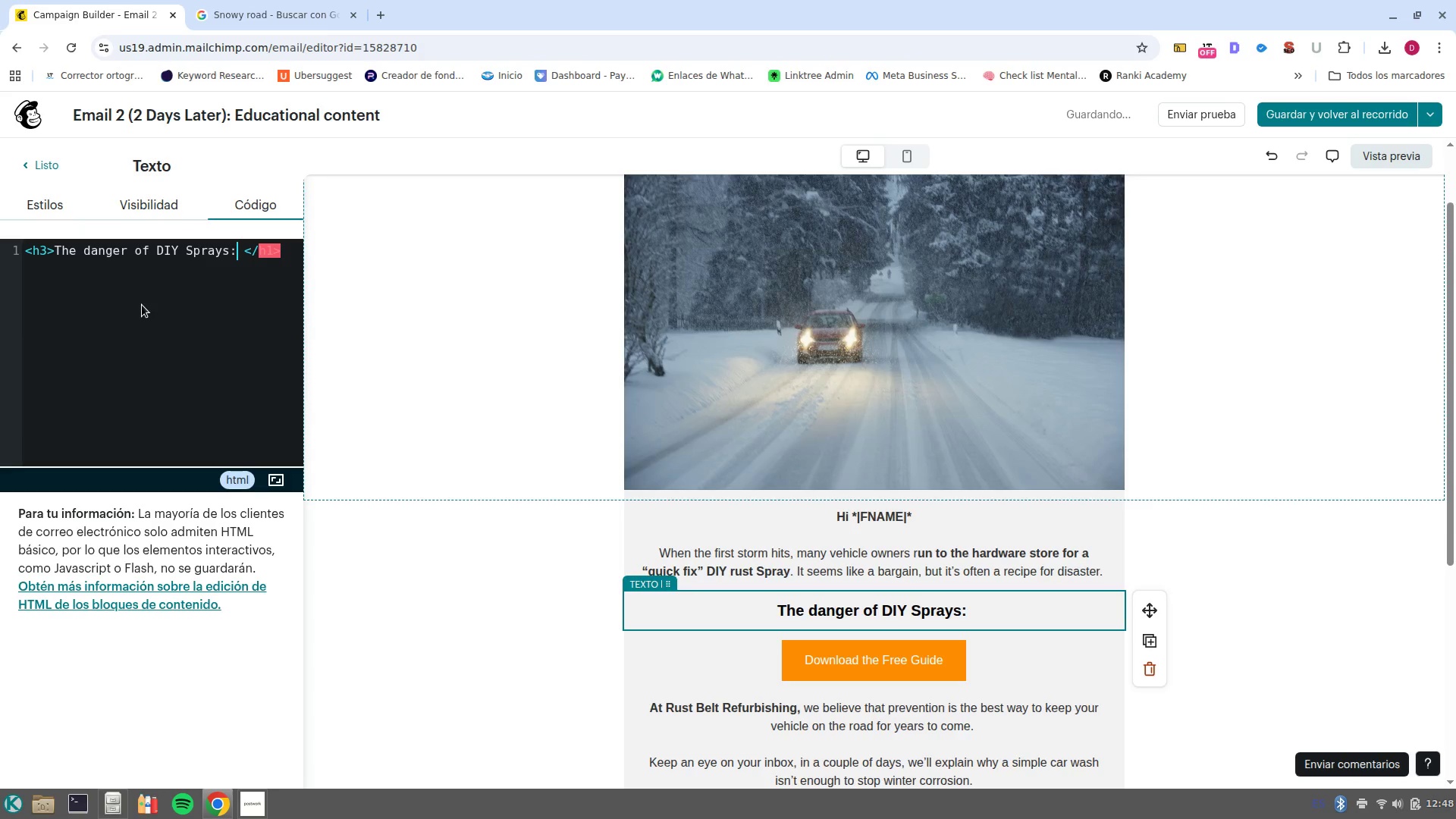 
key(Control+ArrowRight)
 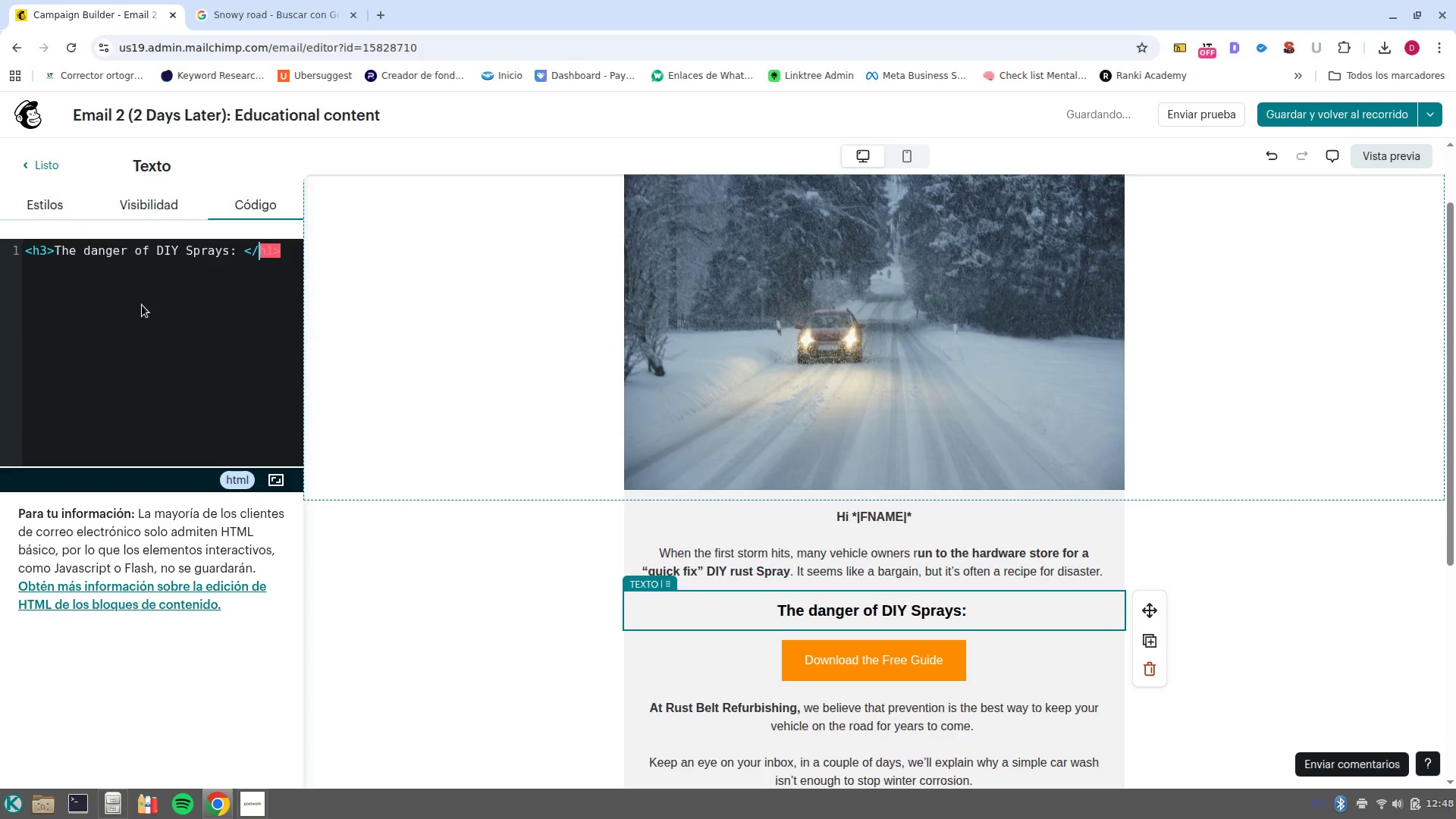 
key(Control+ArrowRight)
 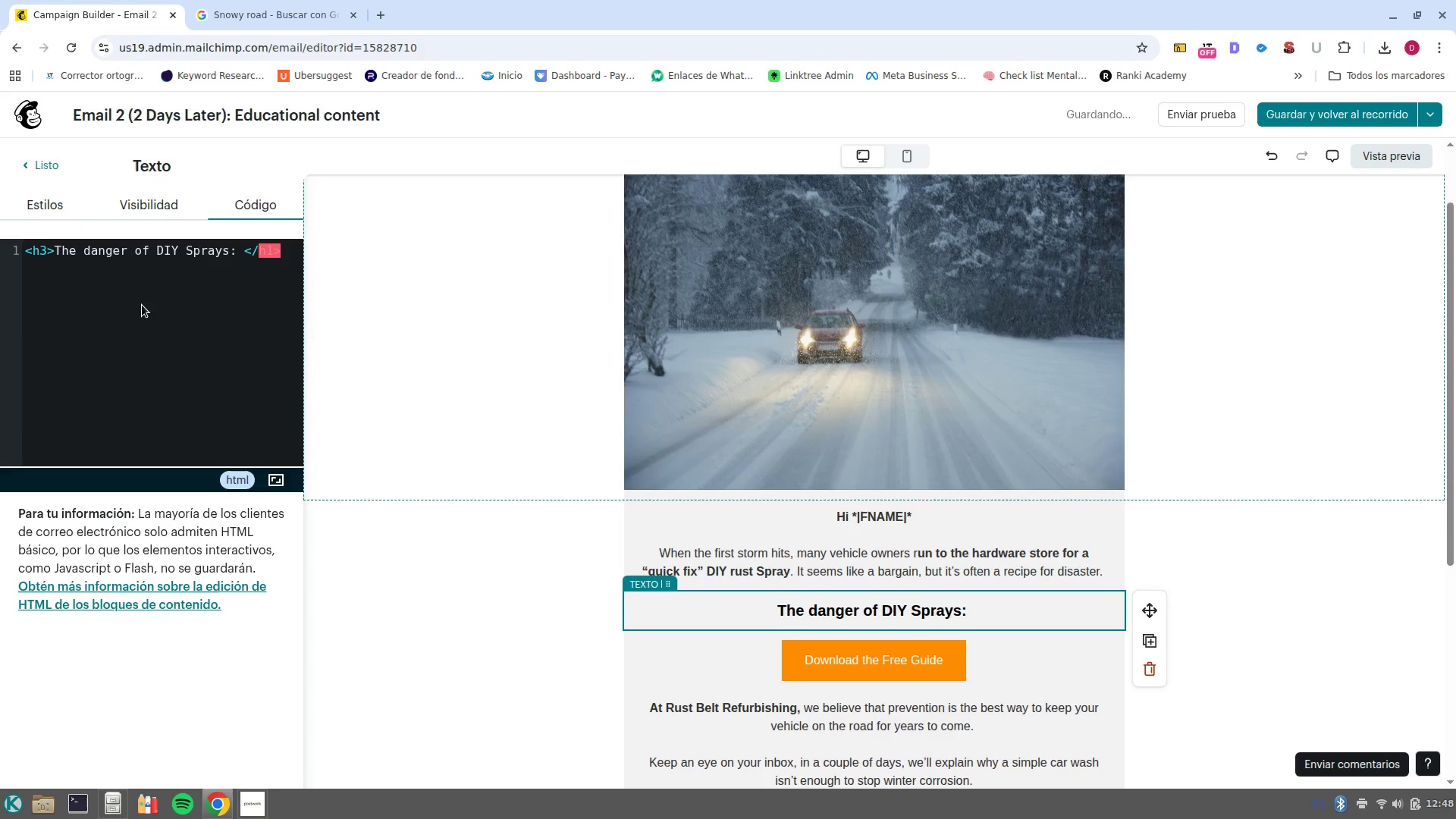 
key(Backspace)
 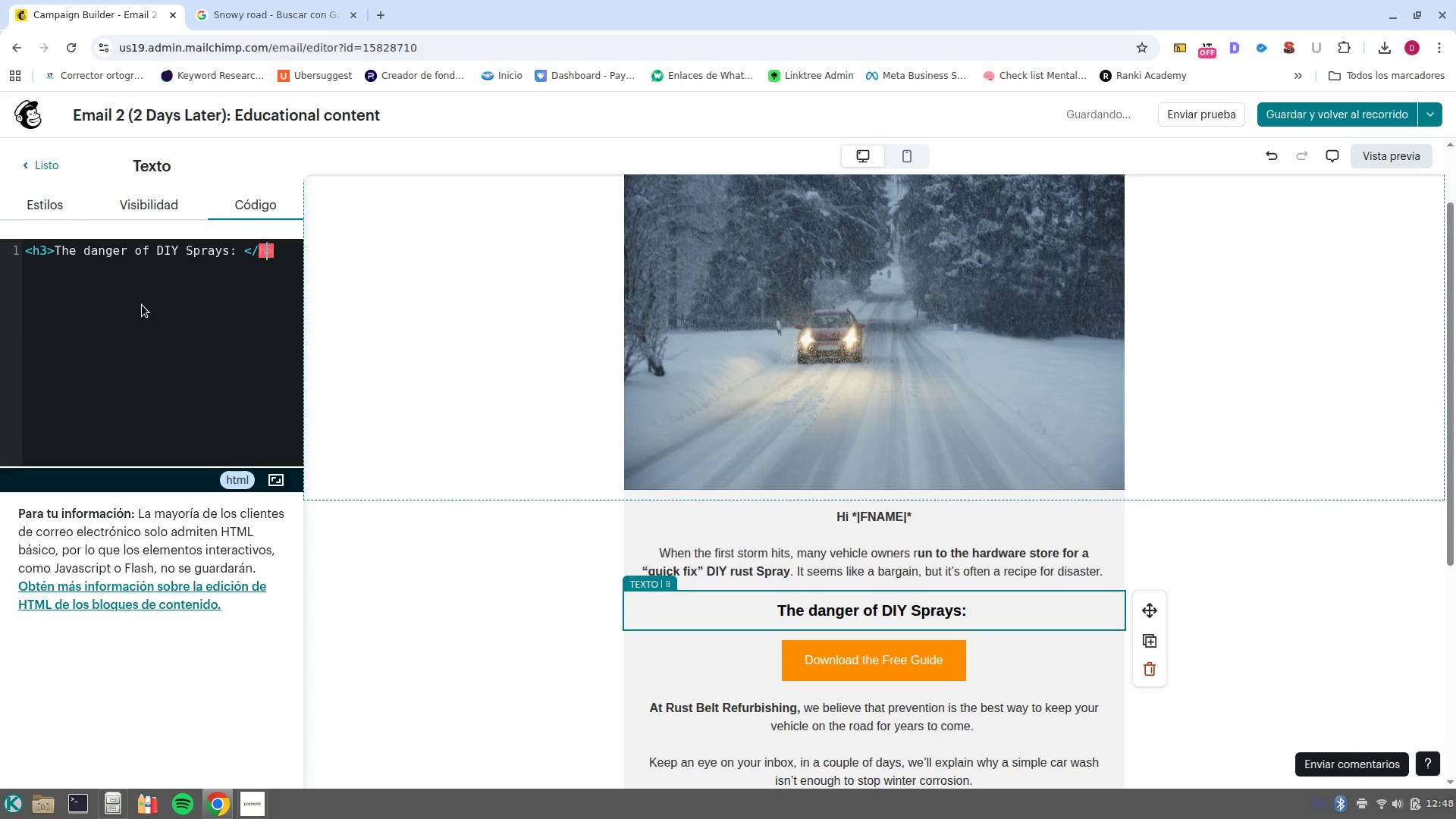 
key(3)
 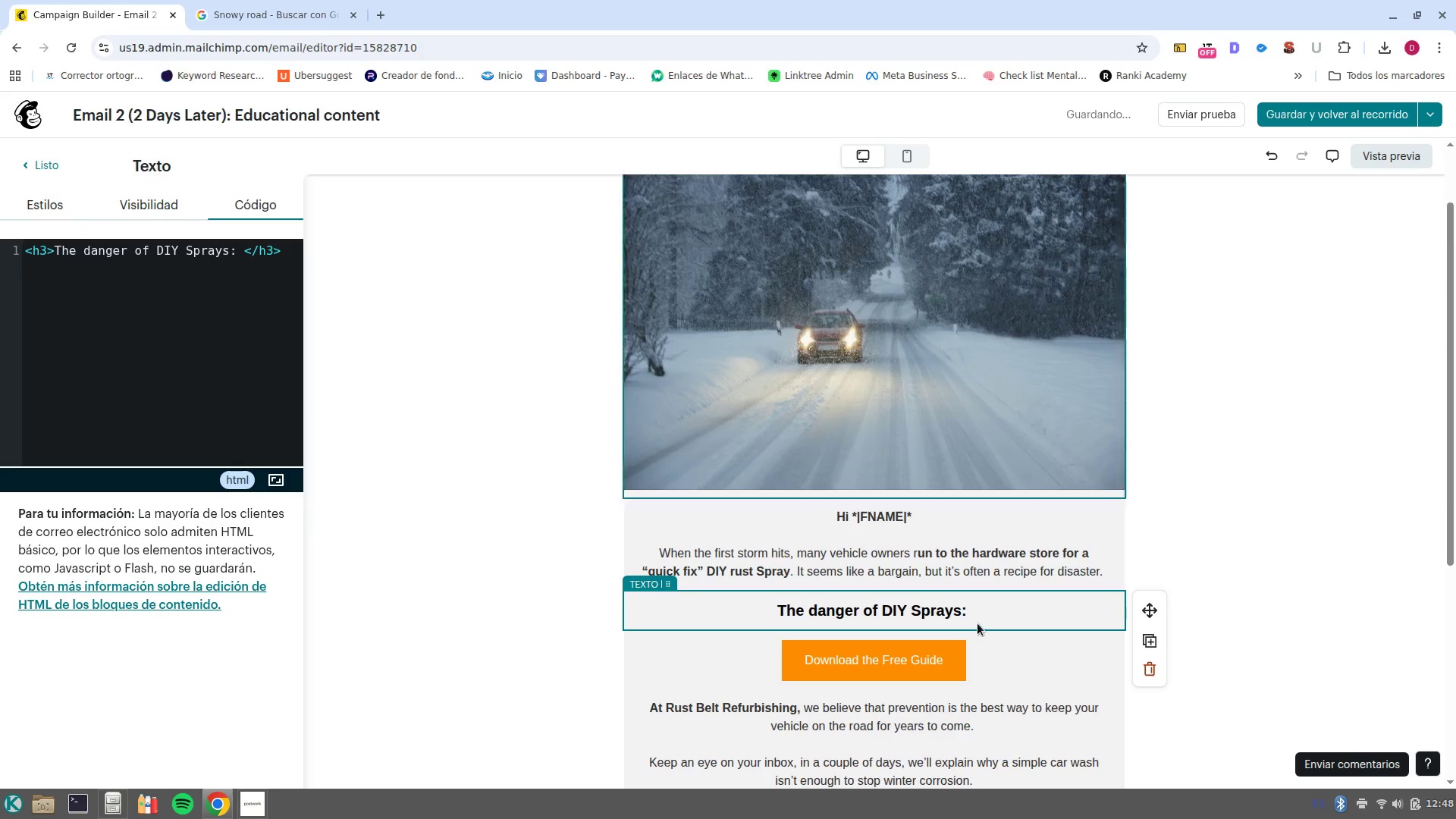 
left_click([997, 602])
 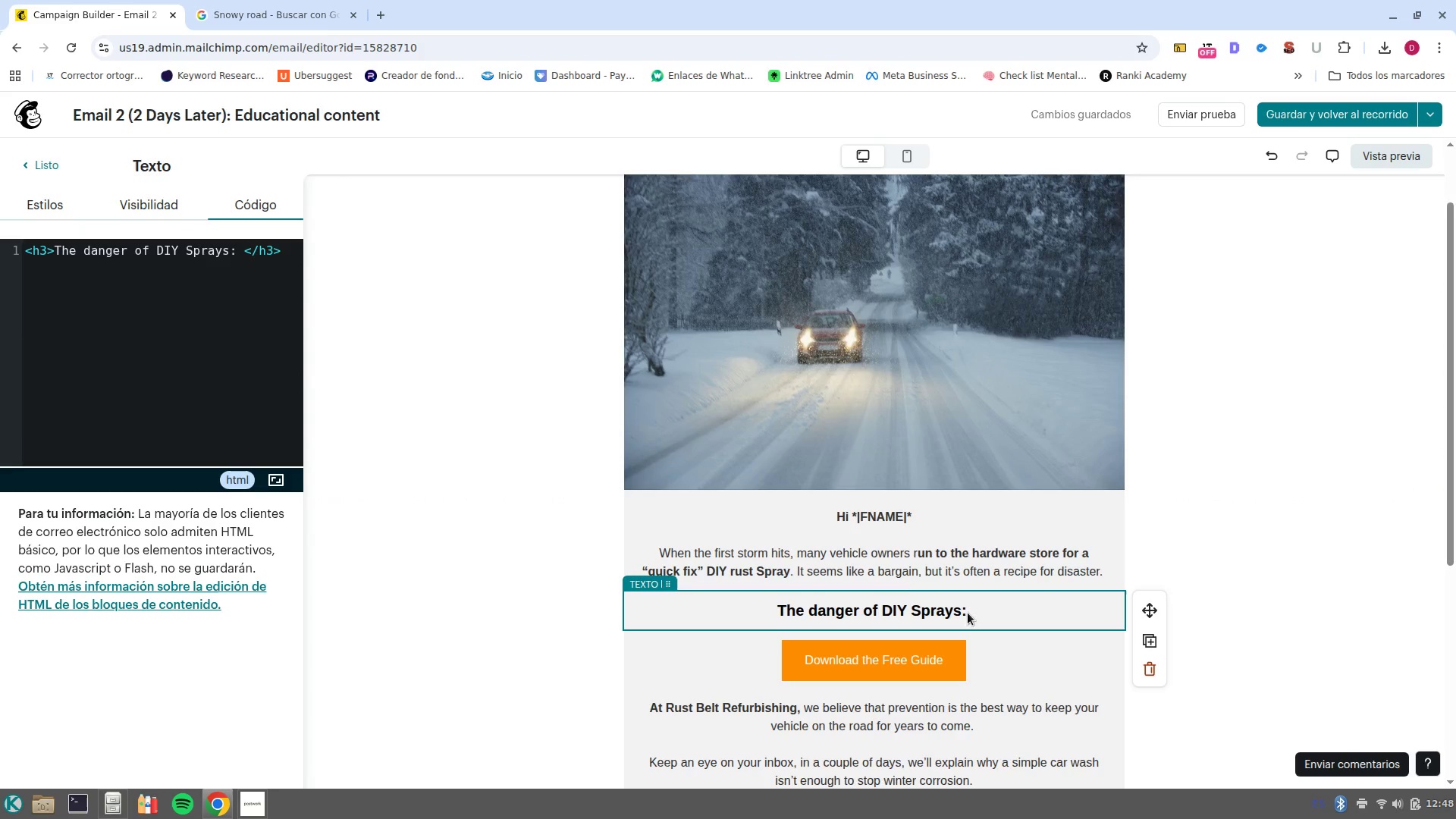 
left_click([906, 599])
 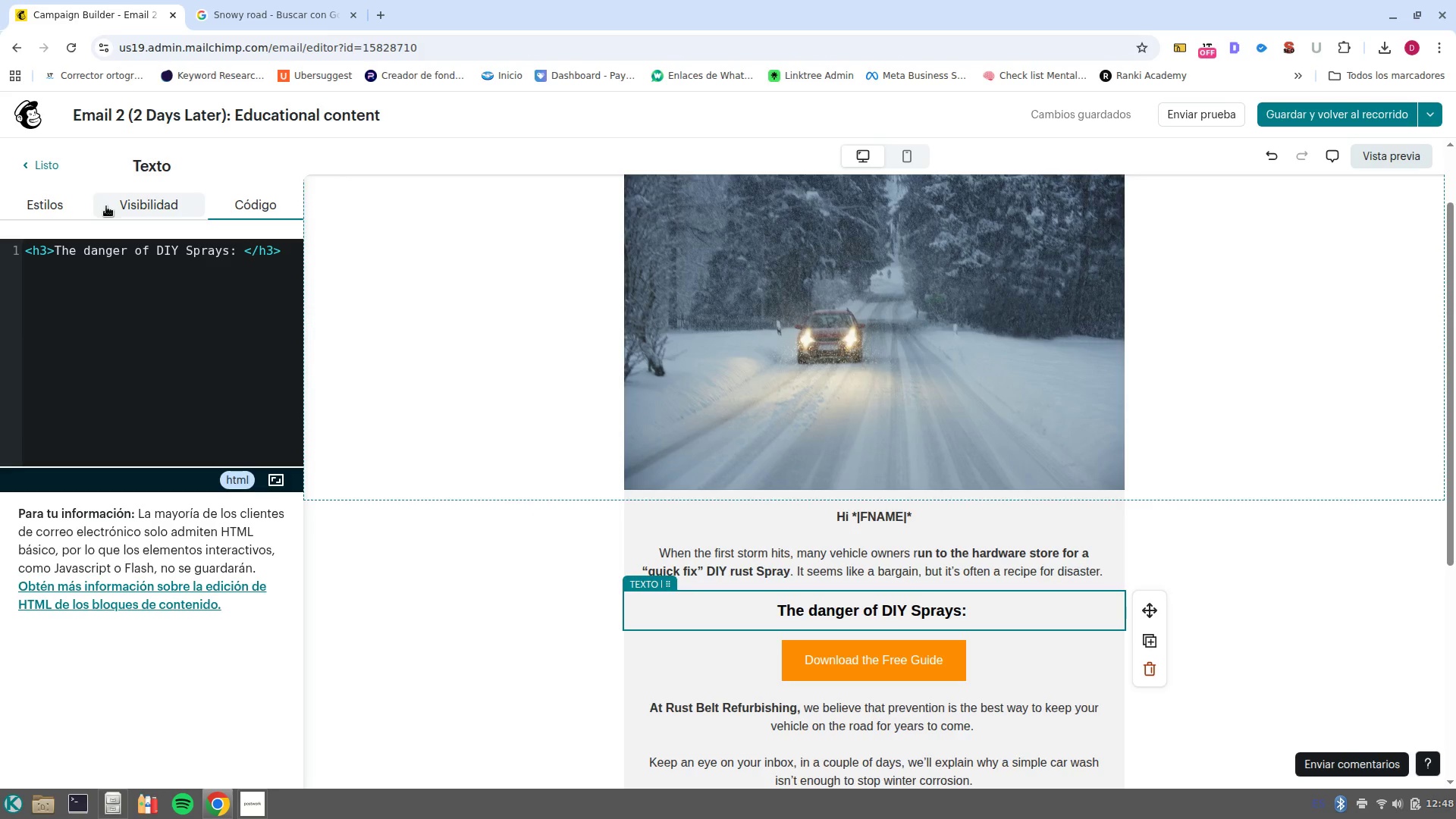 
left_click([47, 209])
 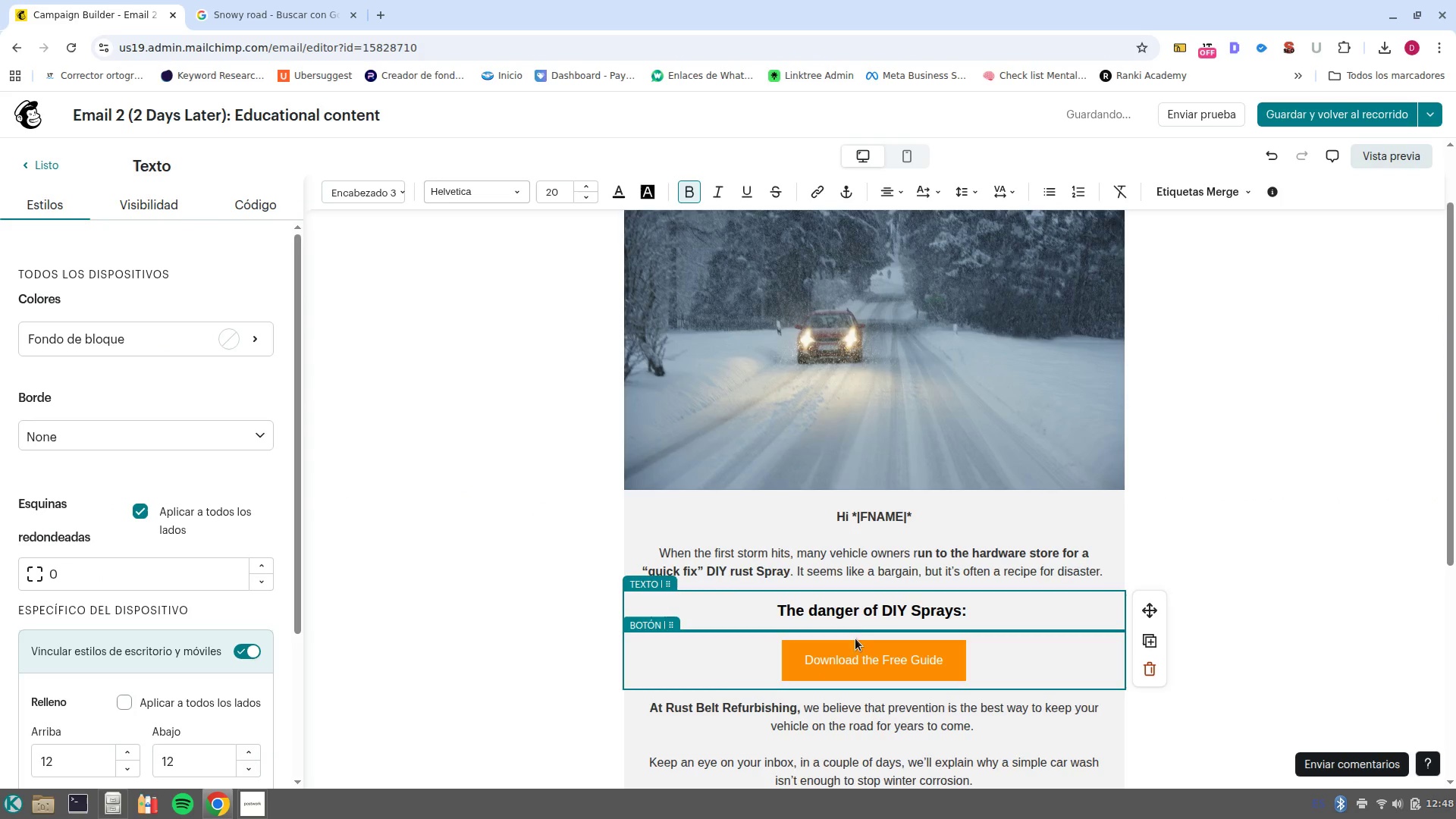 
left_click([852, 618])
 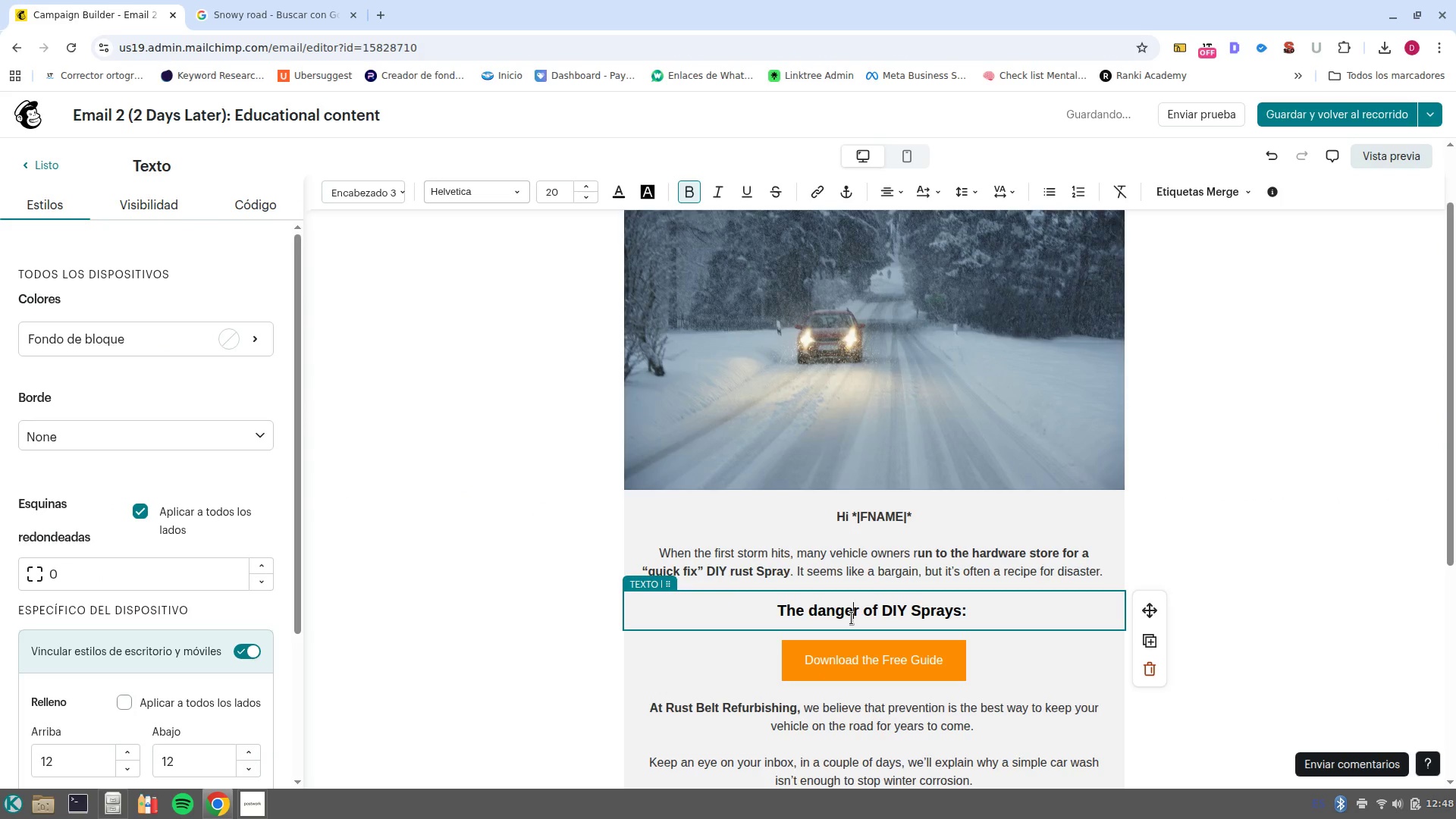 
left_click([852, 618])
 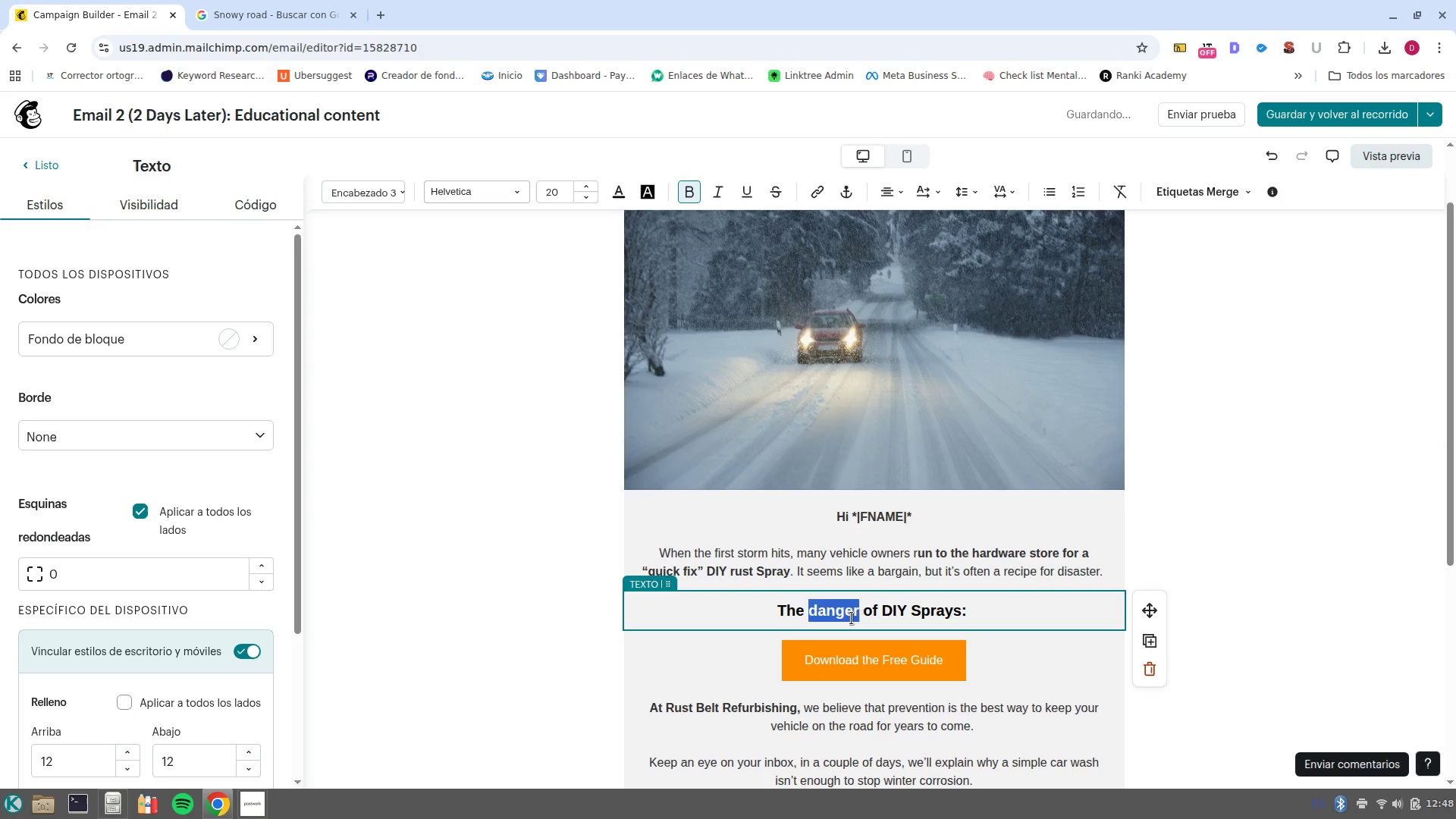 
left_click([852, 618])
 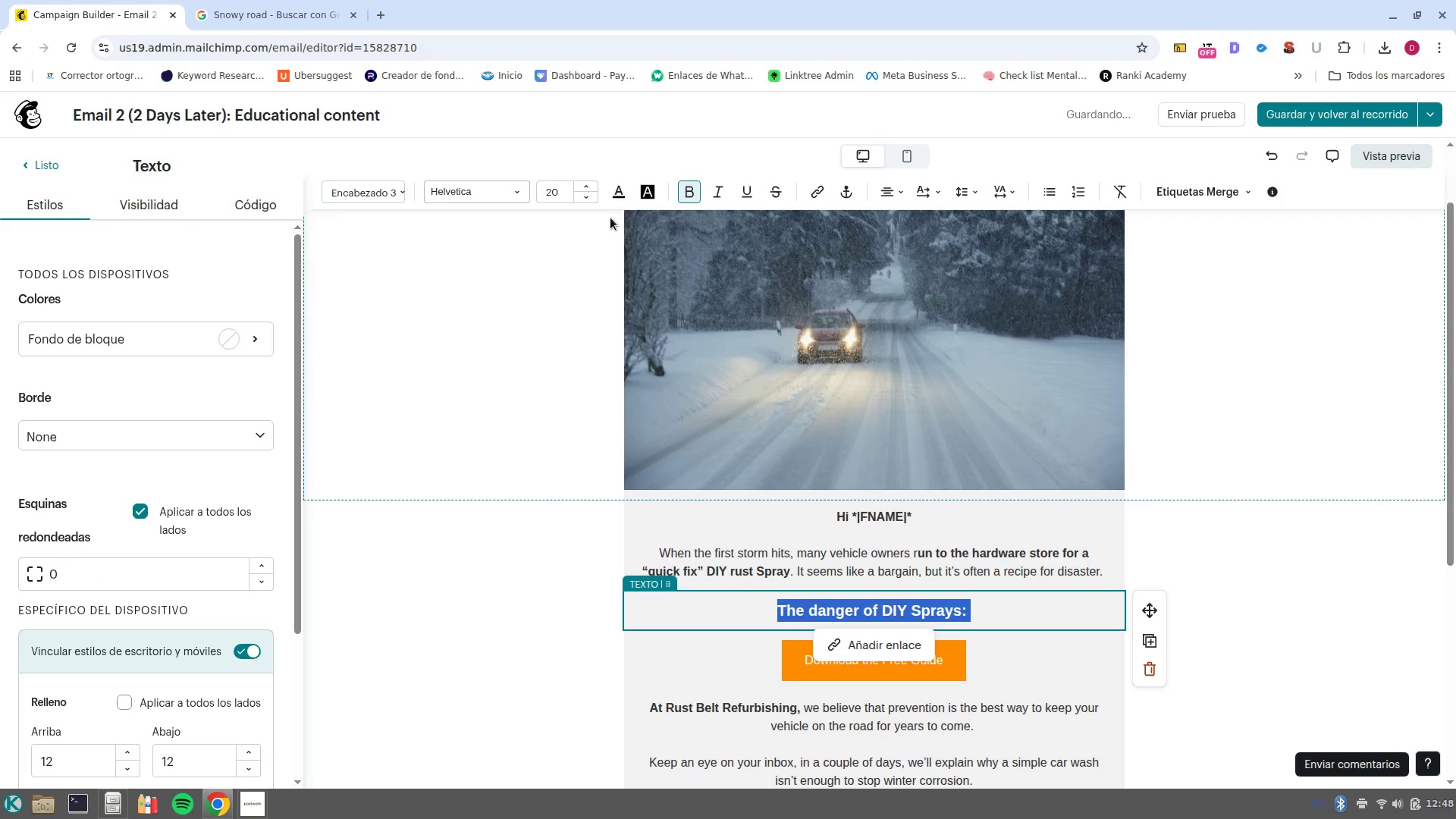 
left_click([617, 194])
 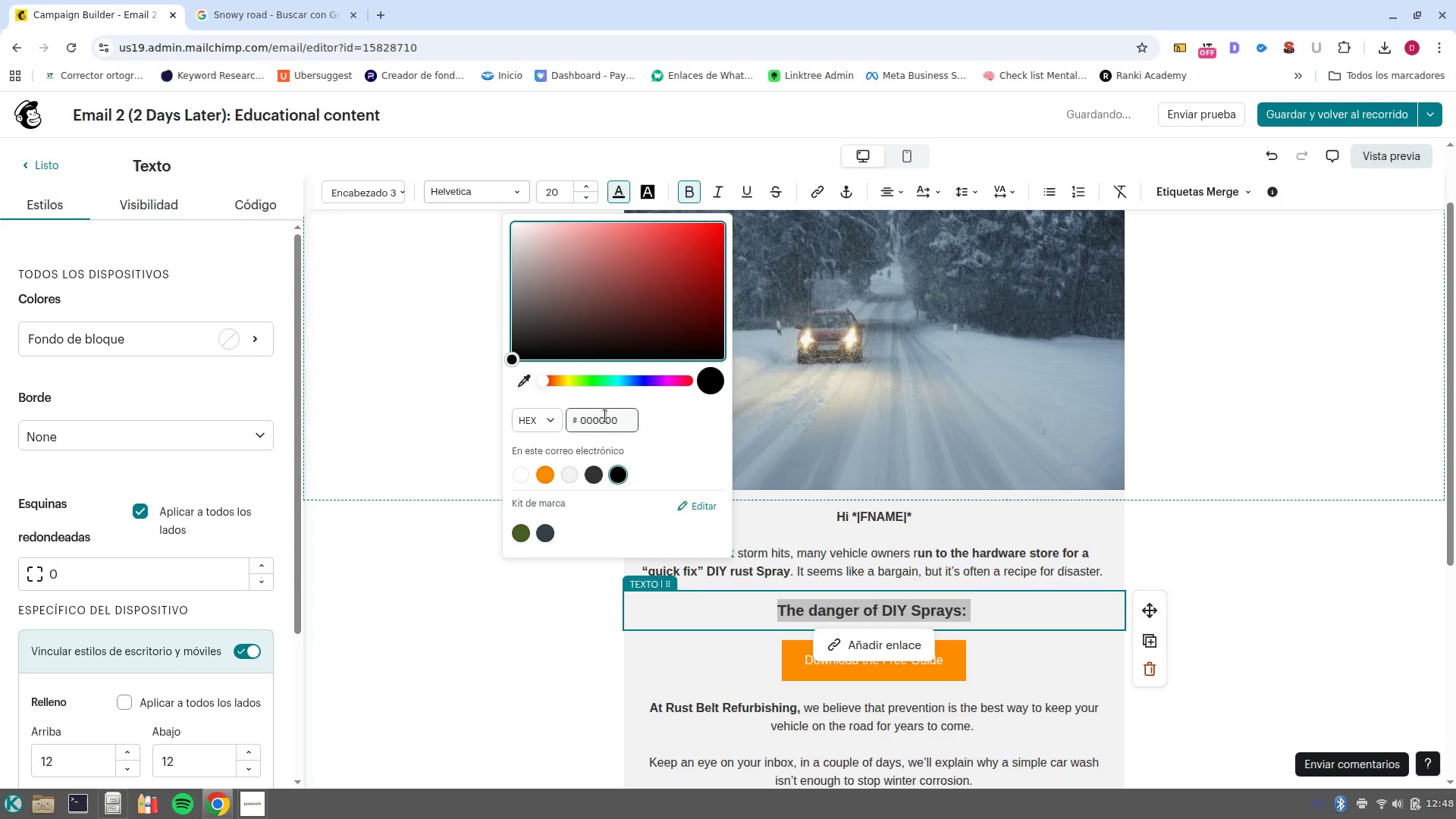 
double_click([605, 419])
 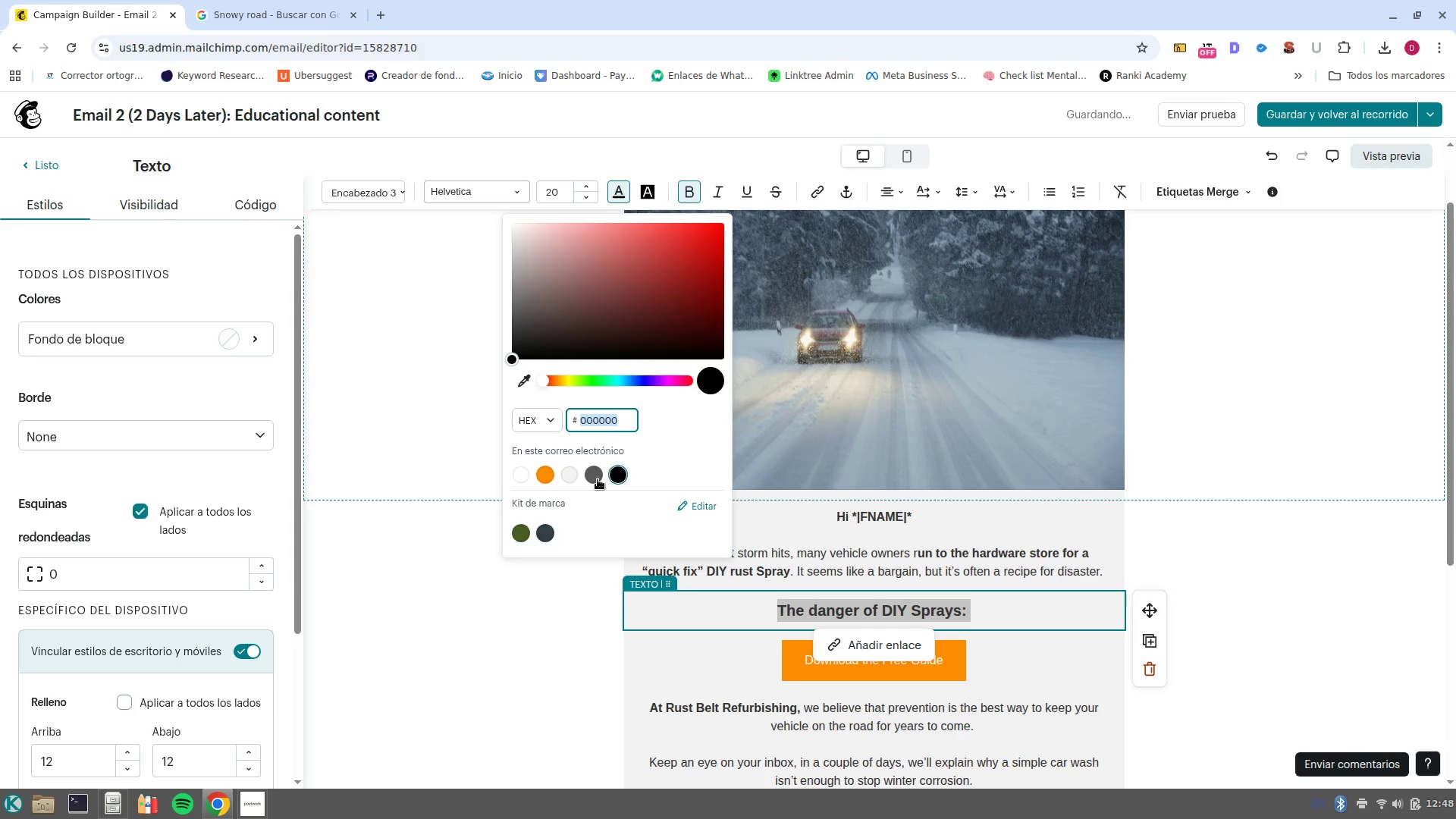 
type(333333)
key(NumpadEnter)
 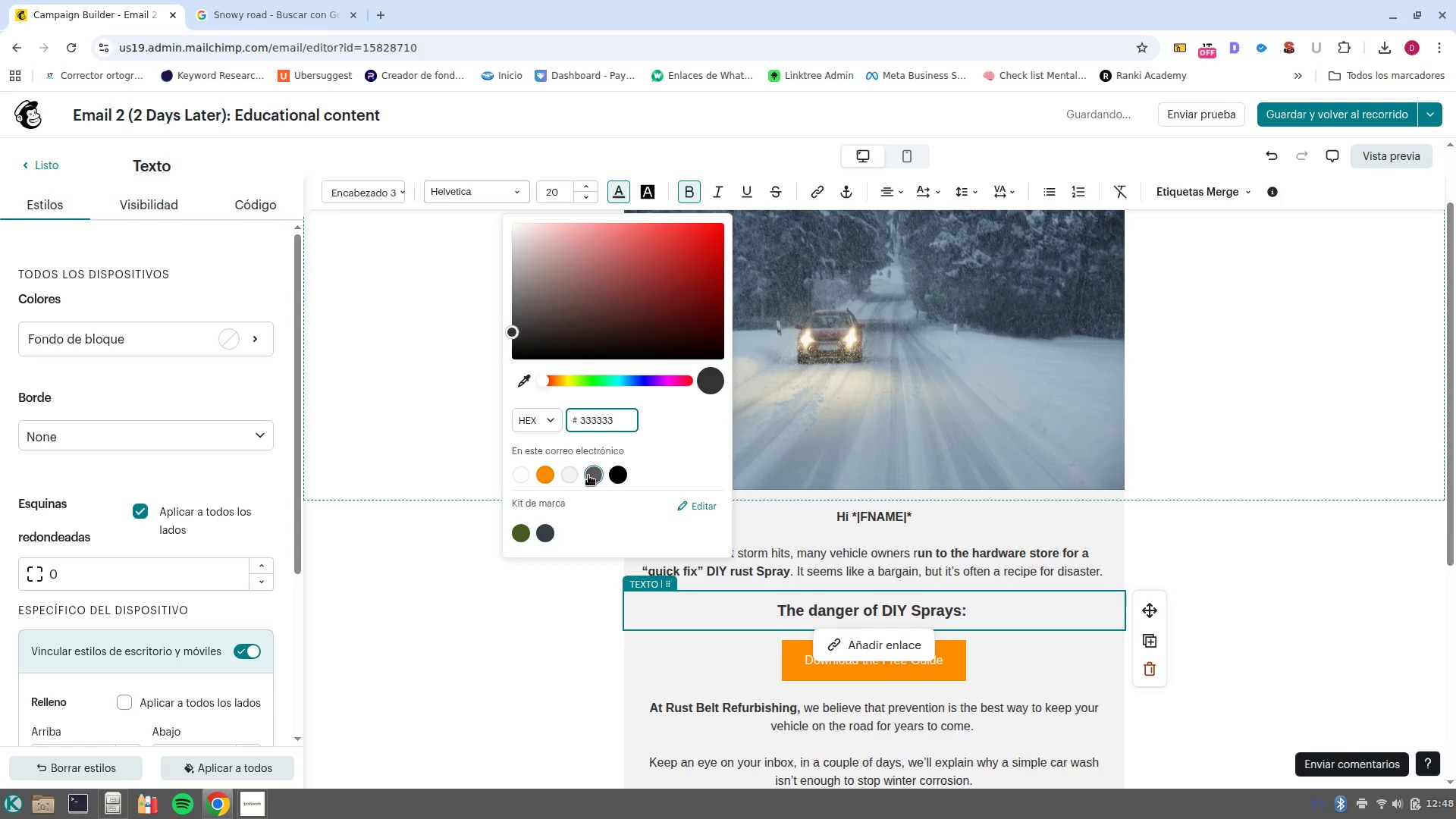 
left_click([588, 475])
 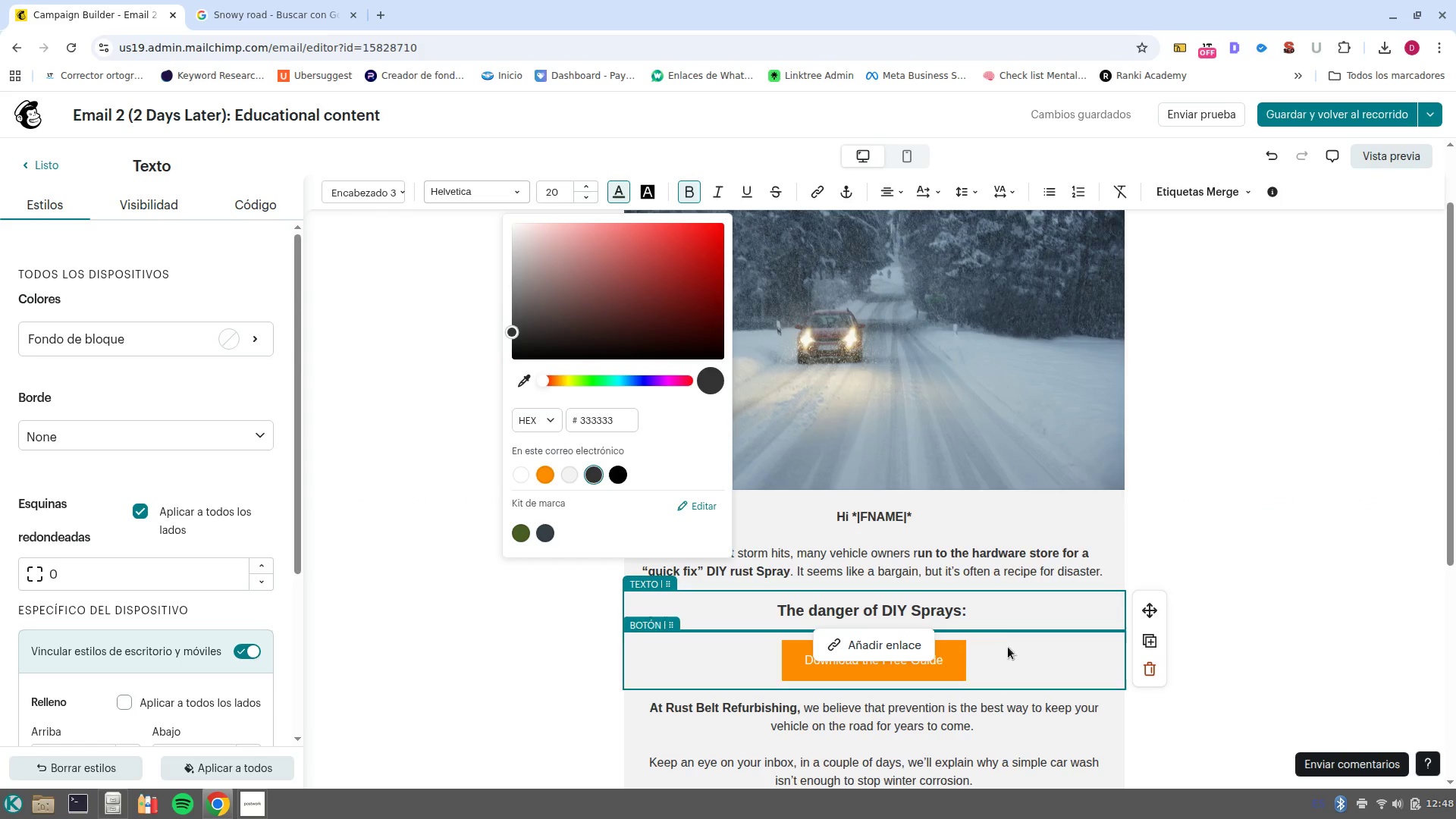 
left_click([996, 615])
 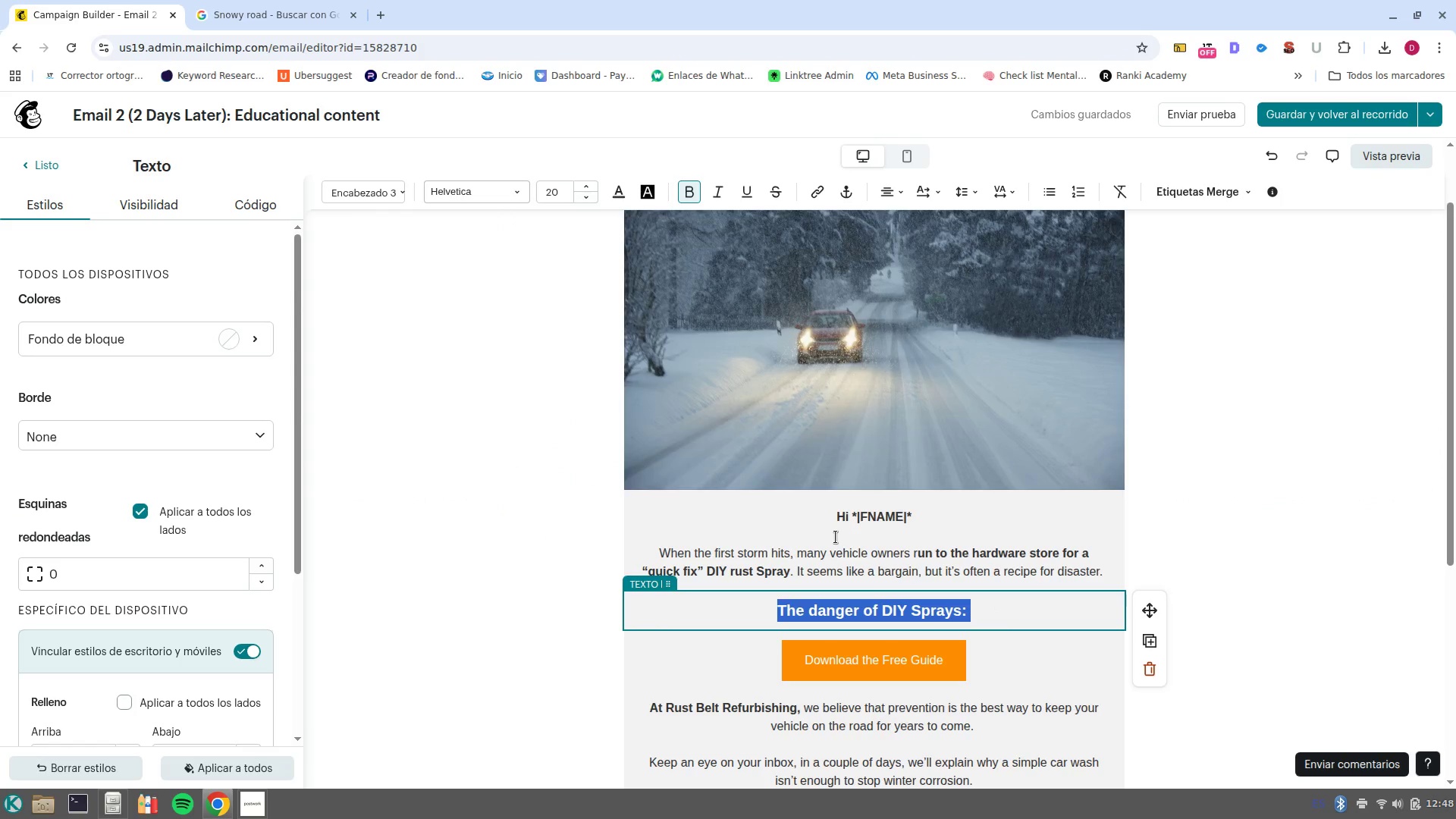 
left_click([869, 573])
 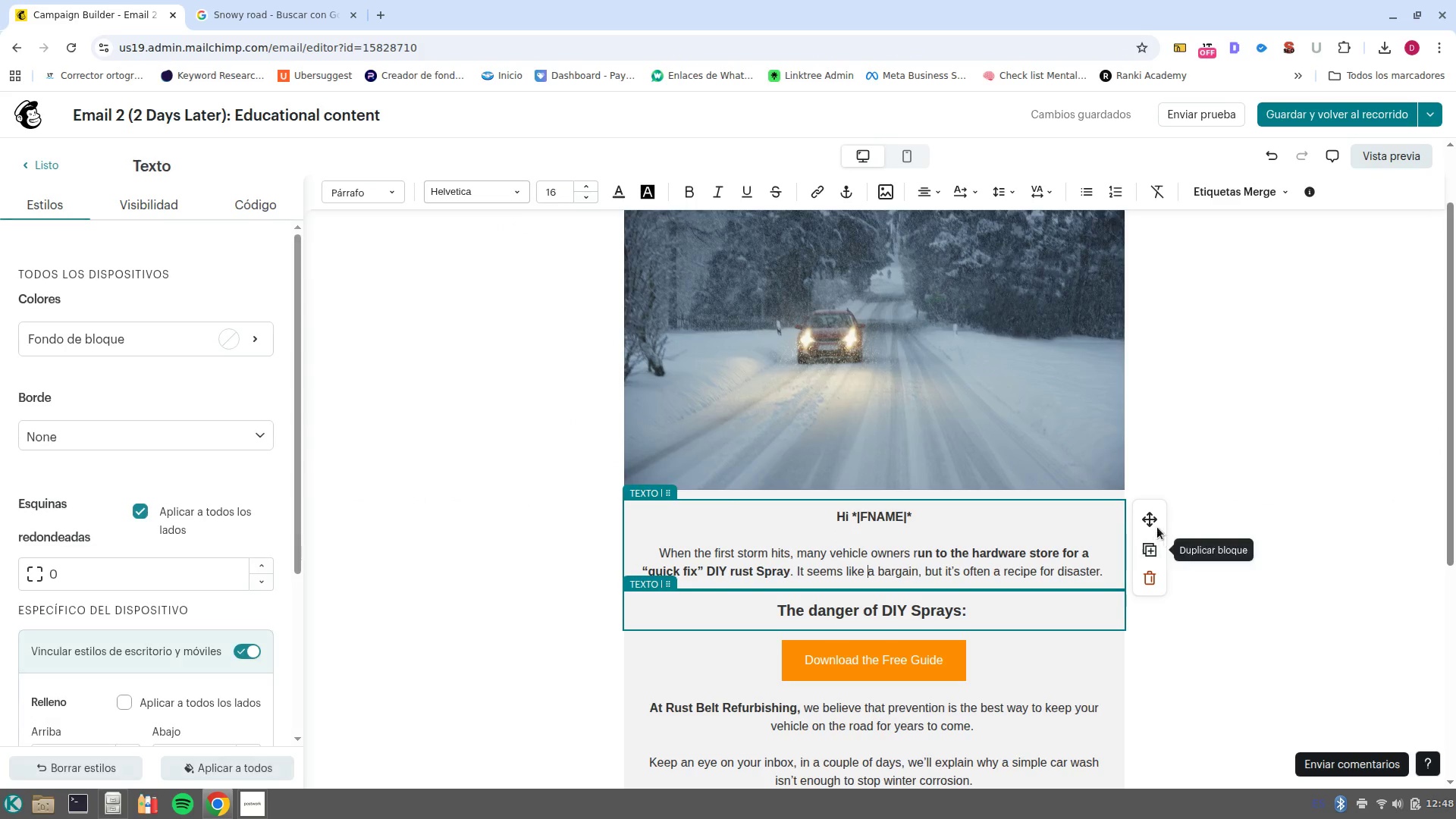 
left_click([1150, 523])
 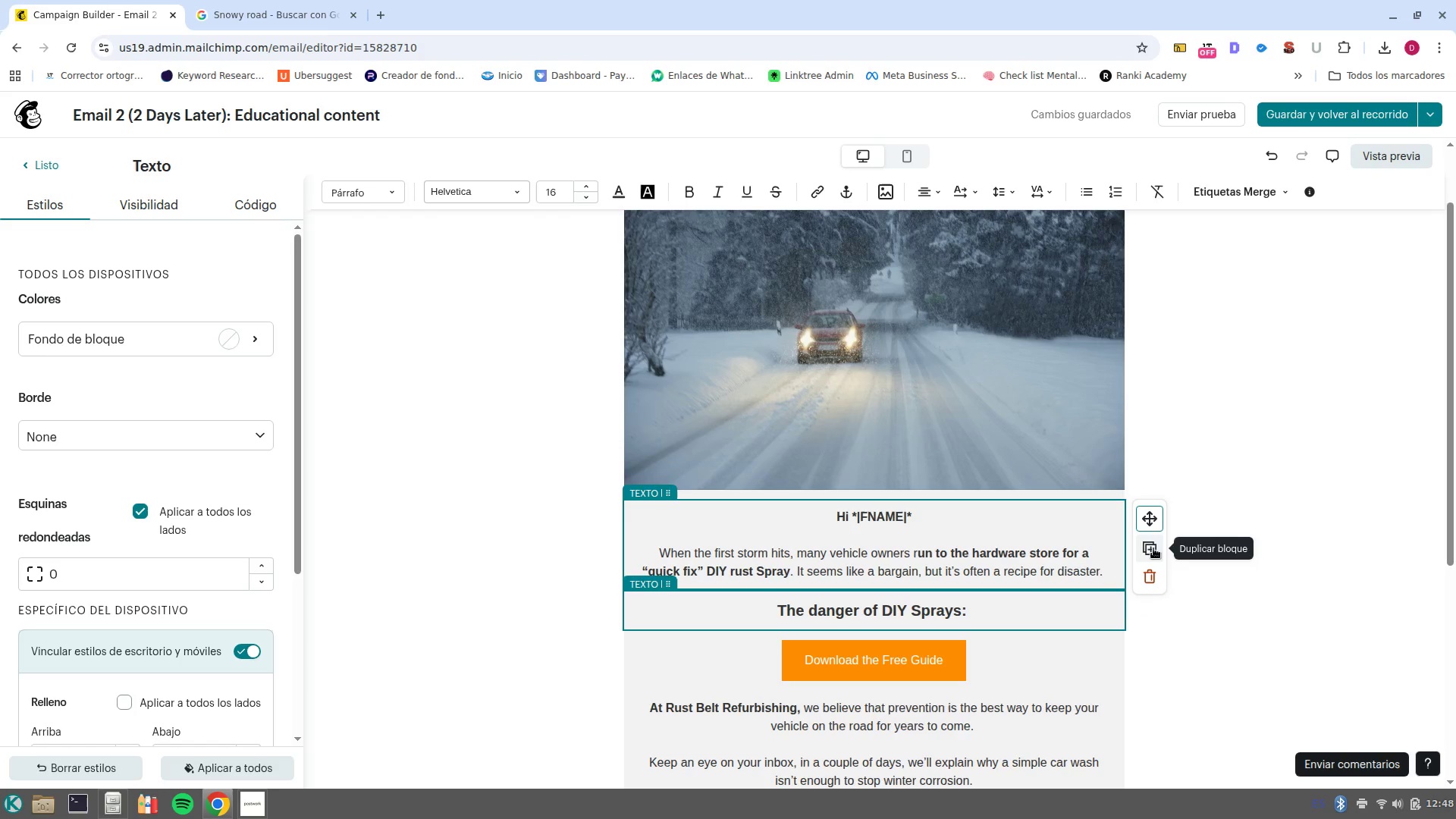 
left_click([1153, 548])
 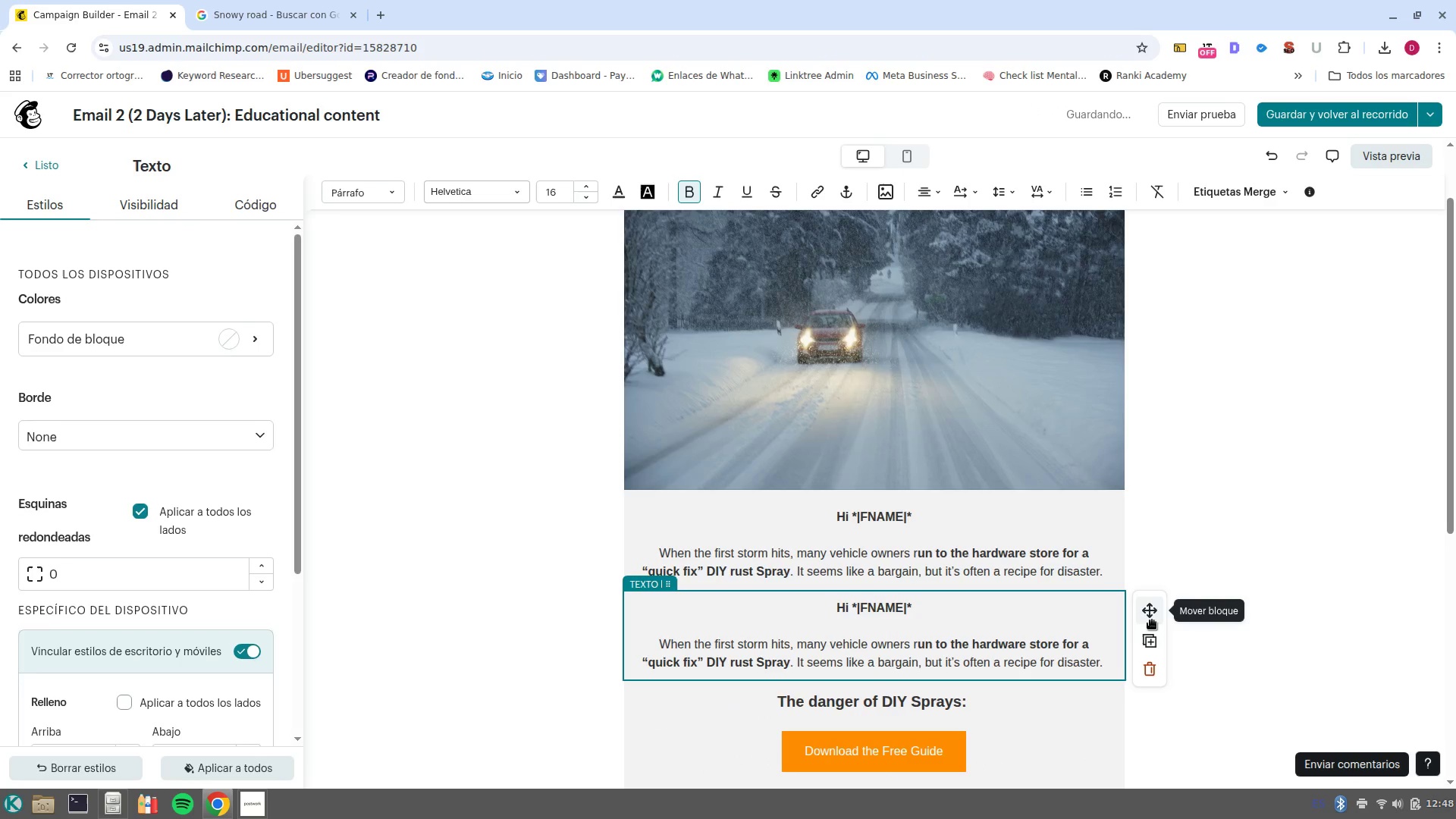 
left_click_drag(start_coordinate=[1150, 620], to_coordinate=[938, 708])
 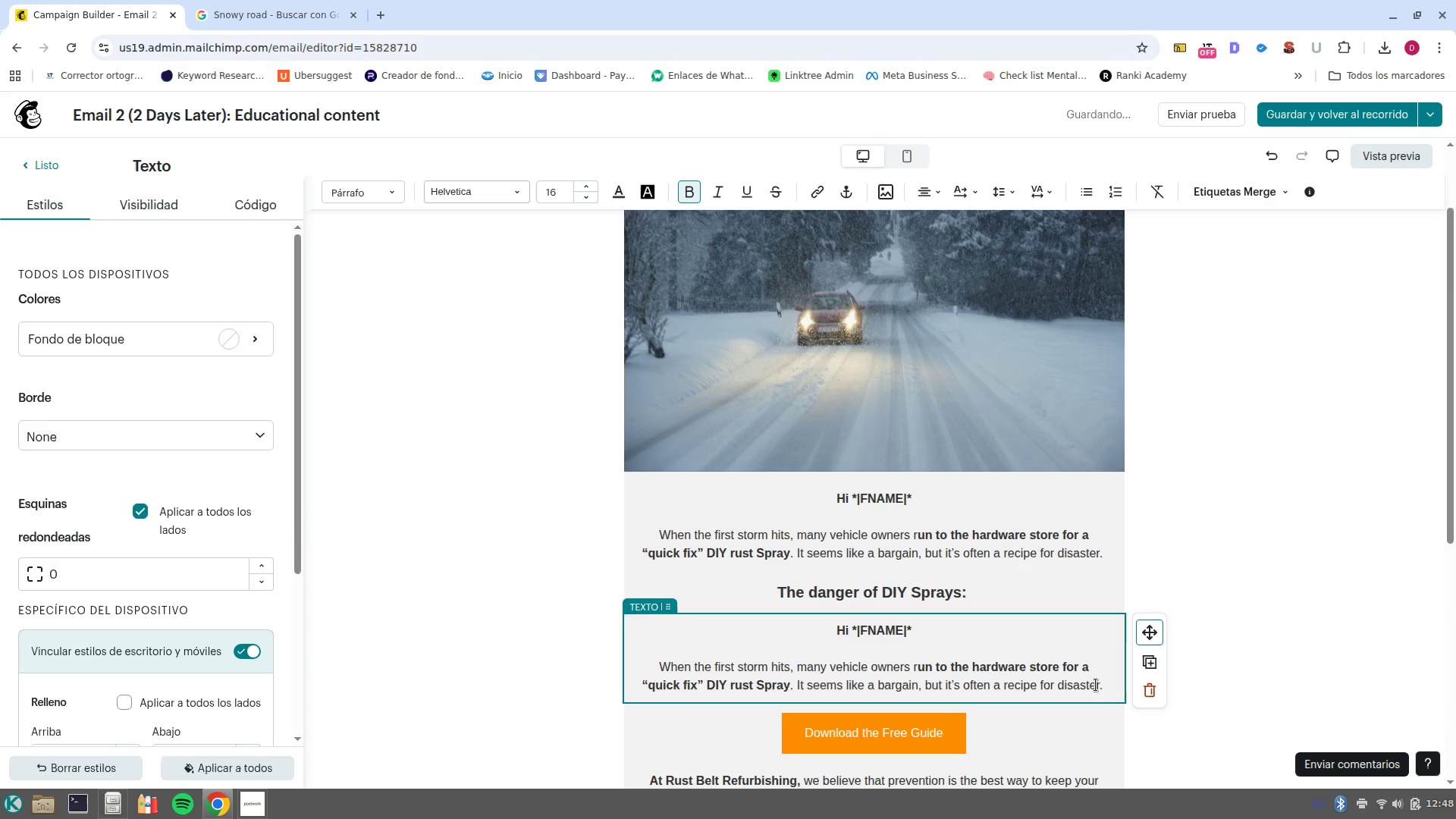 
left_click_drag(start_coordinate=[1103, 683], to_coordinate=[808, 628])
 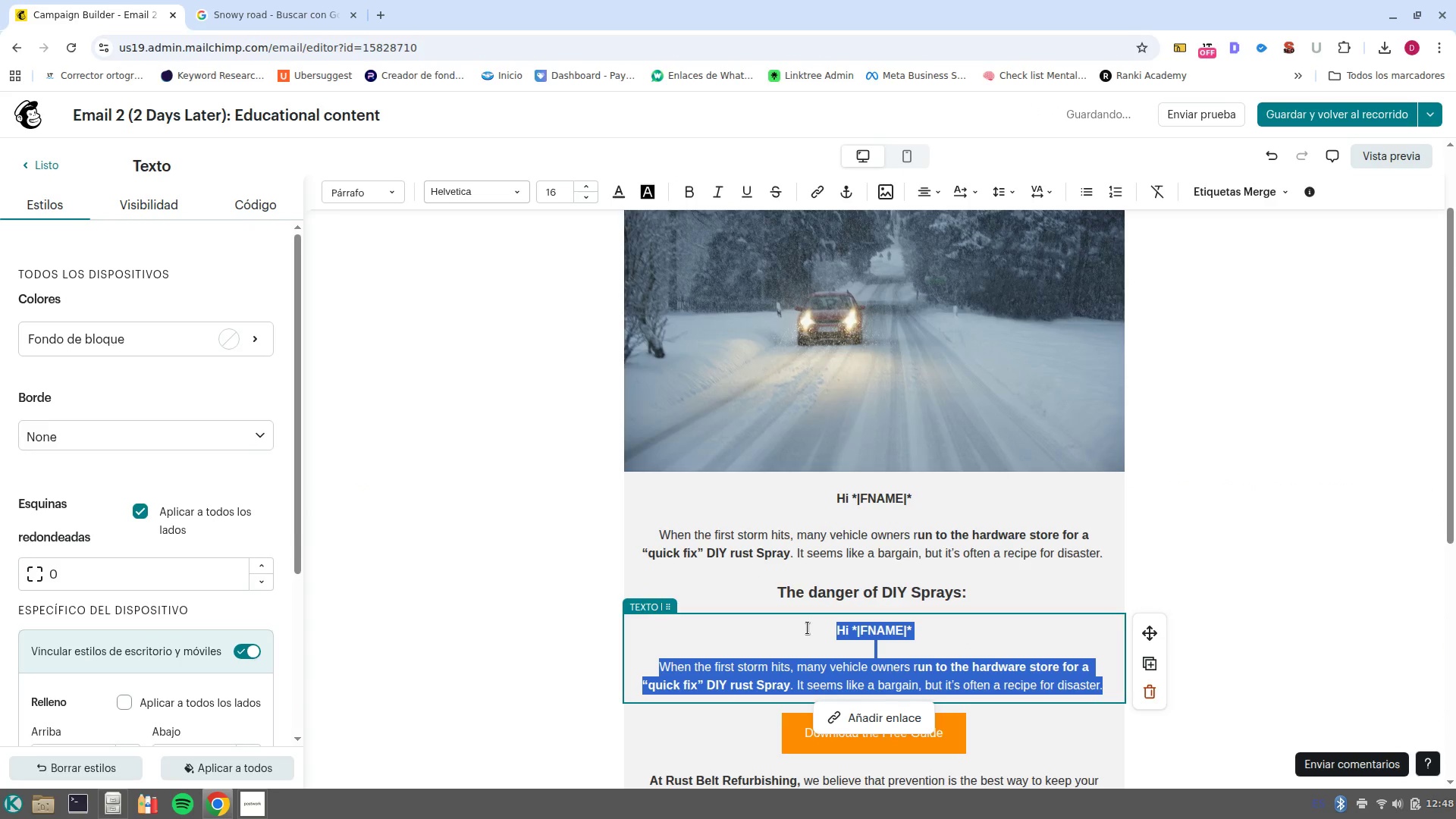 
key(Backspace)
type(Most )
 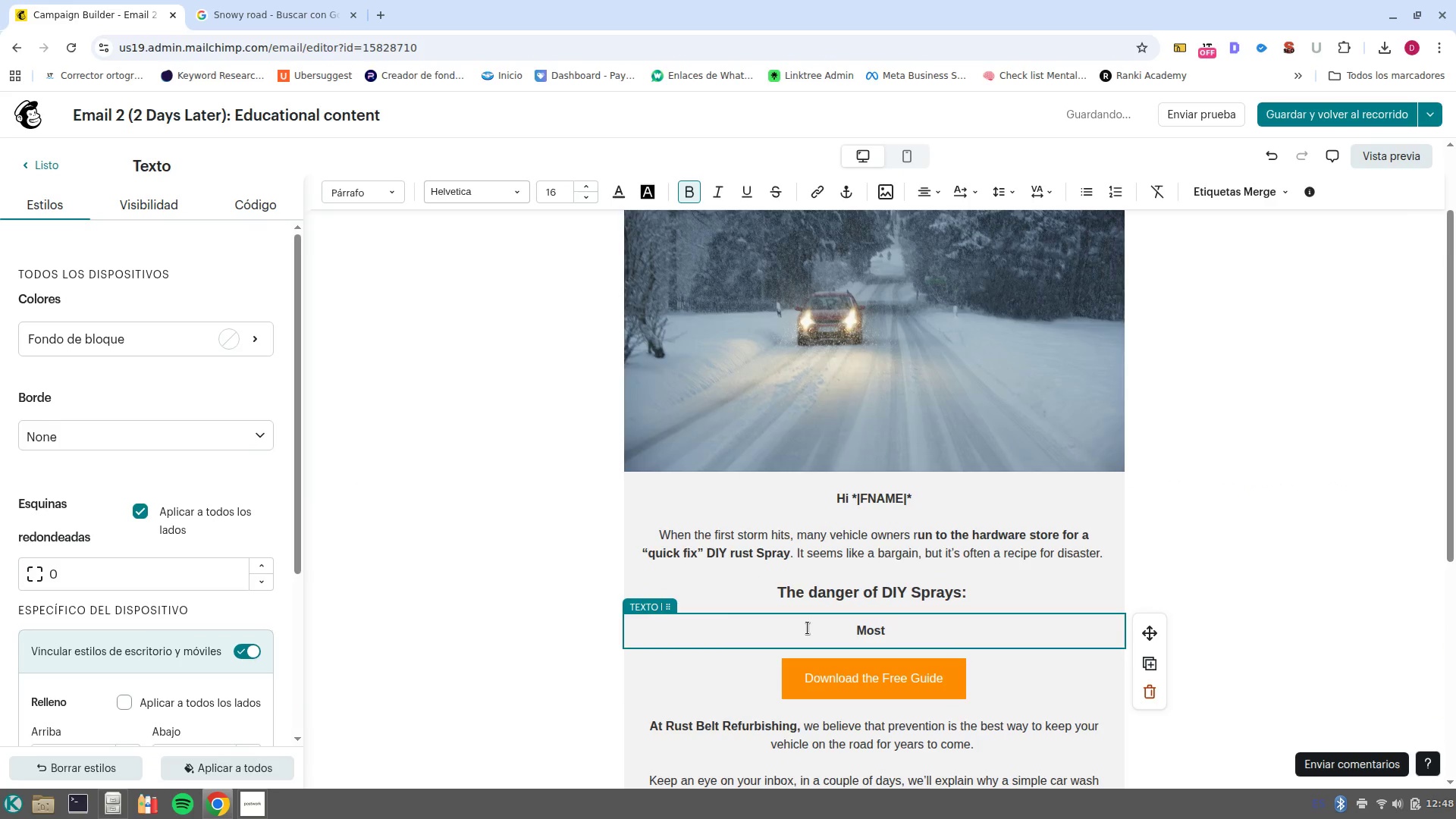 
key(Shift+ArrowUp)
 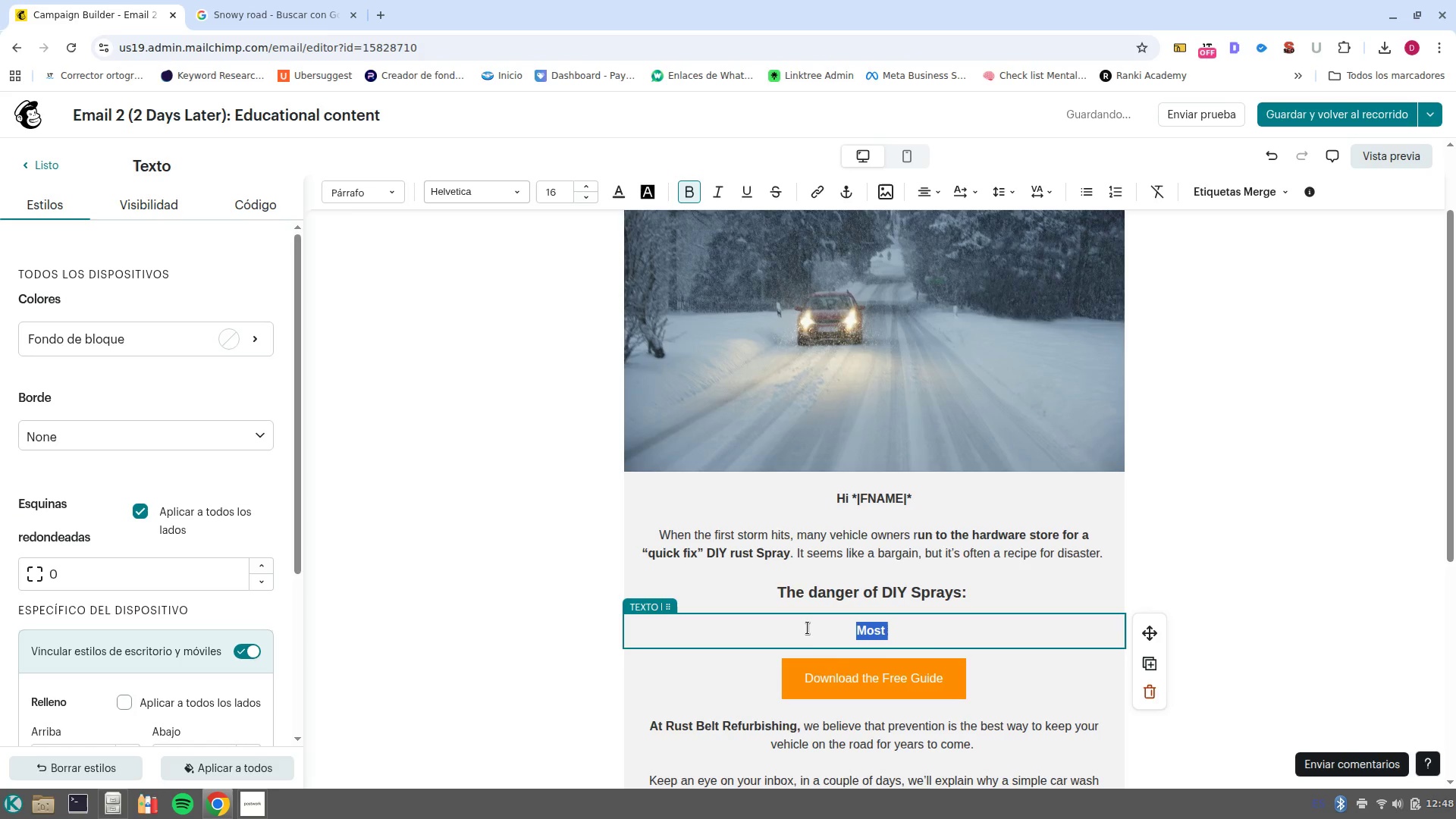 
key(Control+B)
 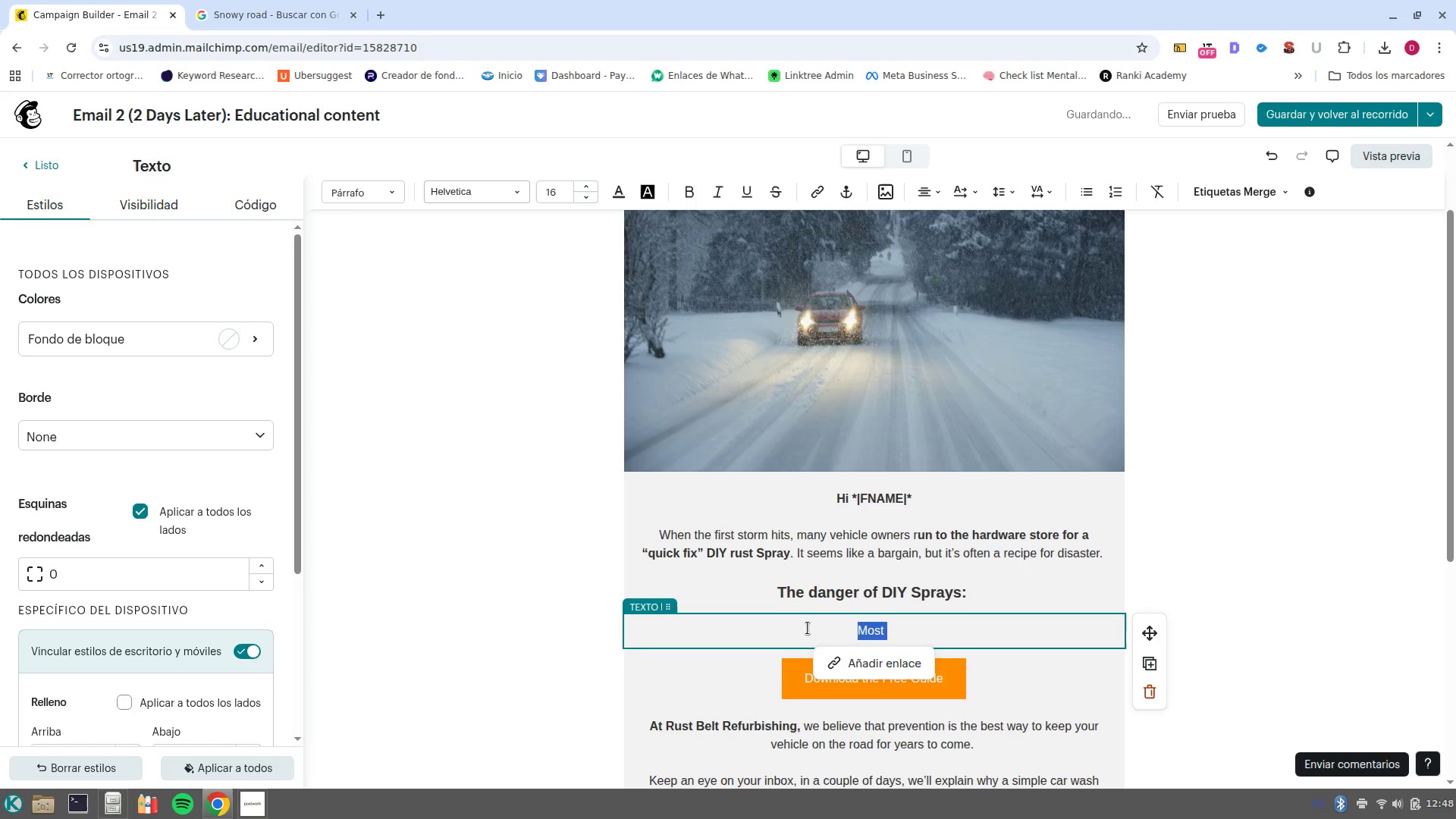 
key(ArrowRight)
 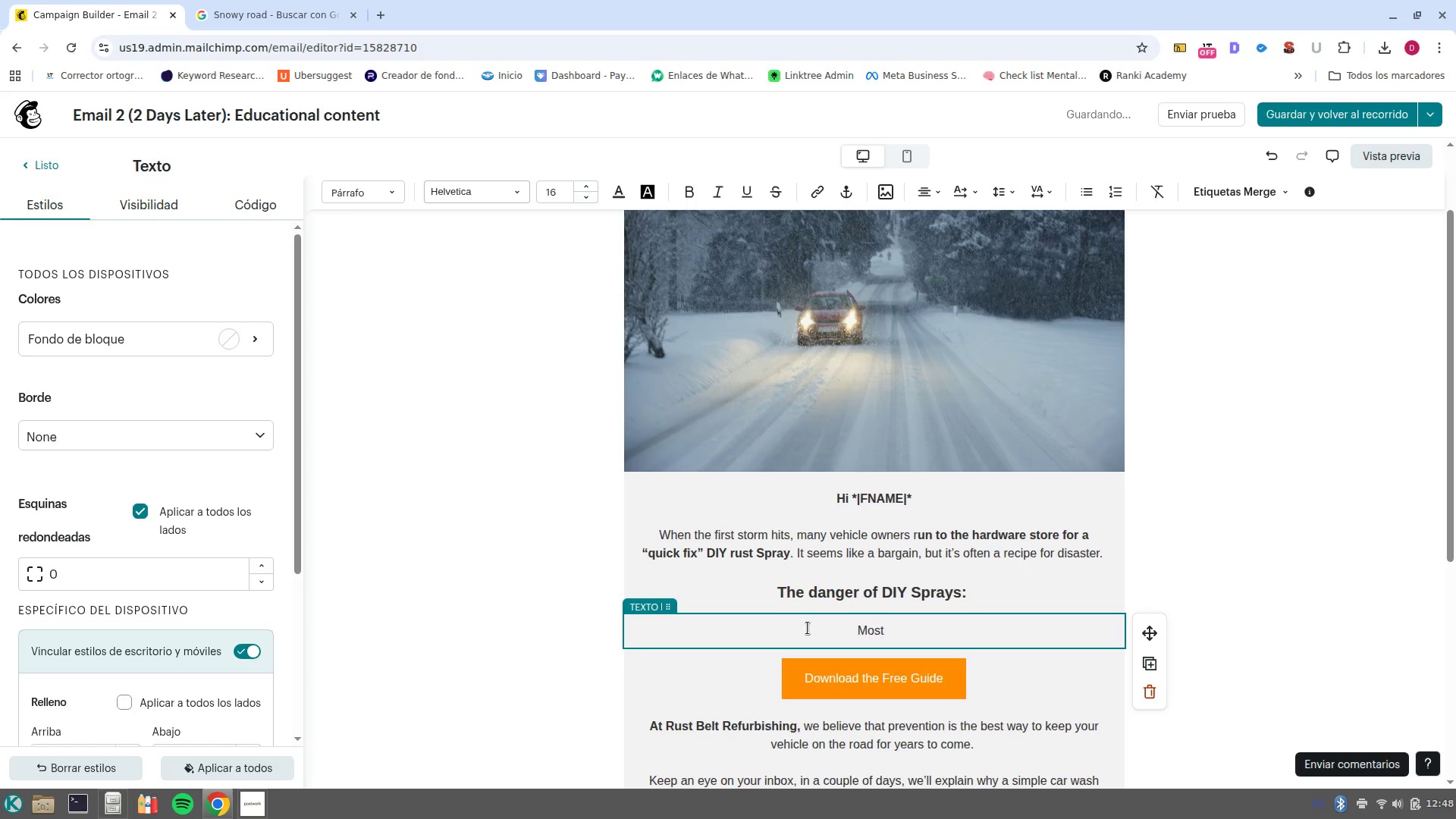 
type(over )
 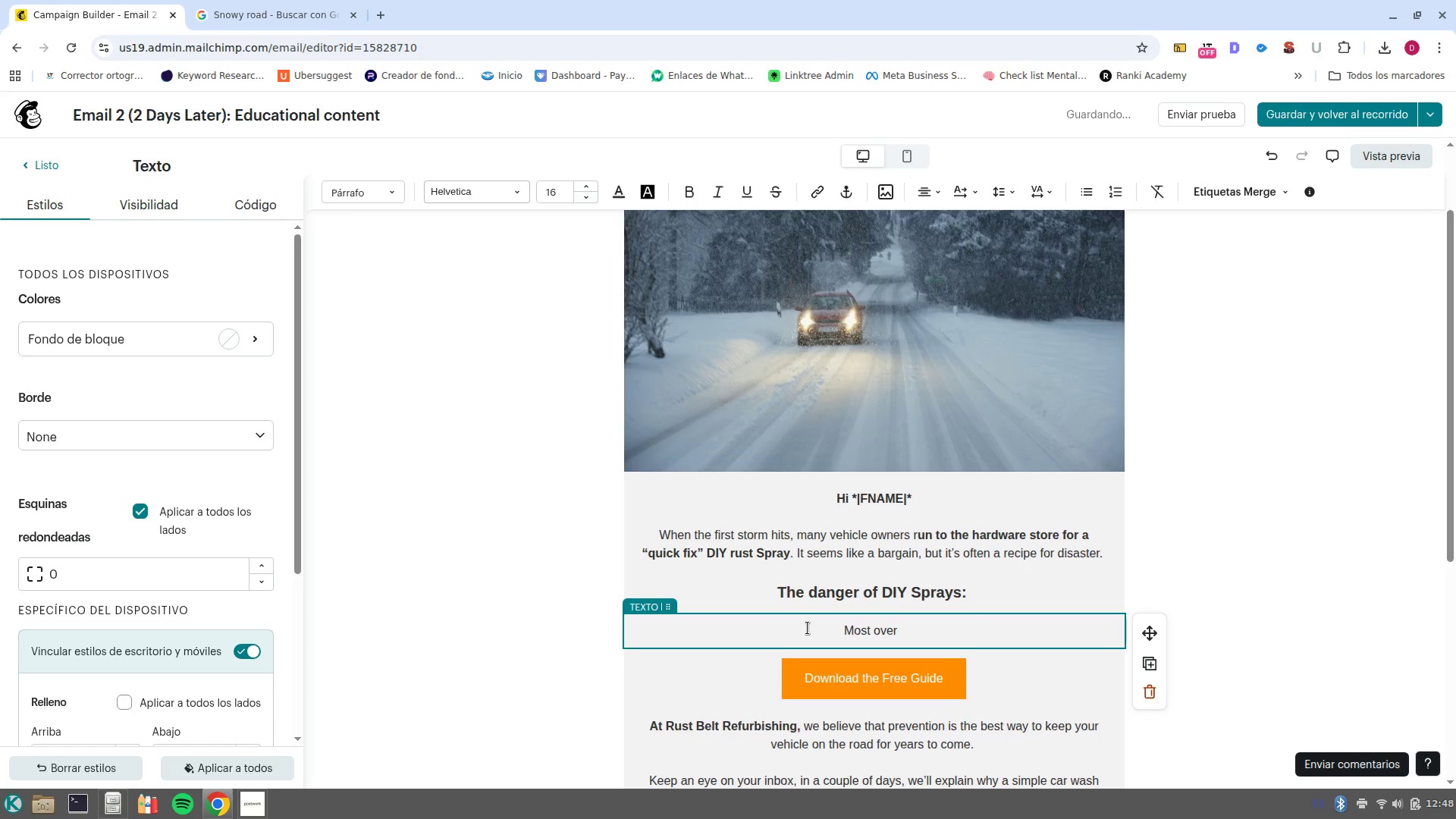 
wait(8.24)
 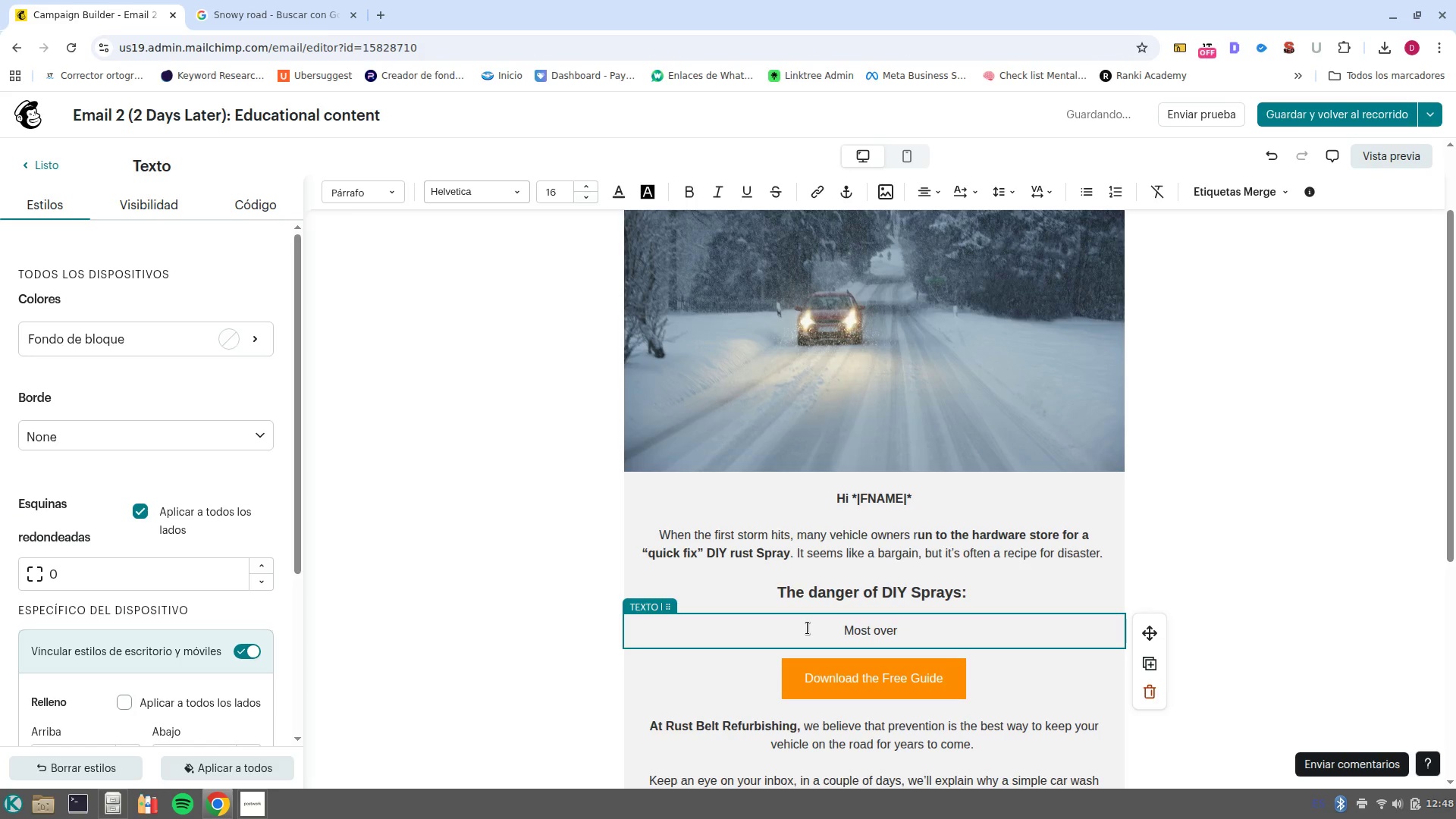 
key(Backspace)
type(/the/counter sprays are rebberized. )
 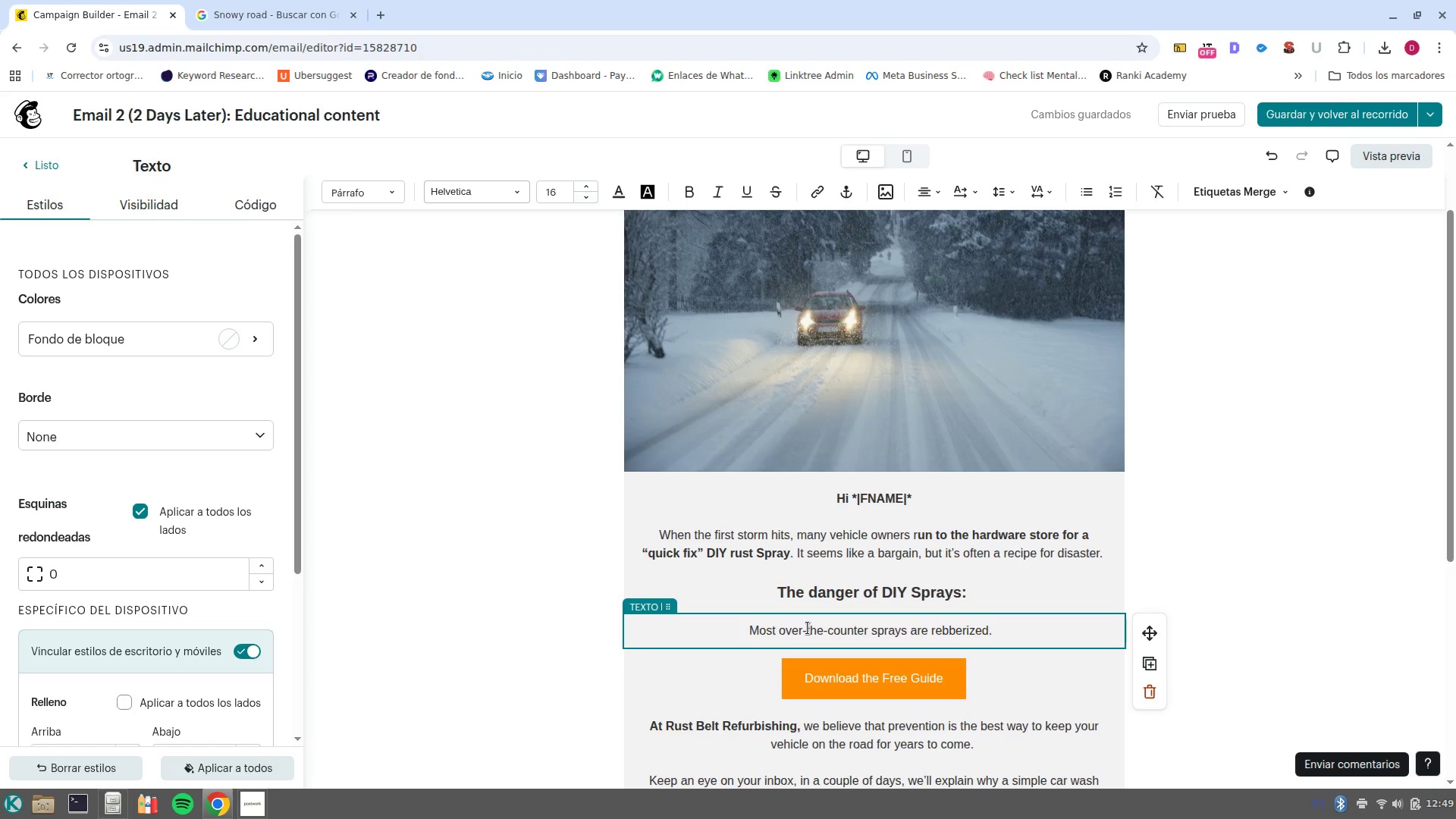 
wait(5.99)
 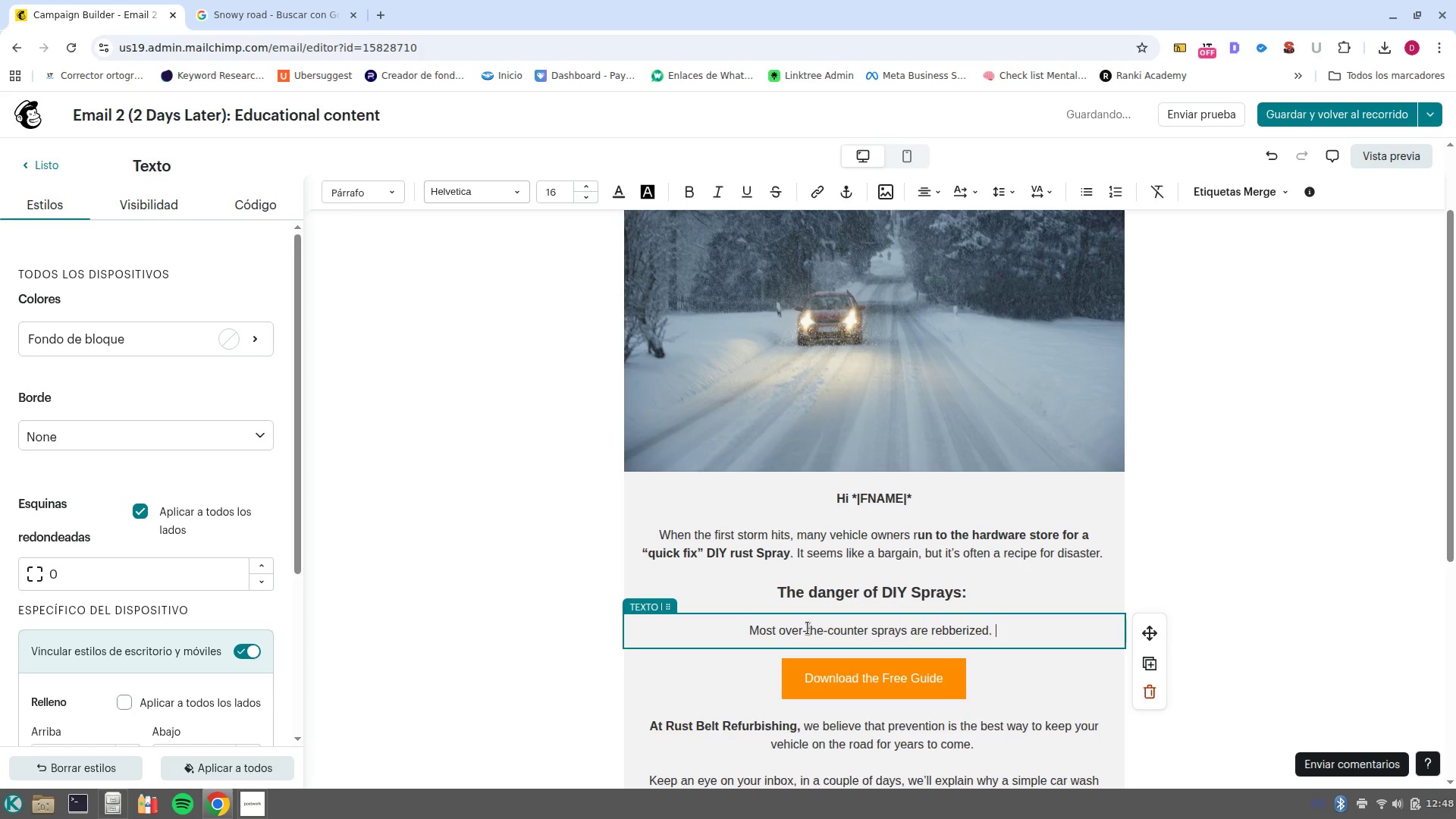 
type(If the material isn-t me)
key(Backspace)
key(Backspace)
type(100% dry and decontaminated)
 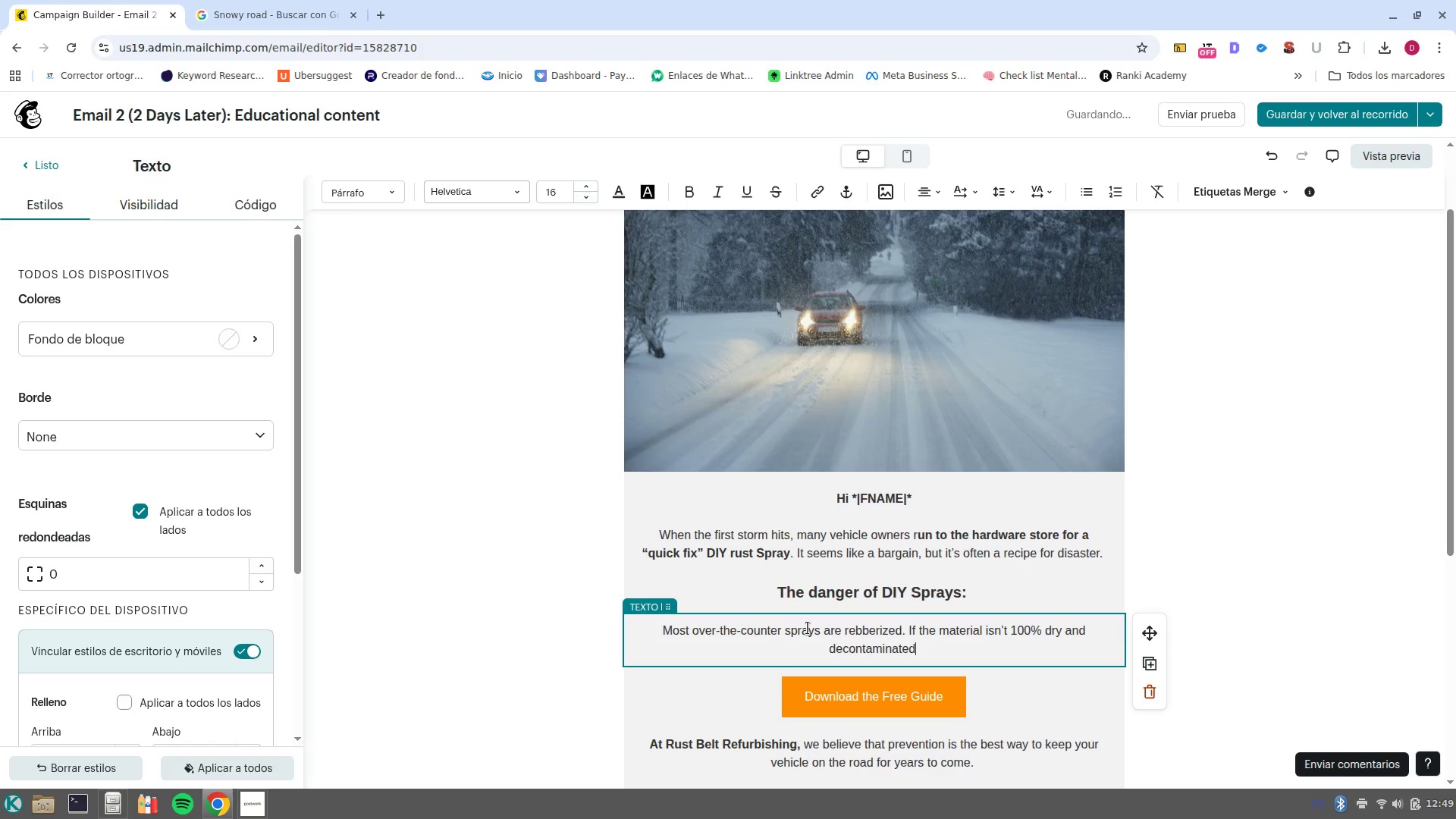 
type( *wich)
 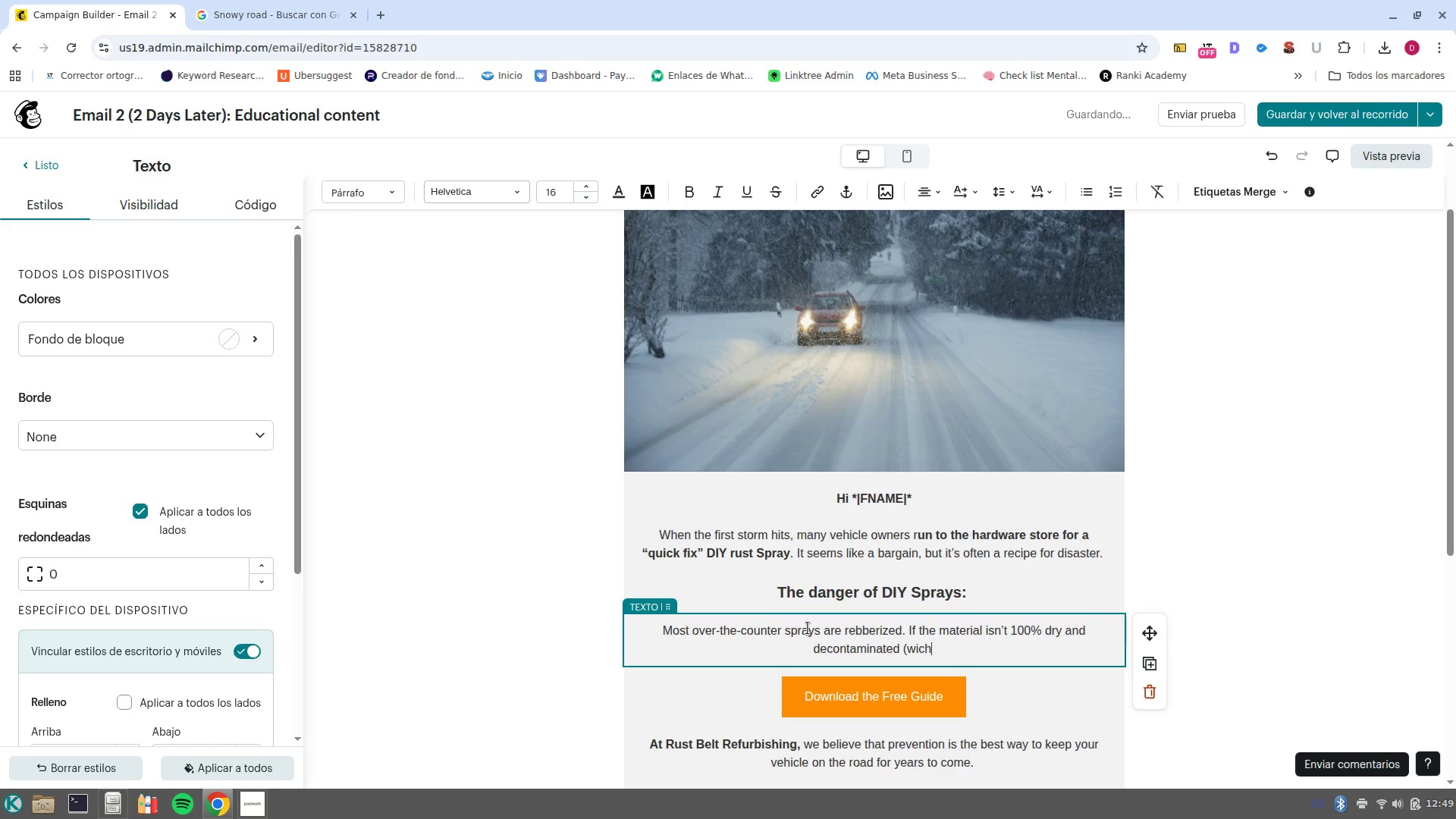 
key(ArrowLeft)
 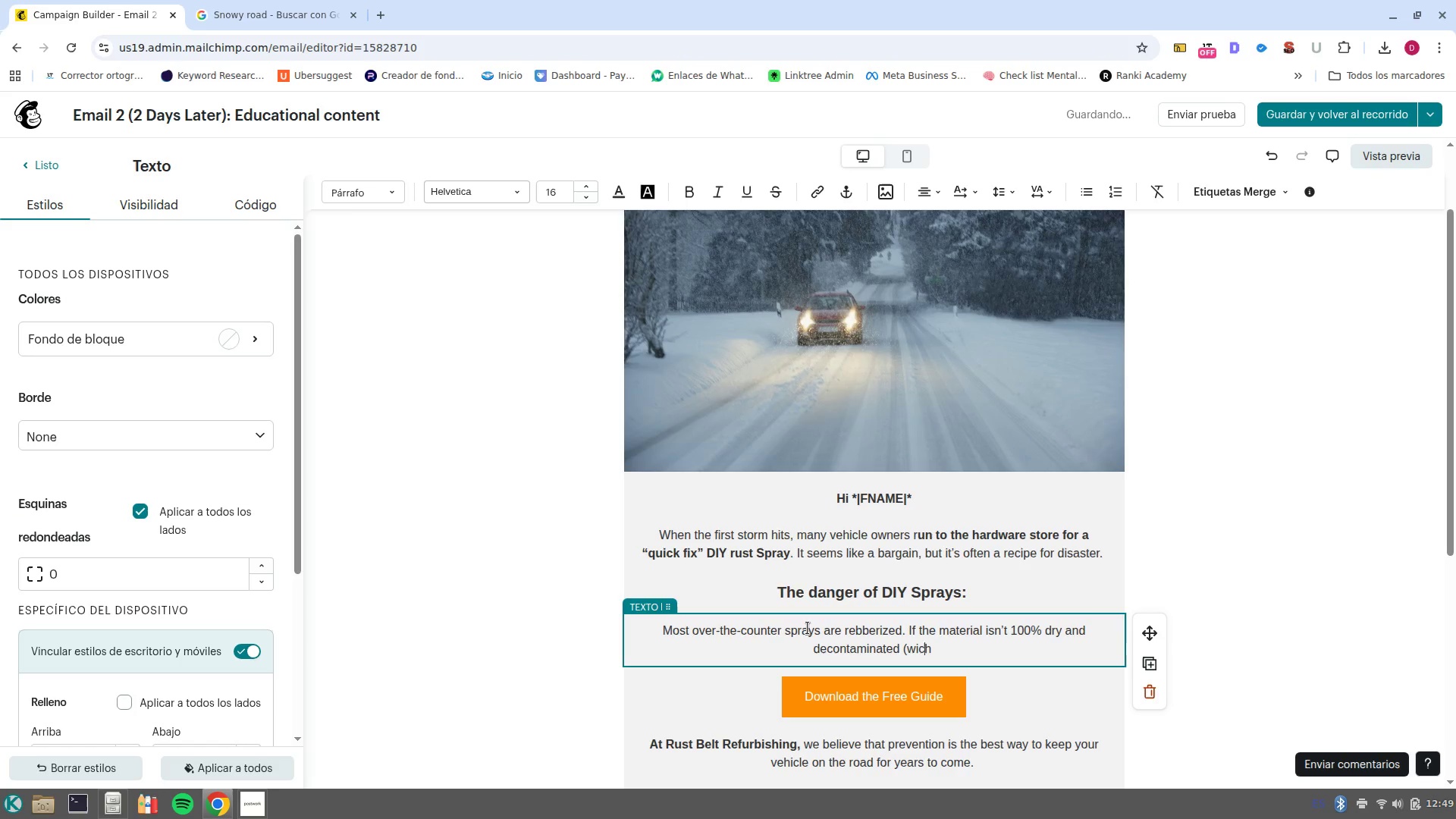 
key(ArrowLeft)
 